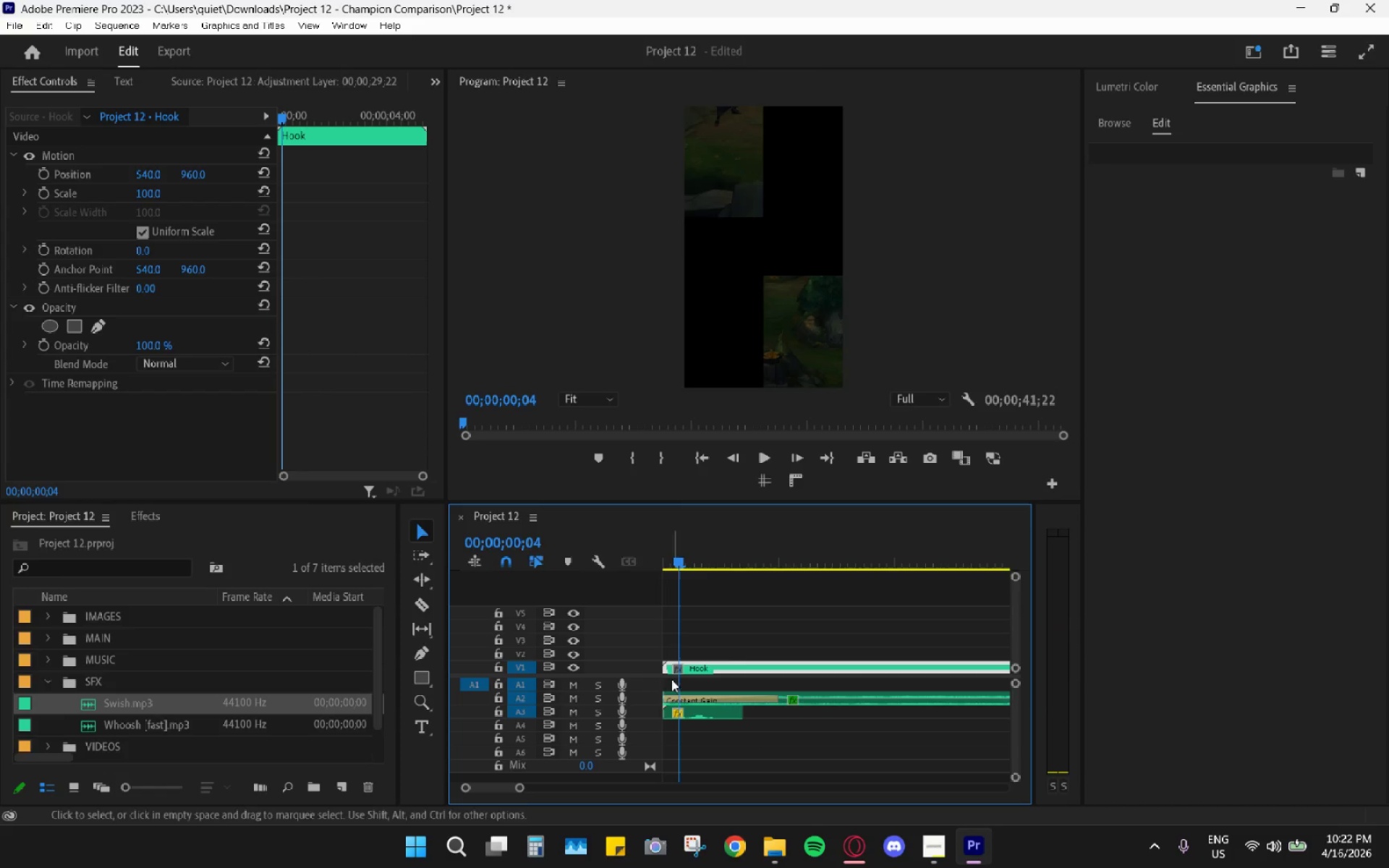 
key(C)
 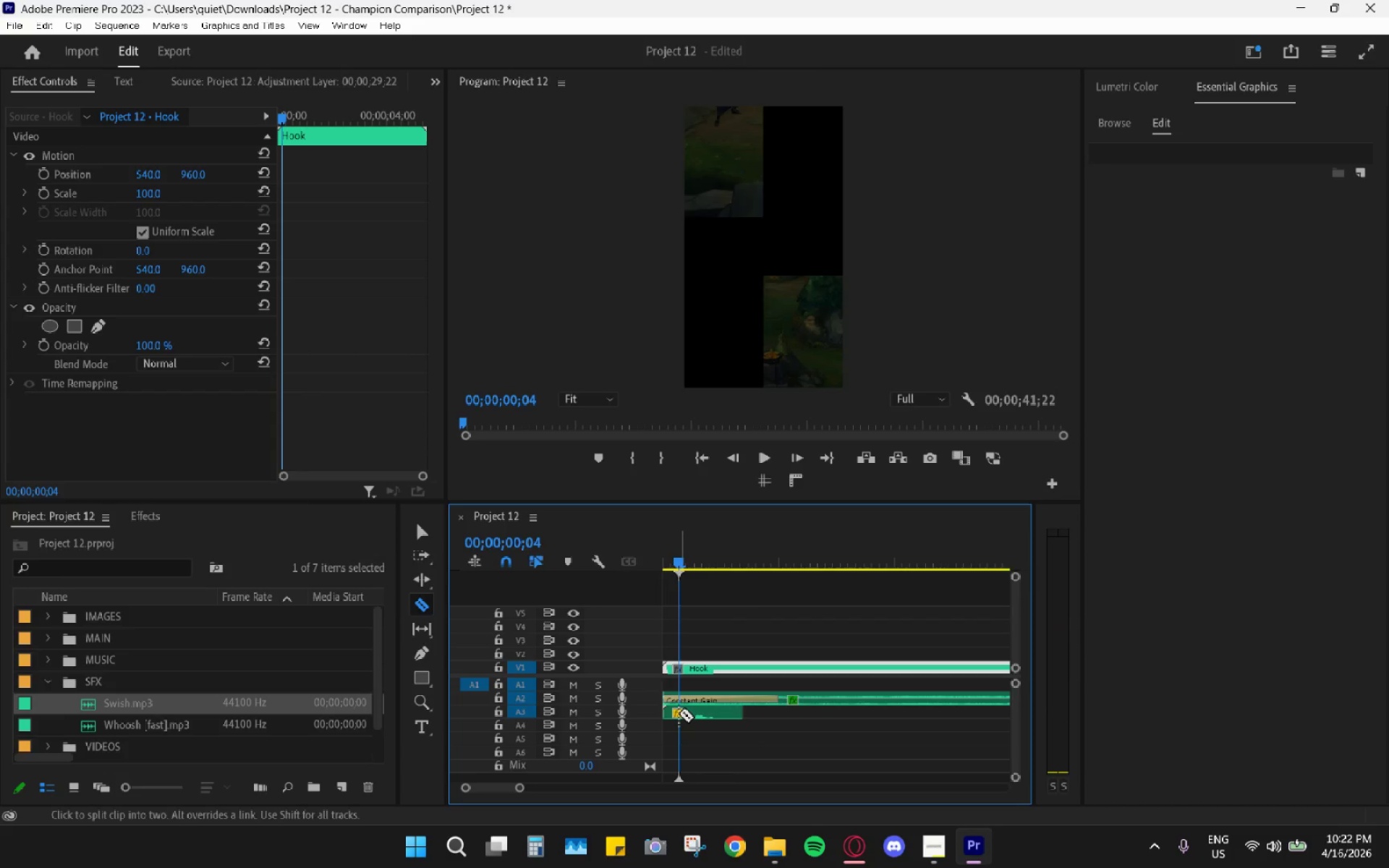 
left_click([679, 713])
 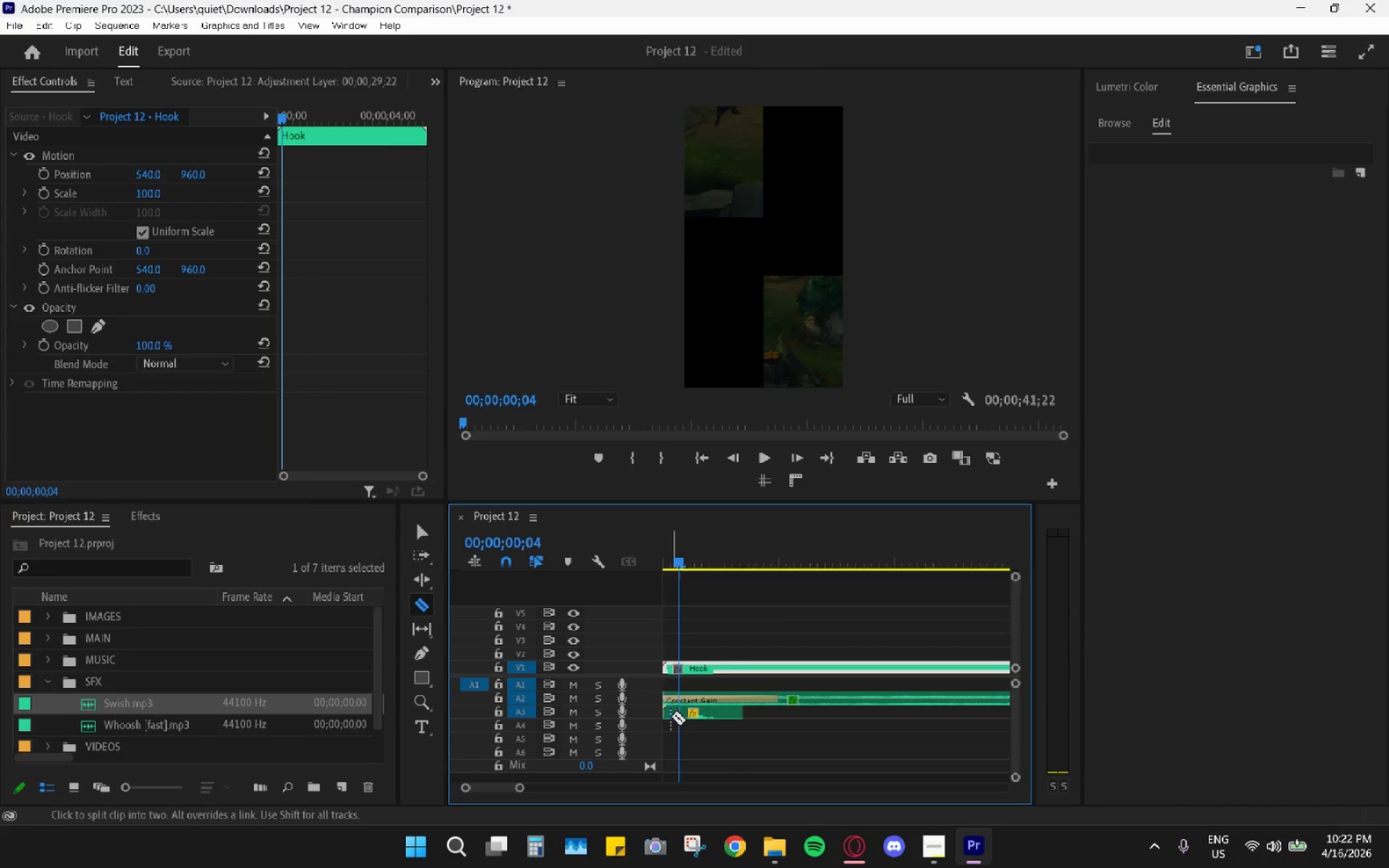 
key(V)
 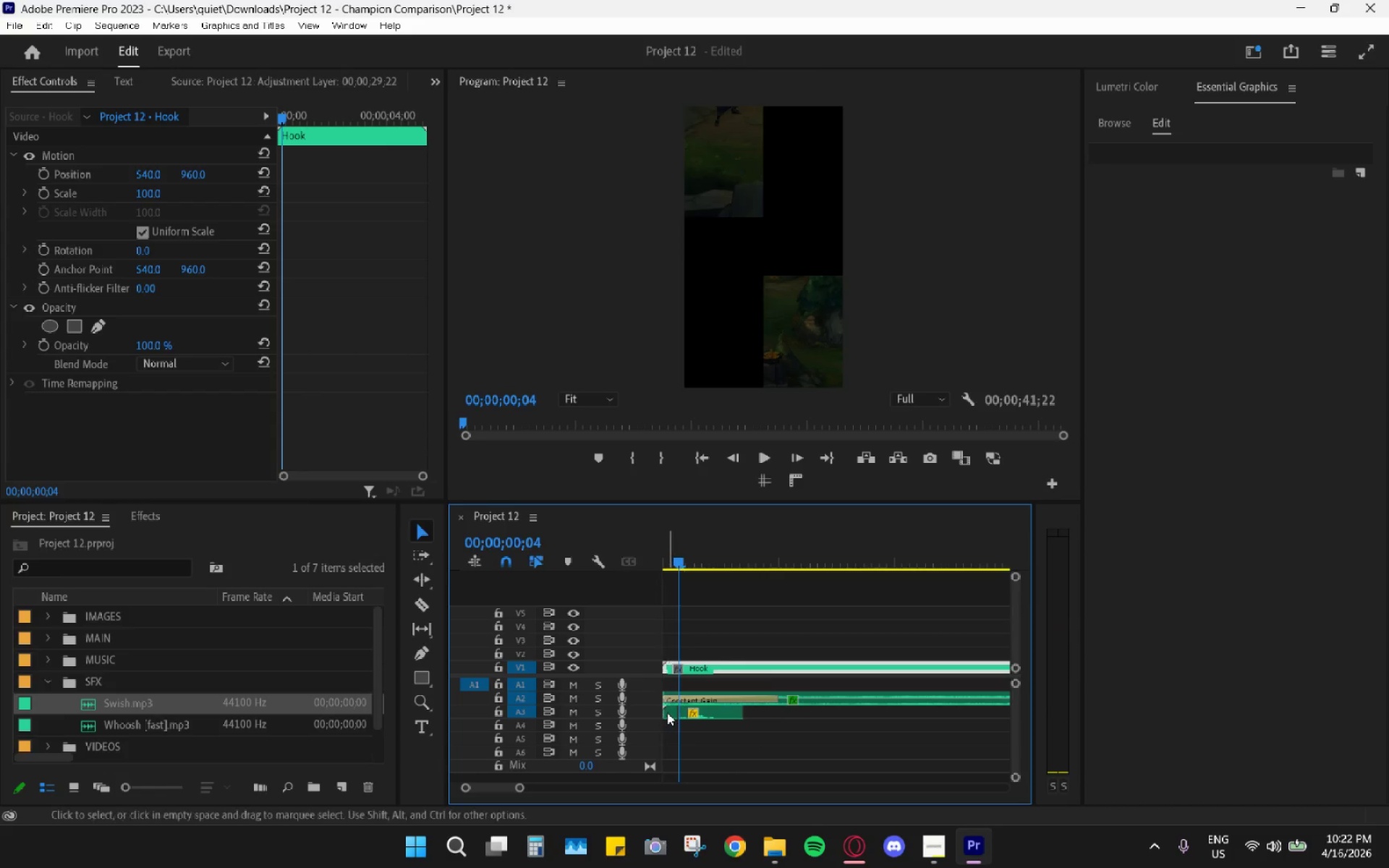 
left_click([667, 712])
 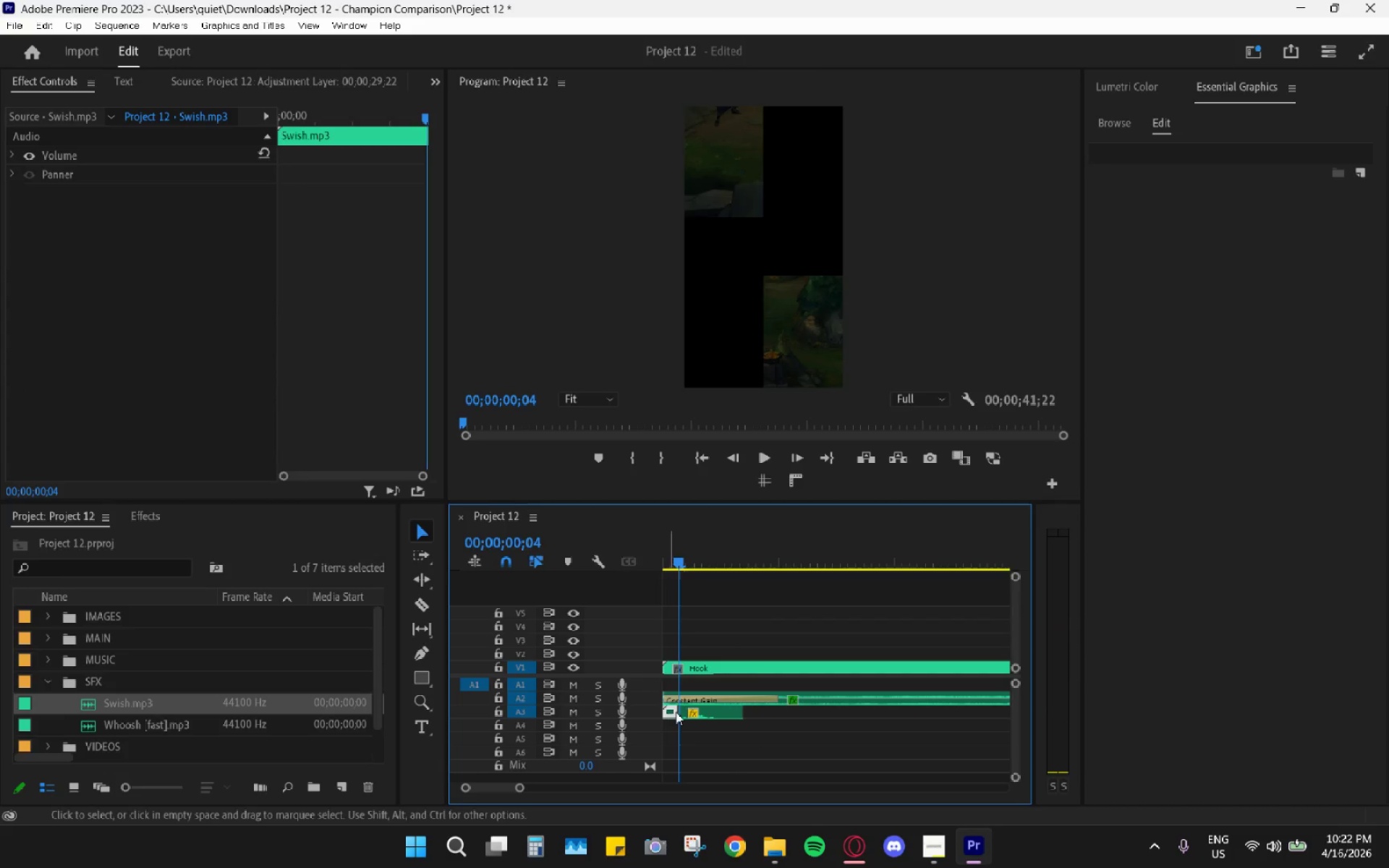 
key(H)
 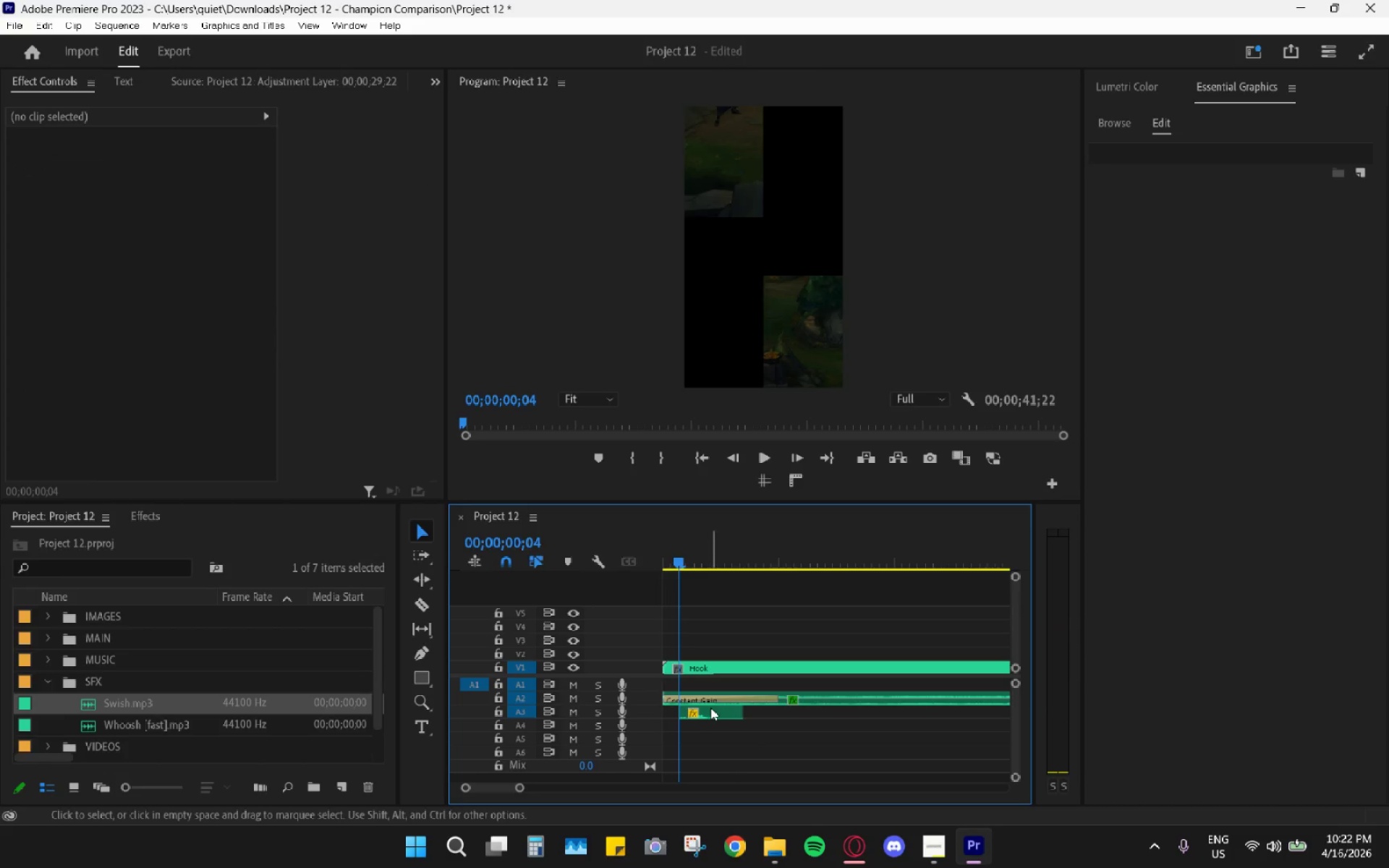 
left_click_drag(start_coordinate=[711, 707], to_coordinate=[679, 712])
 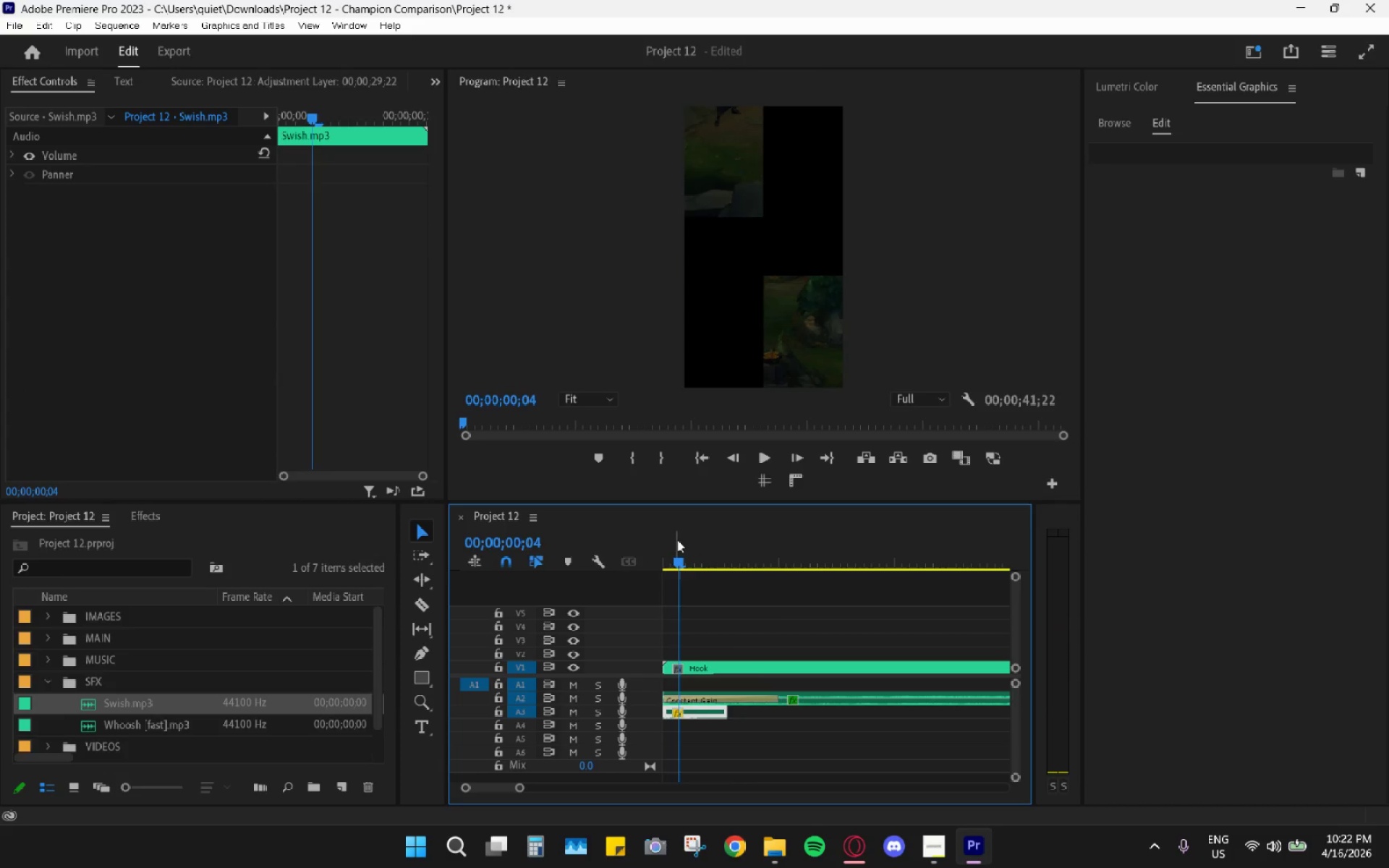 
left_click_drag(start_coordinate=[677, 540], to_coordinate=[652, 550])
 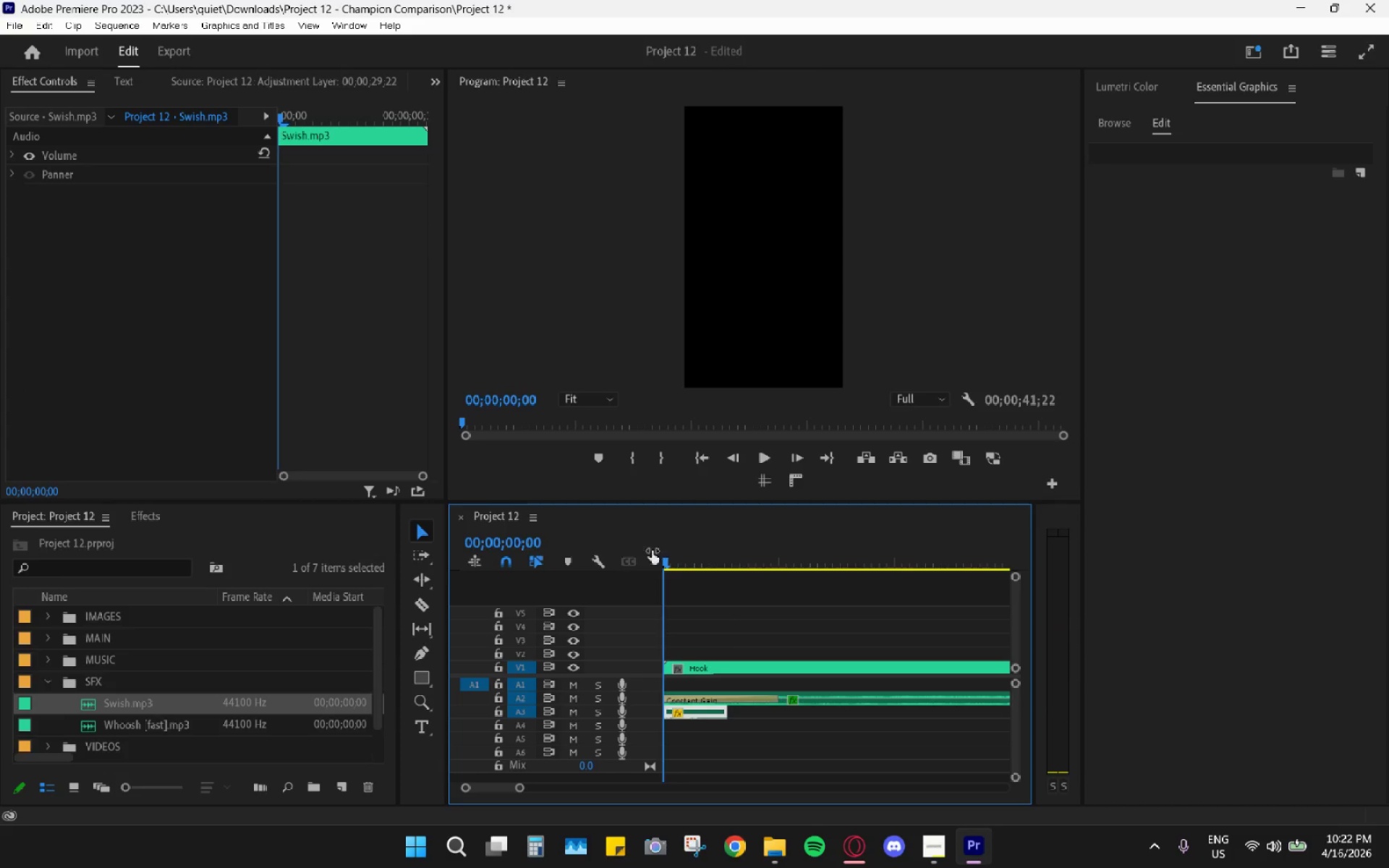 
key(Space)
 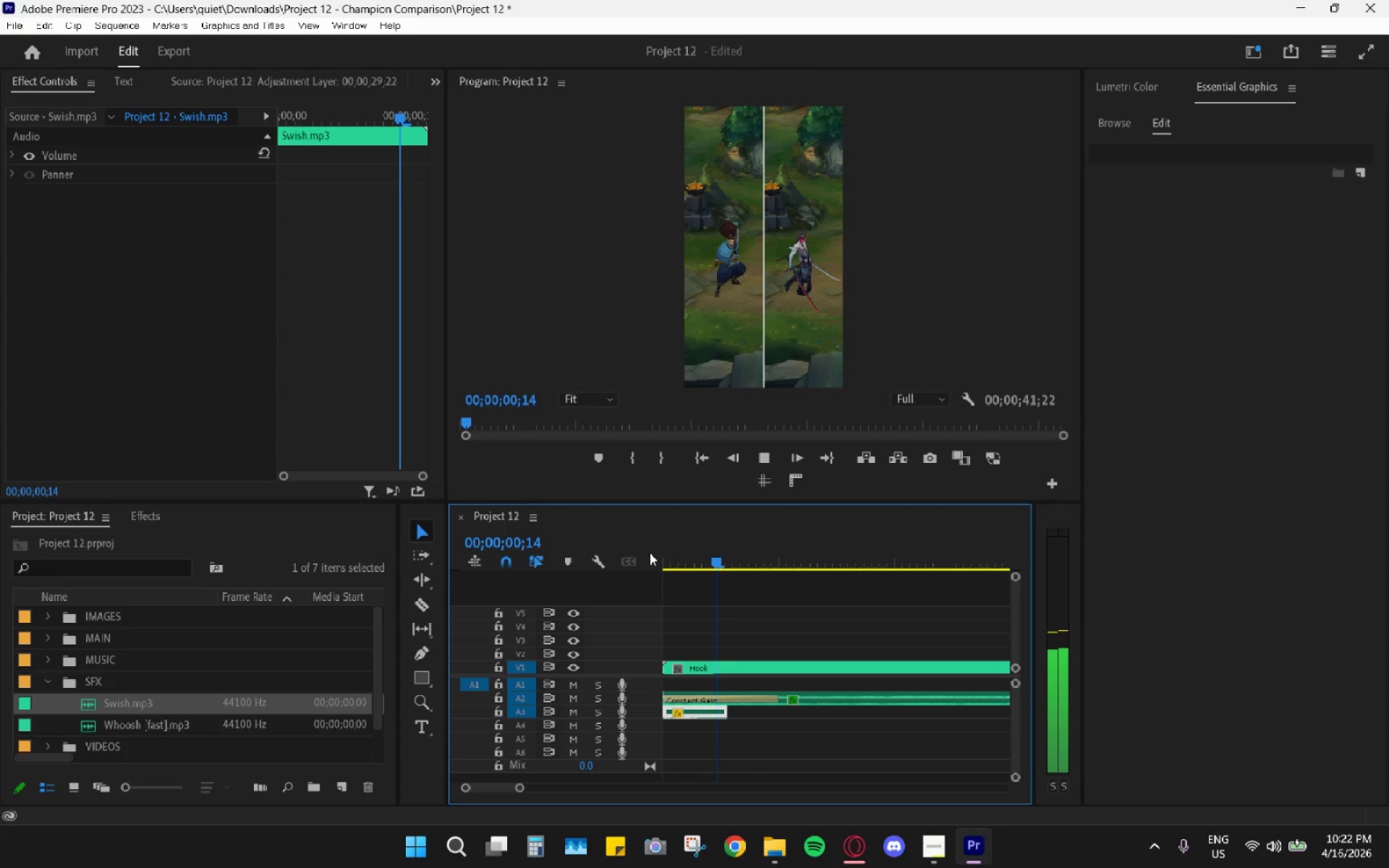 
key(Space)
 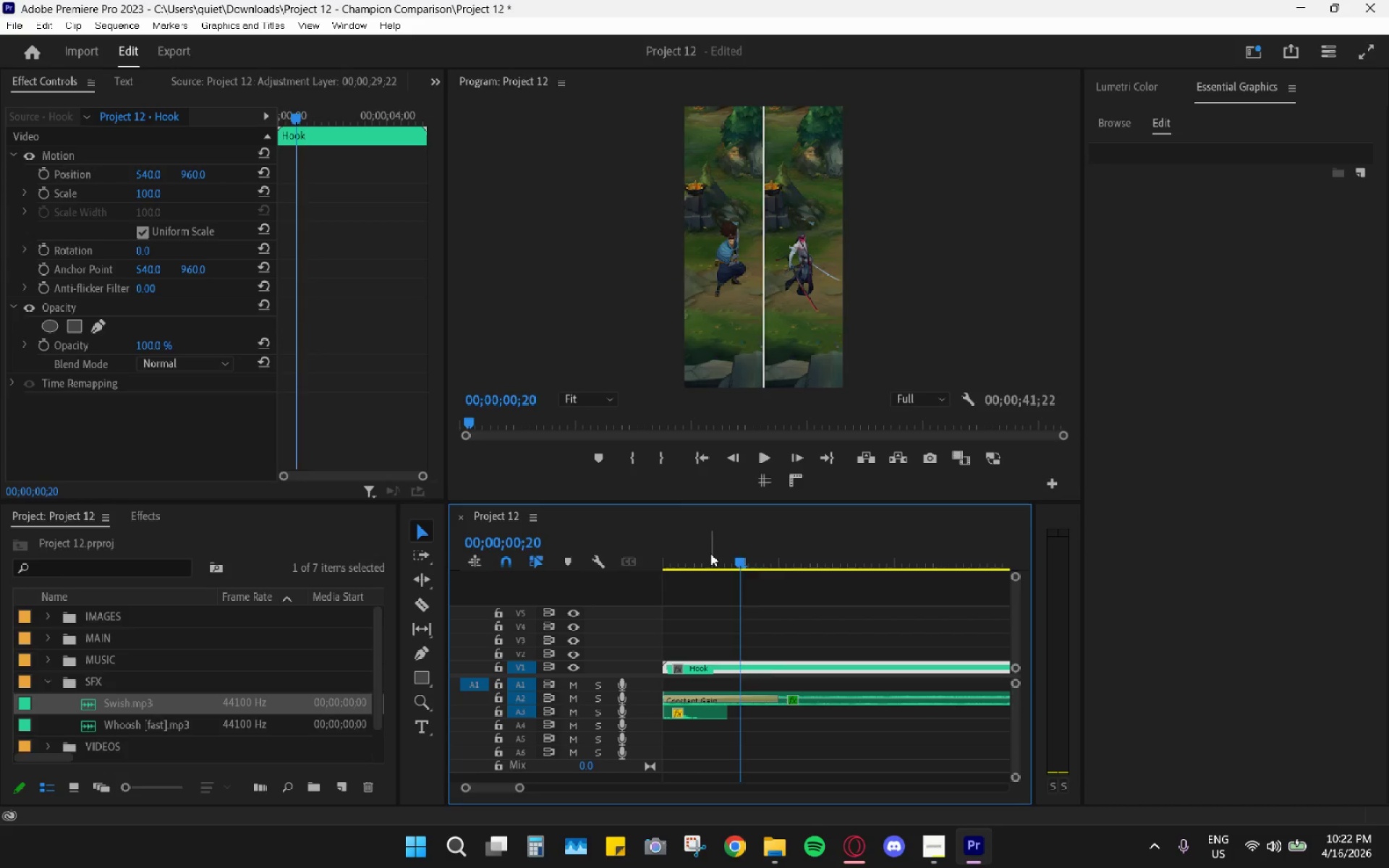 
left_click_drag(start_coordinate=[710, 553], to_coordinate=[595, 566])
 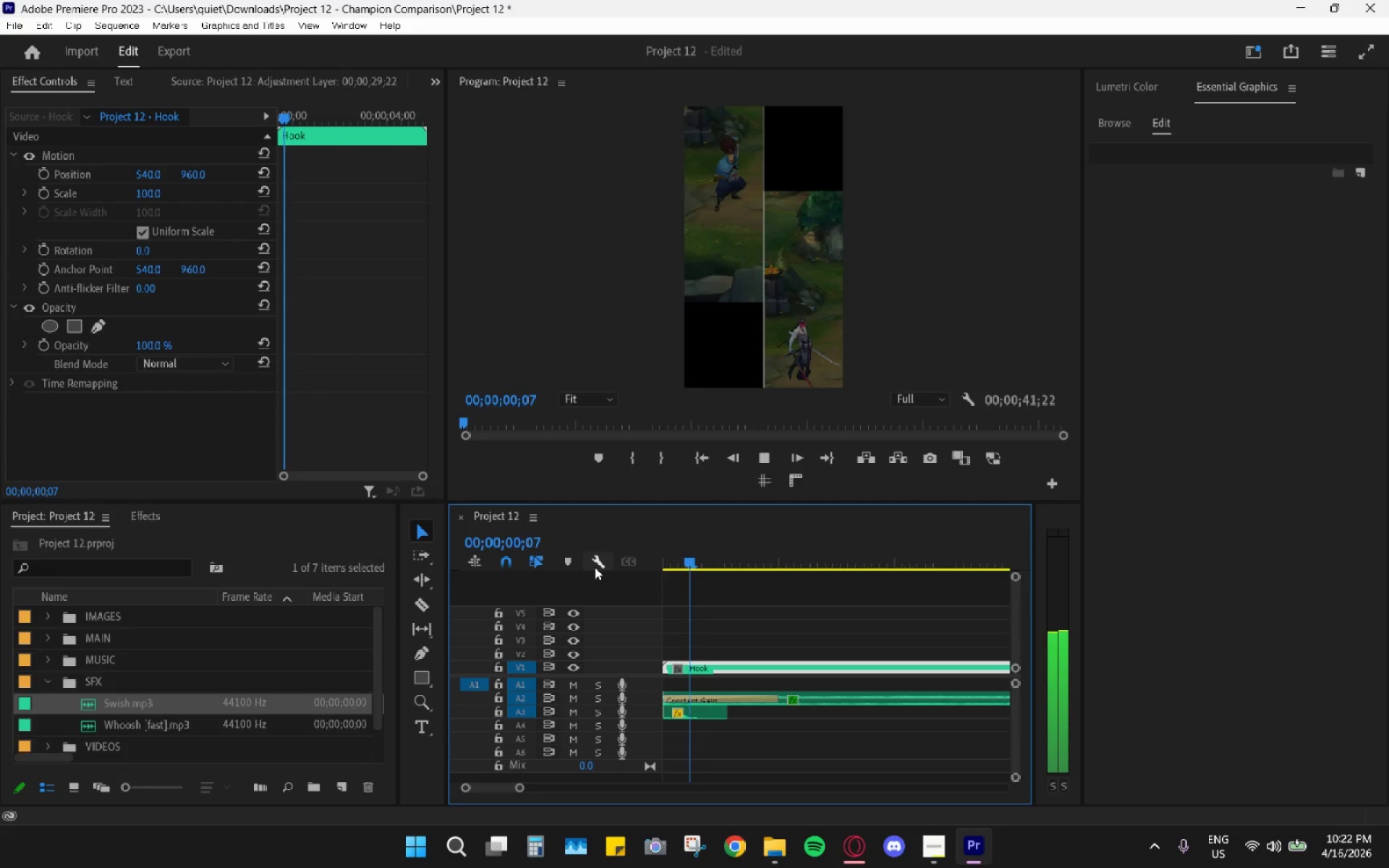 
key(Space)
 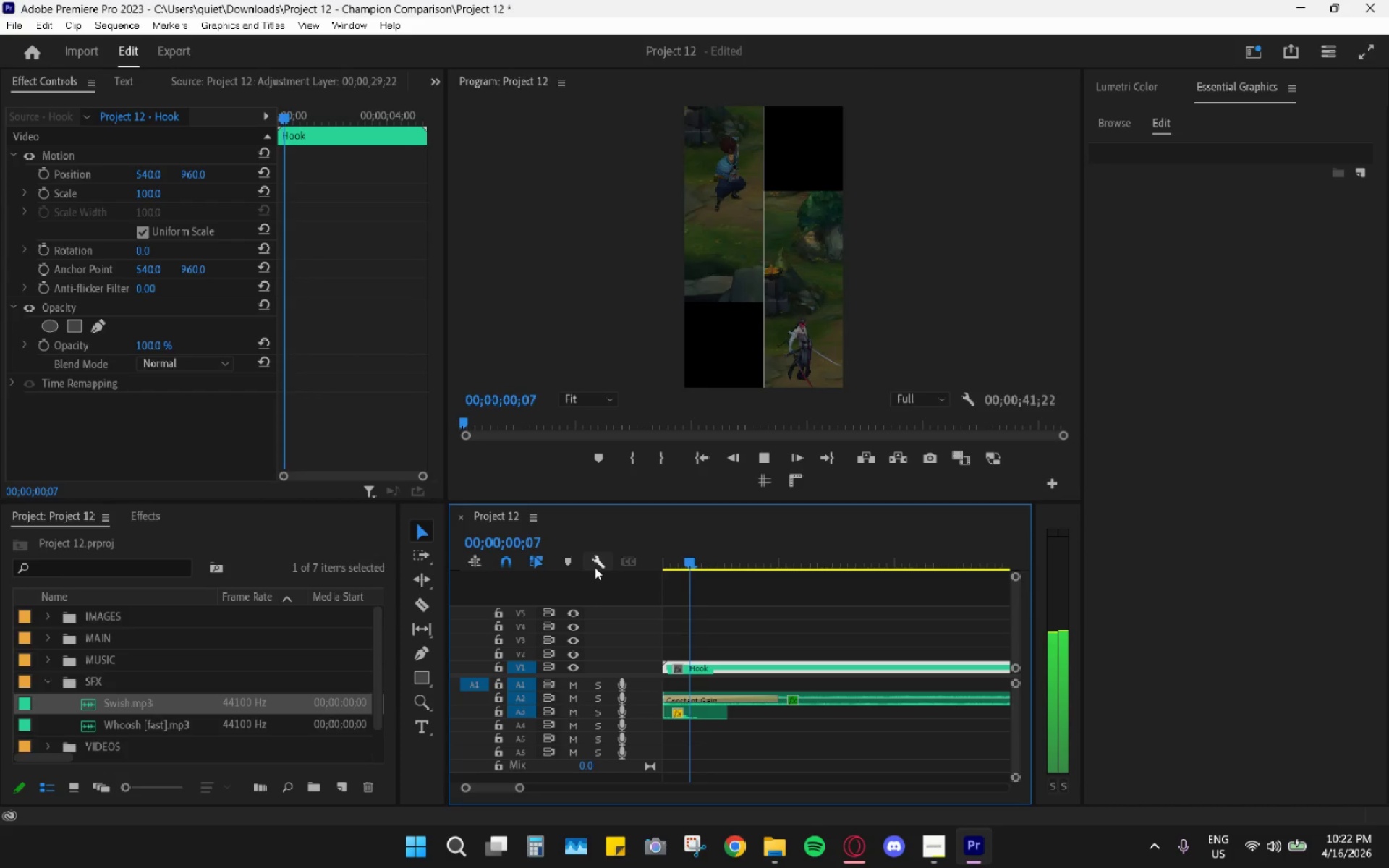 
key(Space)
 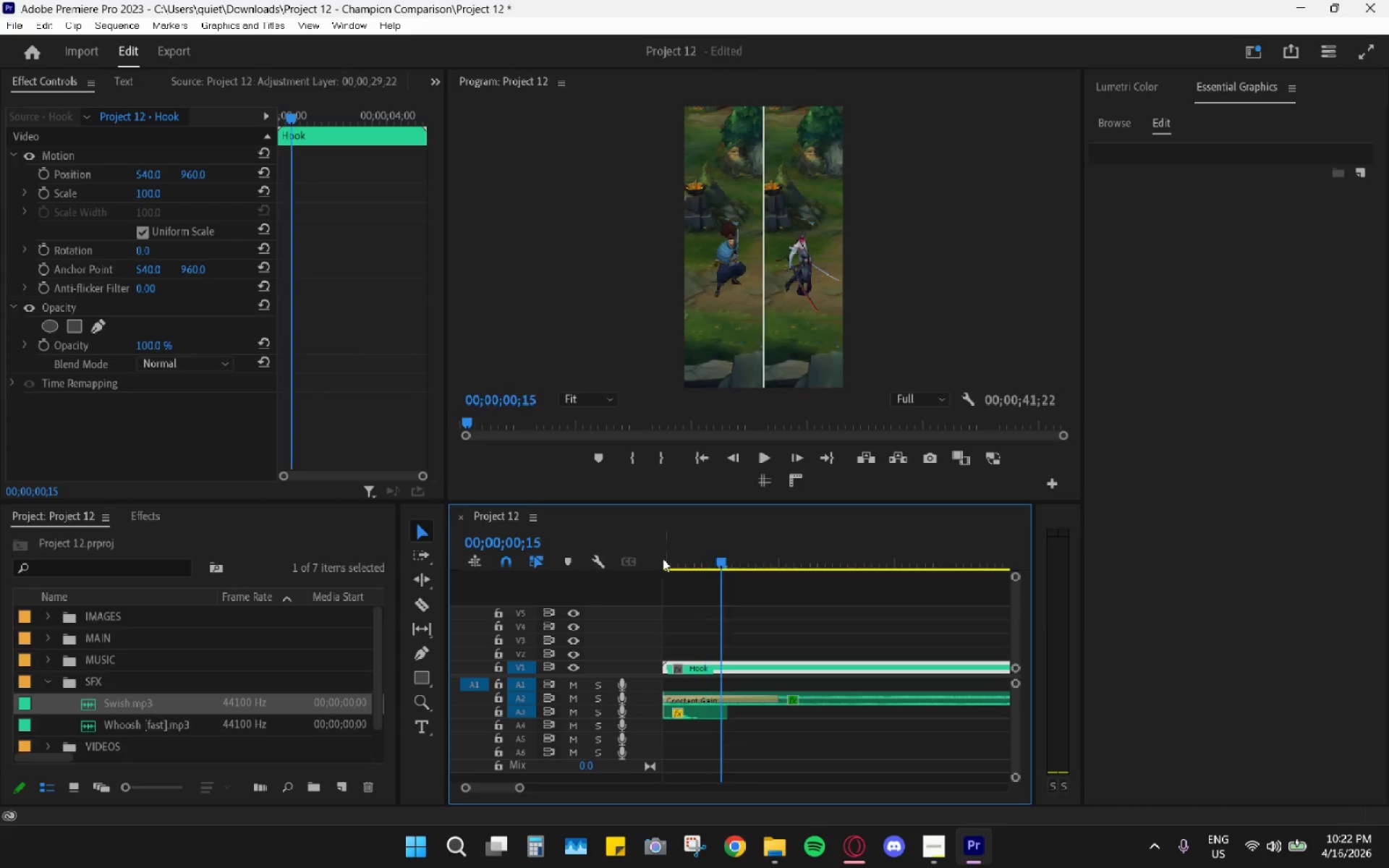 
left_click_drag(start_coordinate=[663, 558], to_coordinate=[685, 580])
 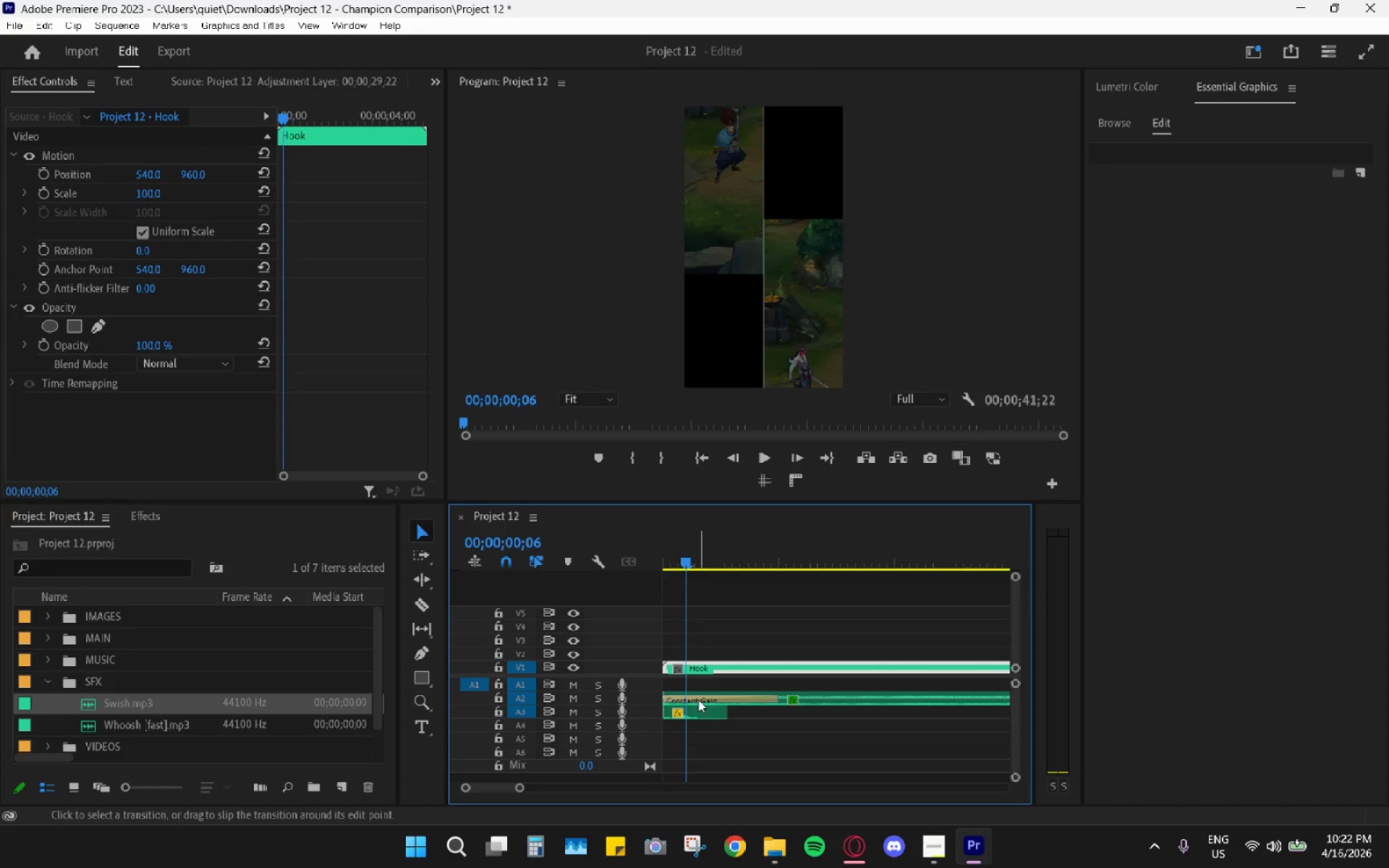 
hold_key(key=AltLeft, duration=0.67)
scroll: coordinate [698, 699], scroll_direction: up, amount: 10.0
 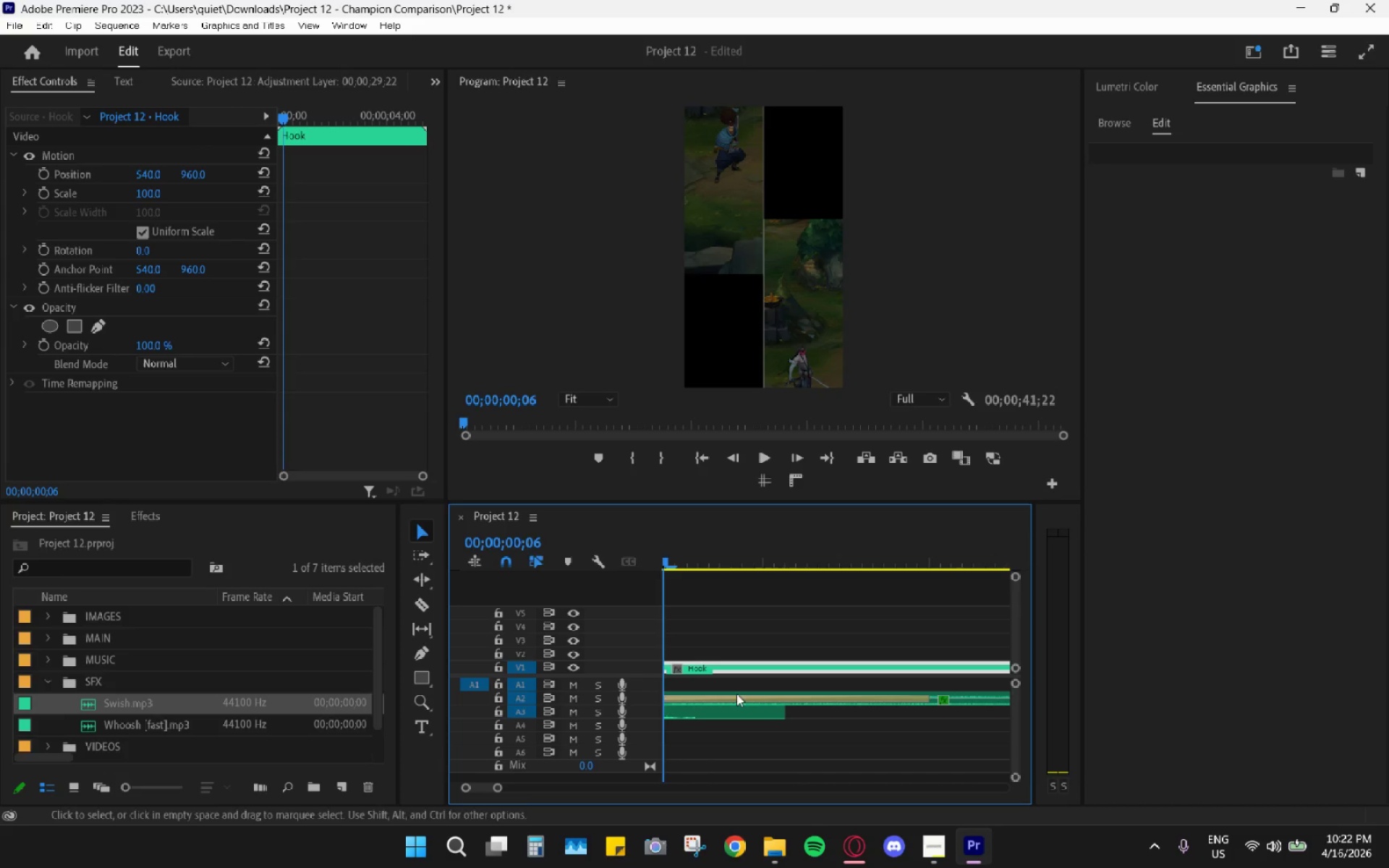 
key(Control+Z)
 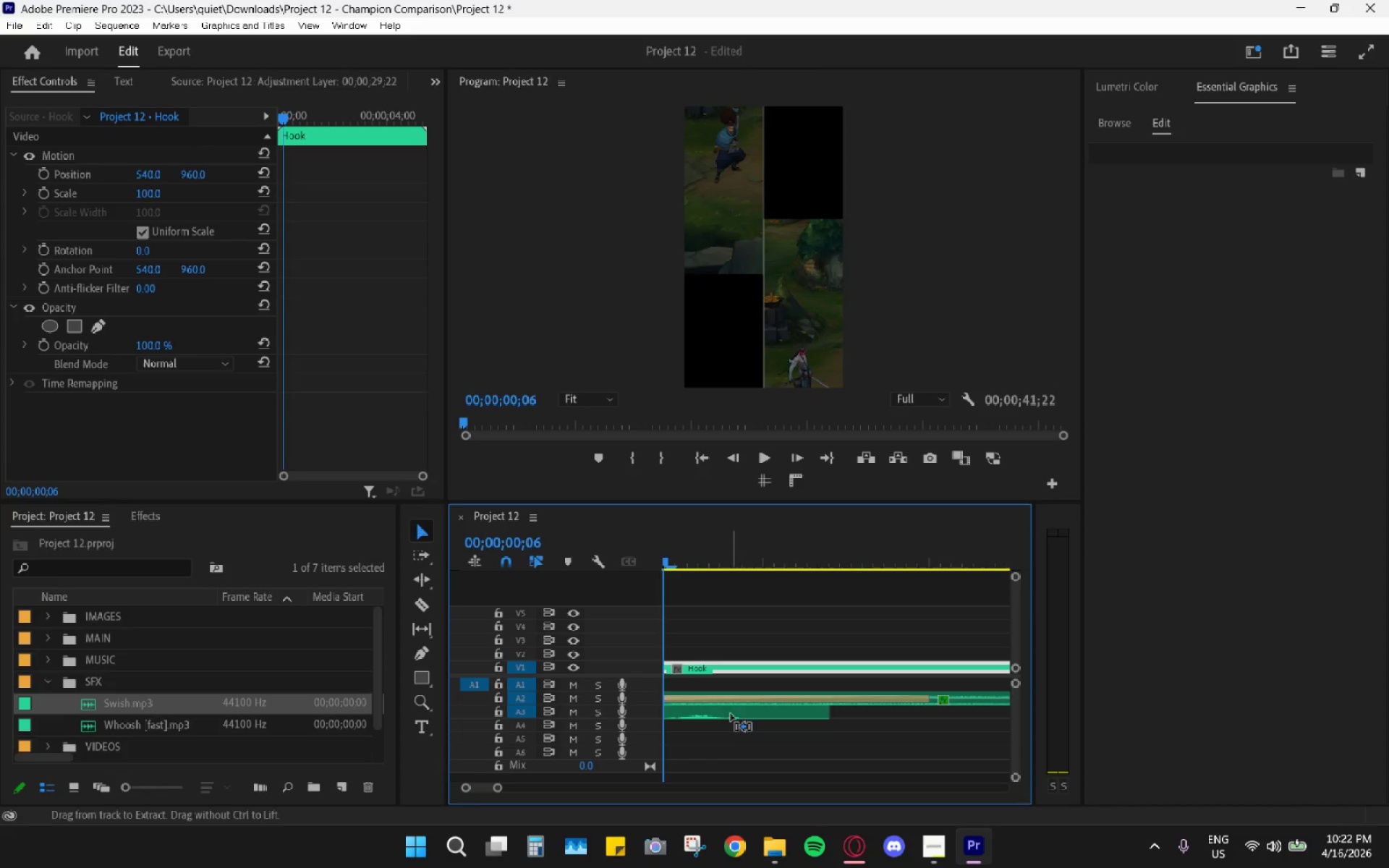 
key(Control+Z)
 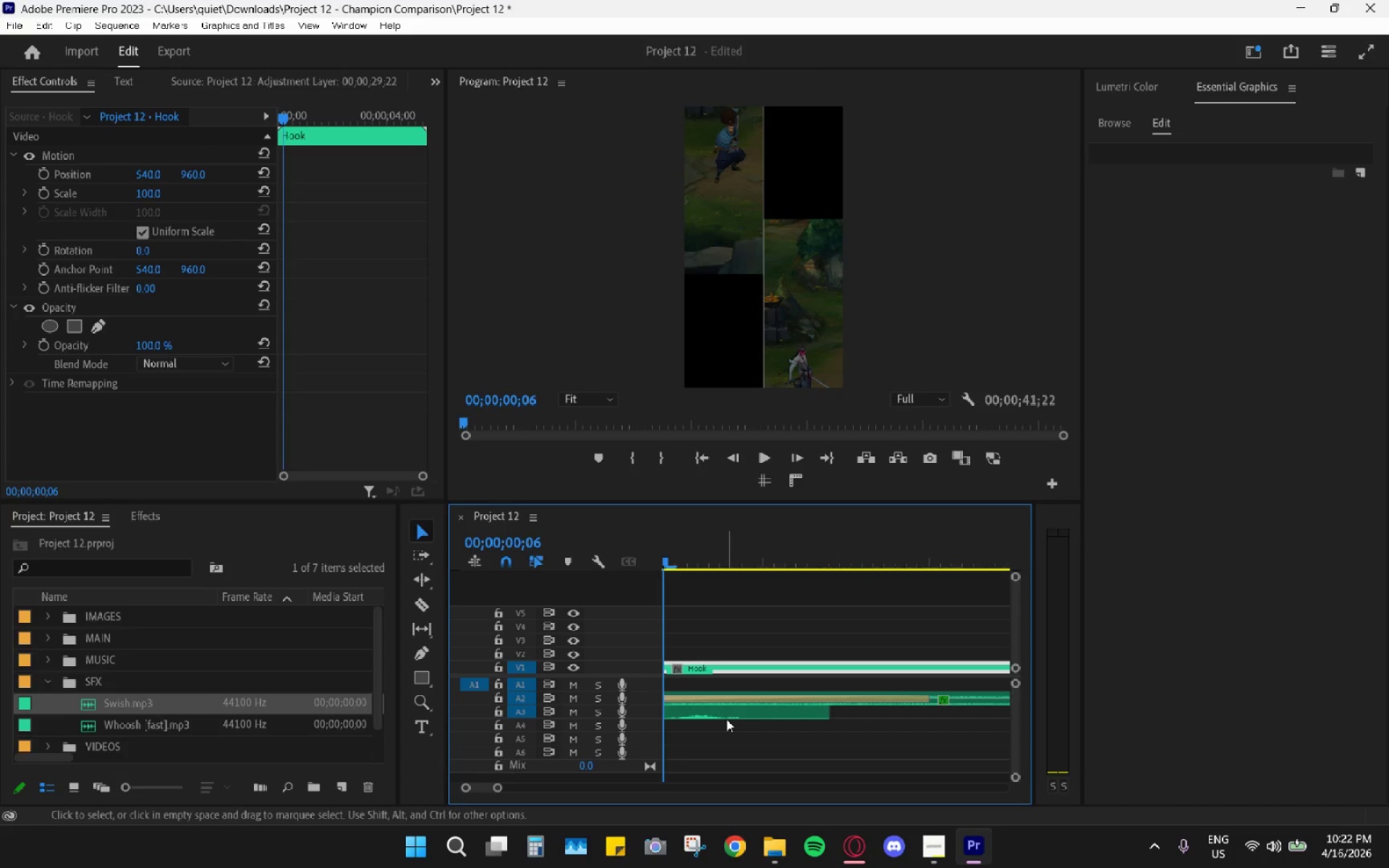 
scroll: coordinate [726, 718], scroll_direction: up, amount: 7.0
 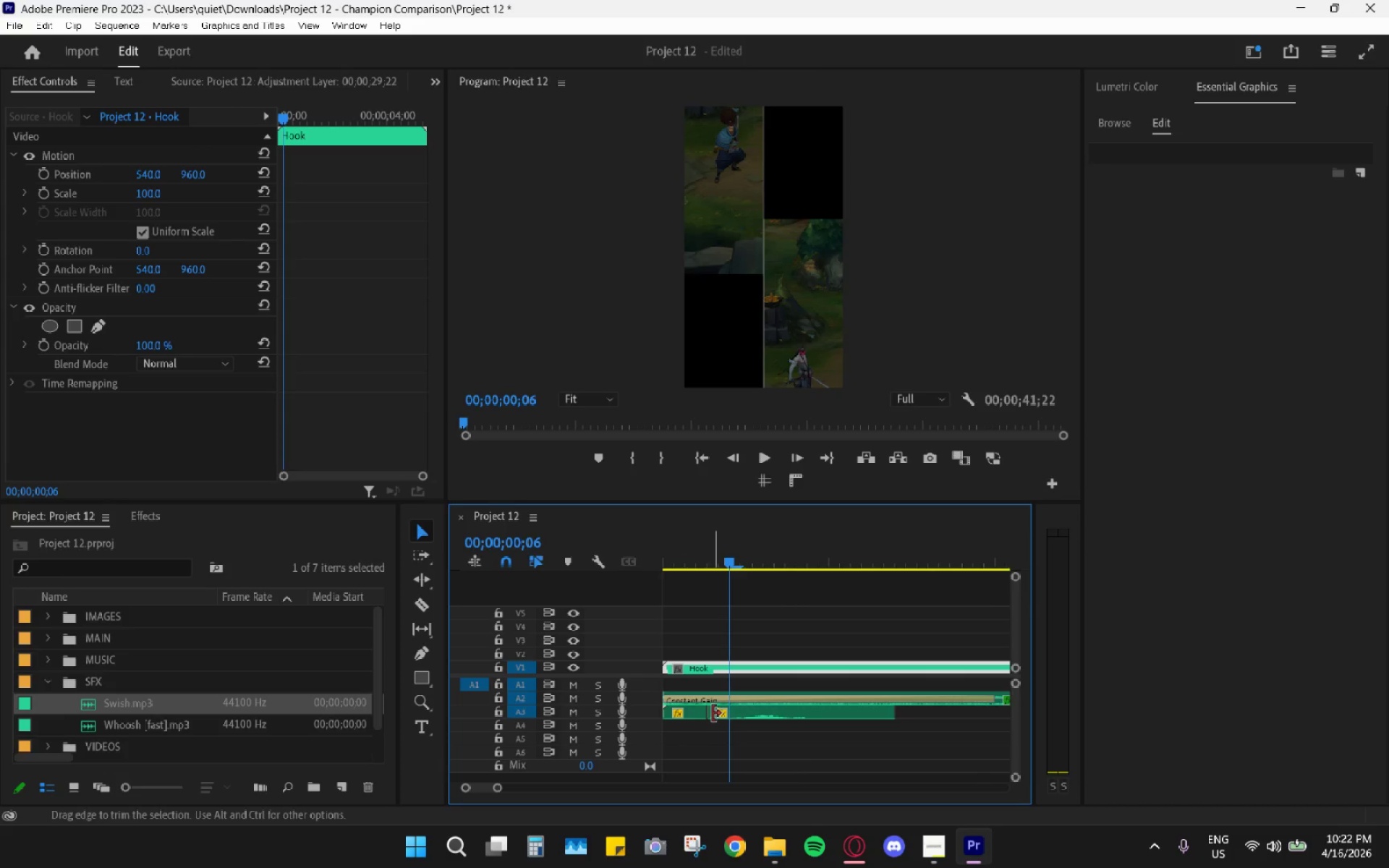 
left_click([712, 713])
 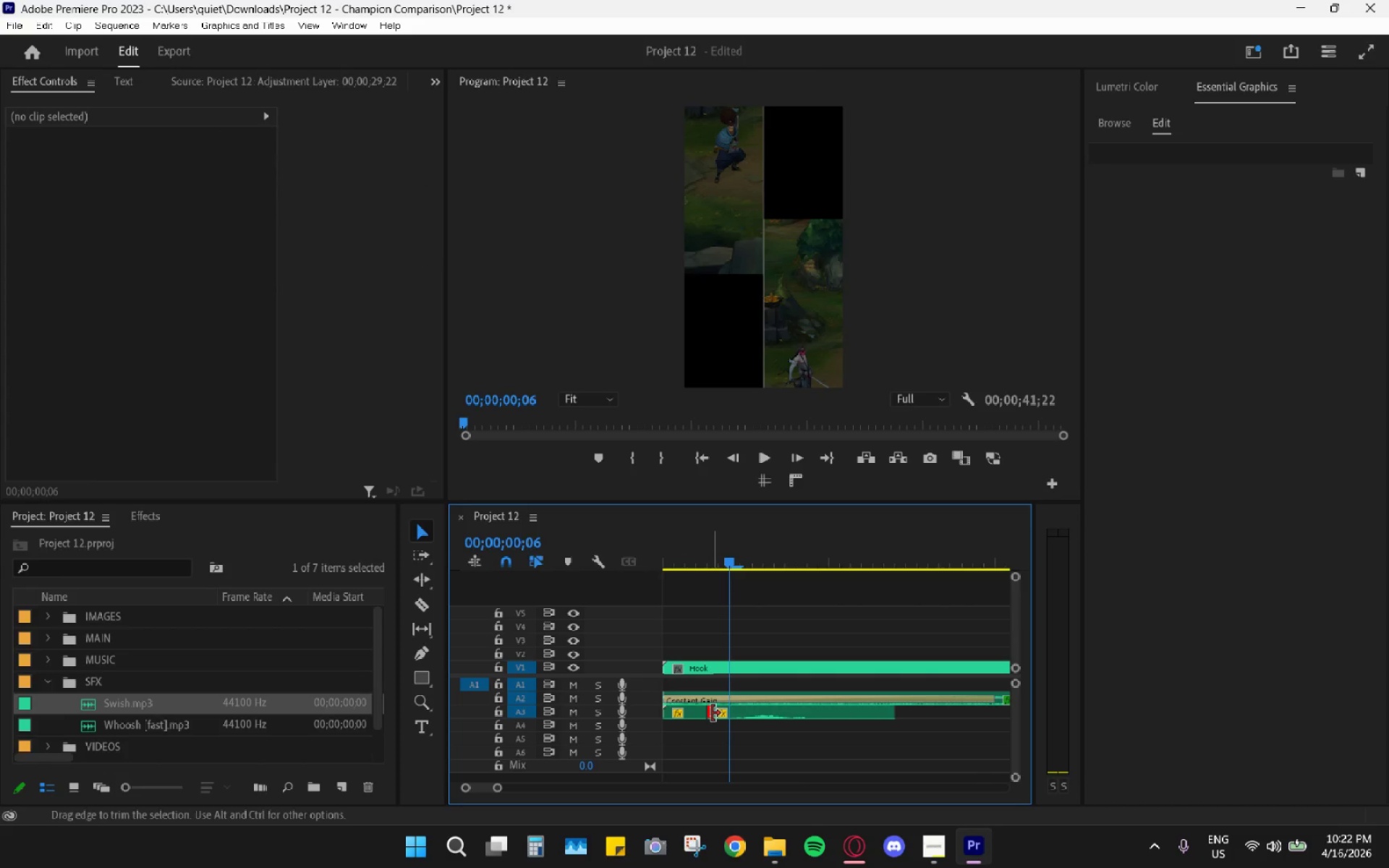 
key(H)
 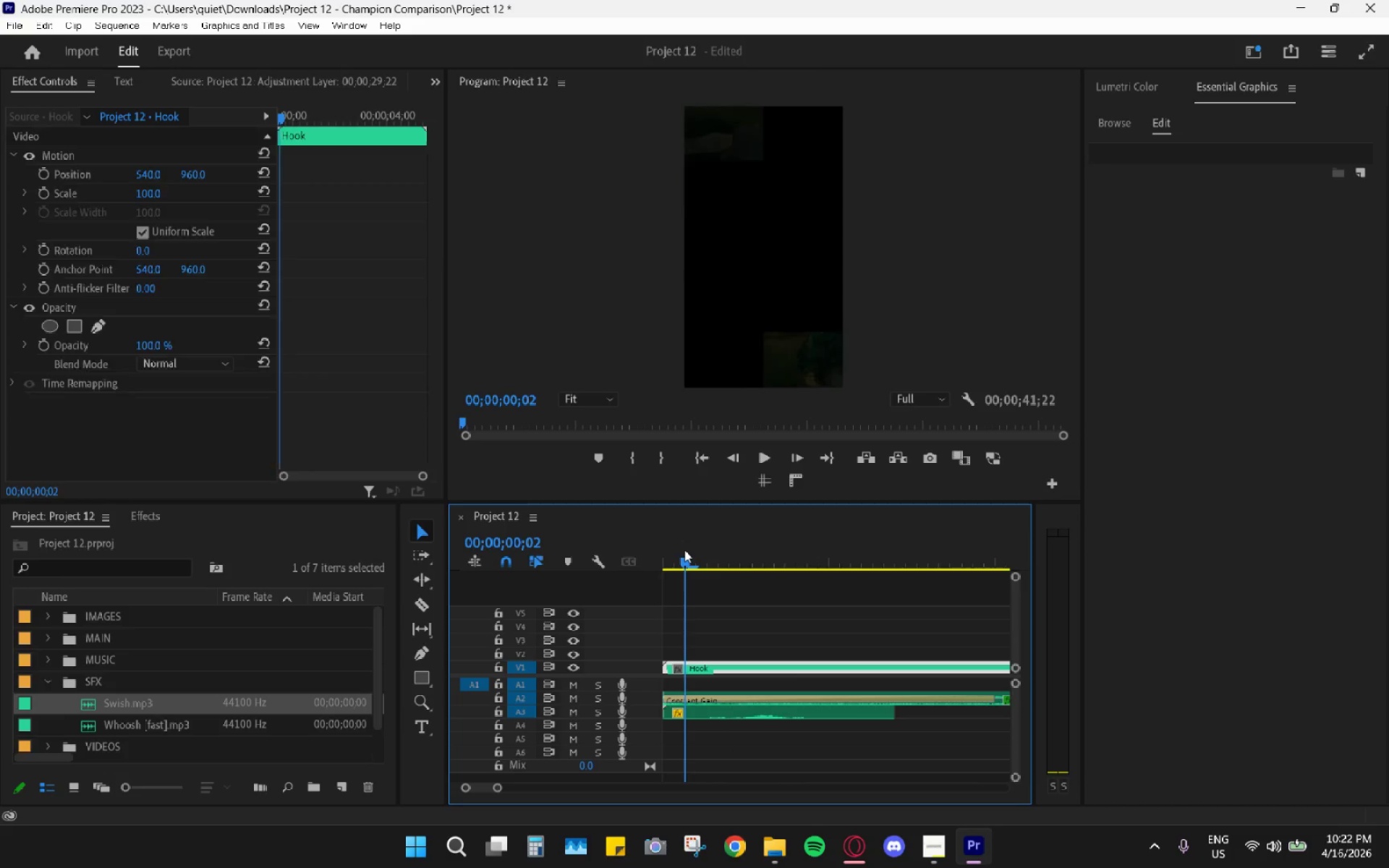 
left_click([684, 550])
 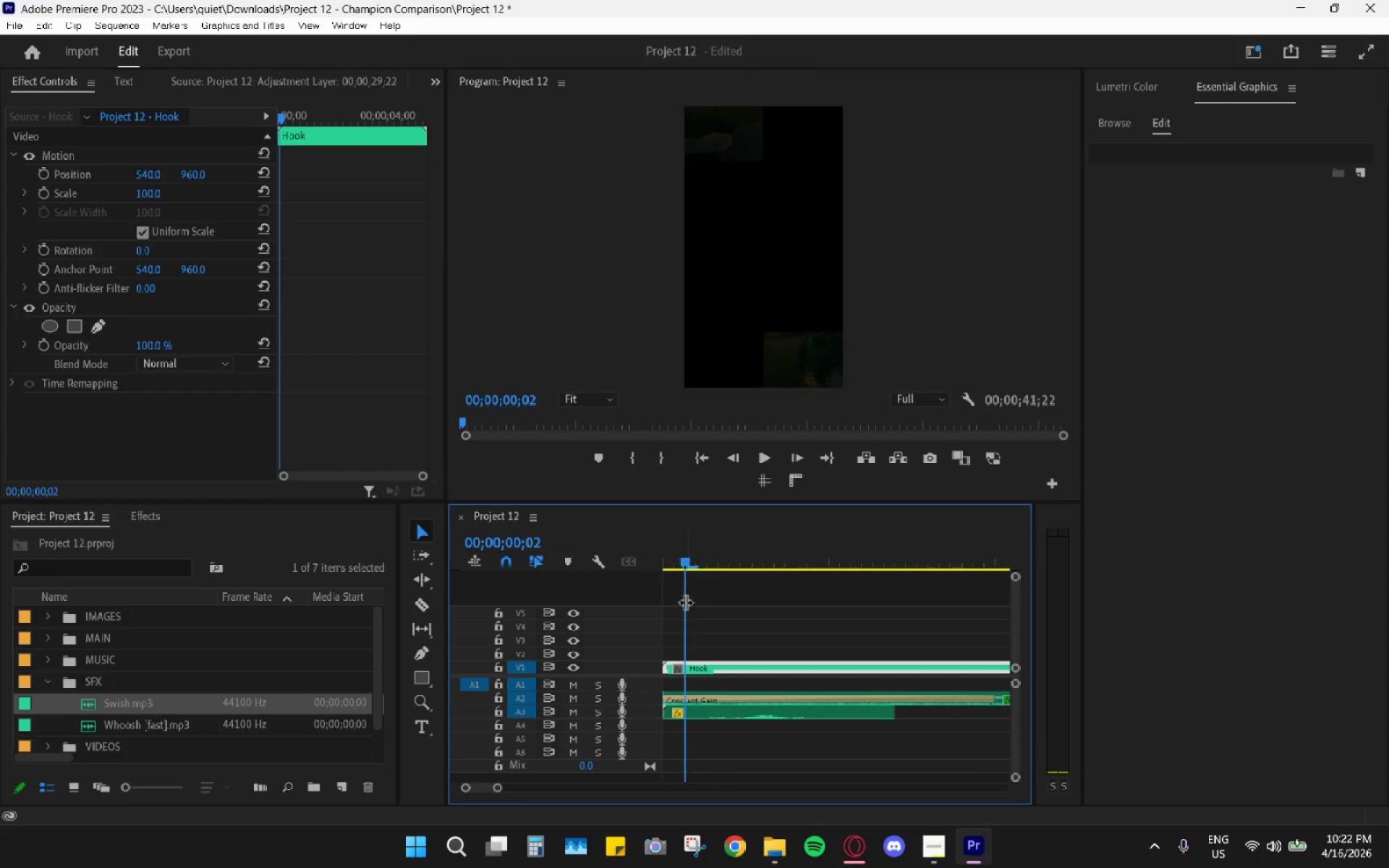 
key(C)
 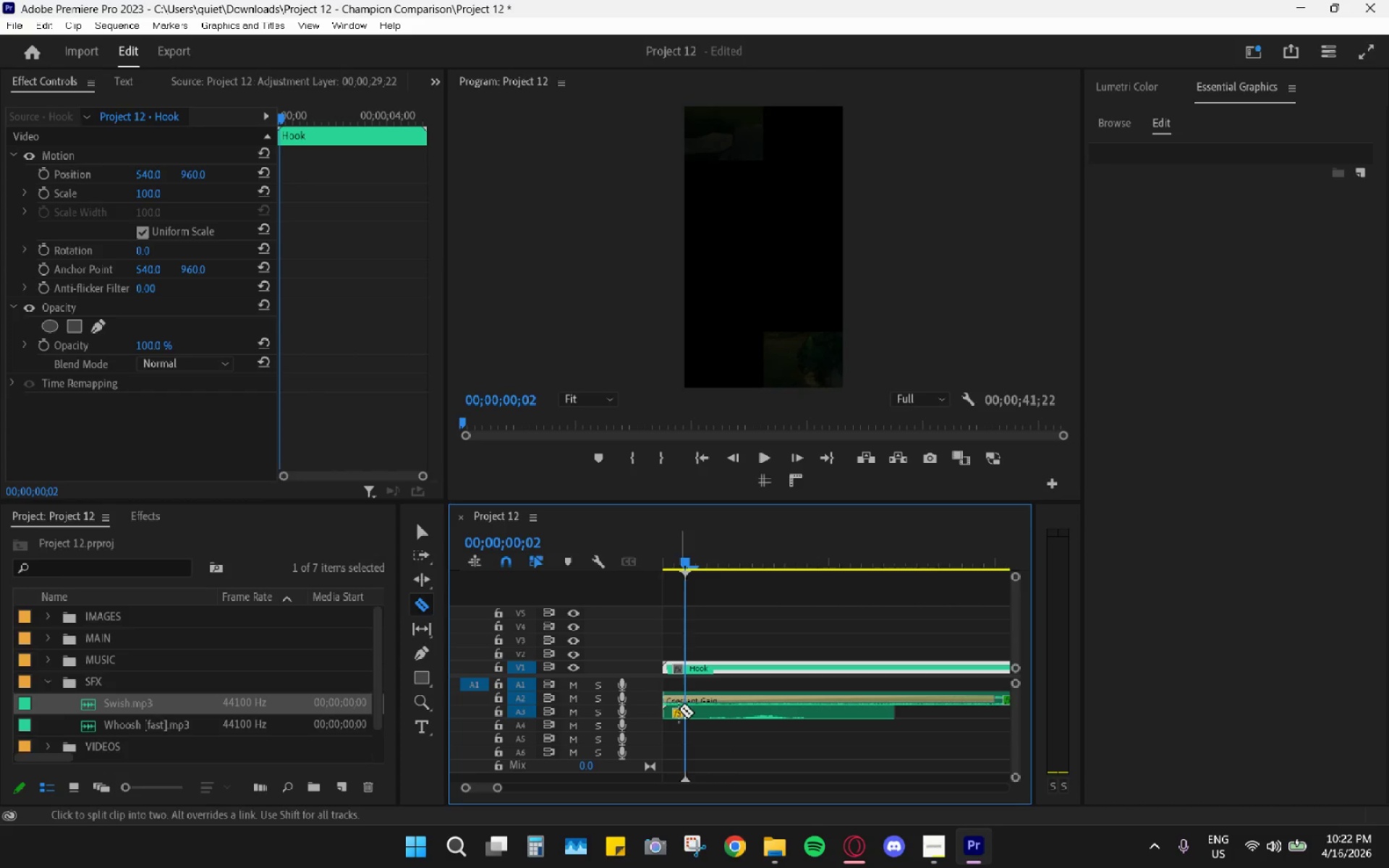 
left_click([684, 712])
 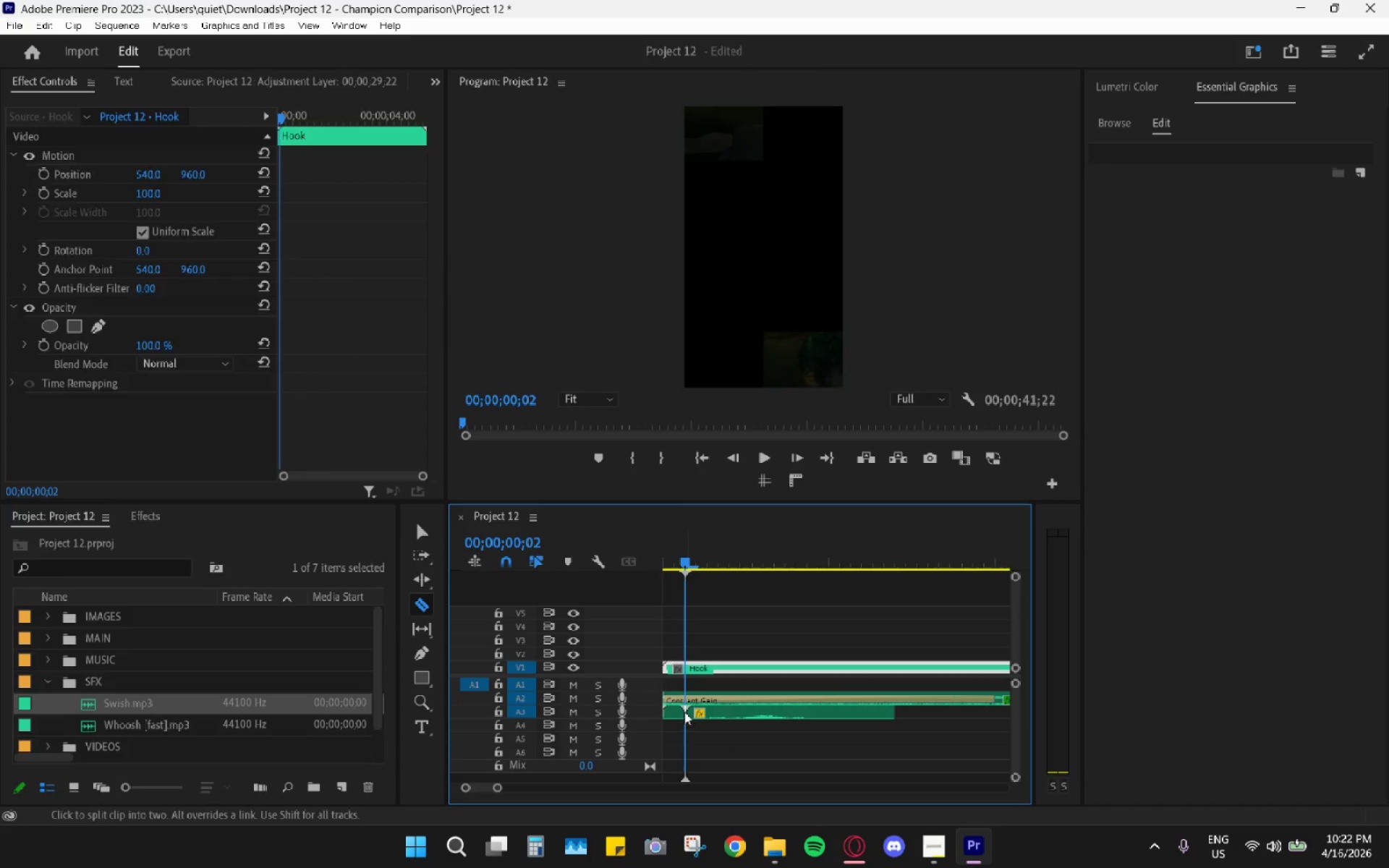 
key(V)
 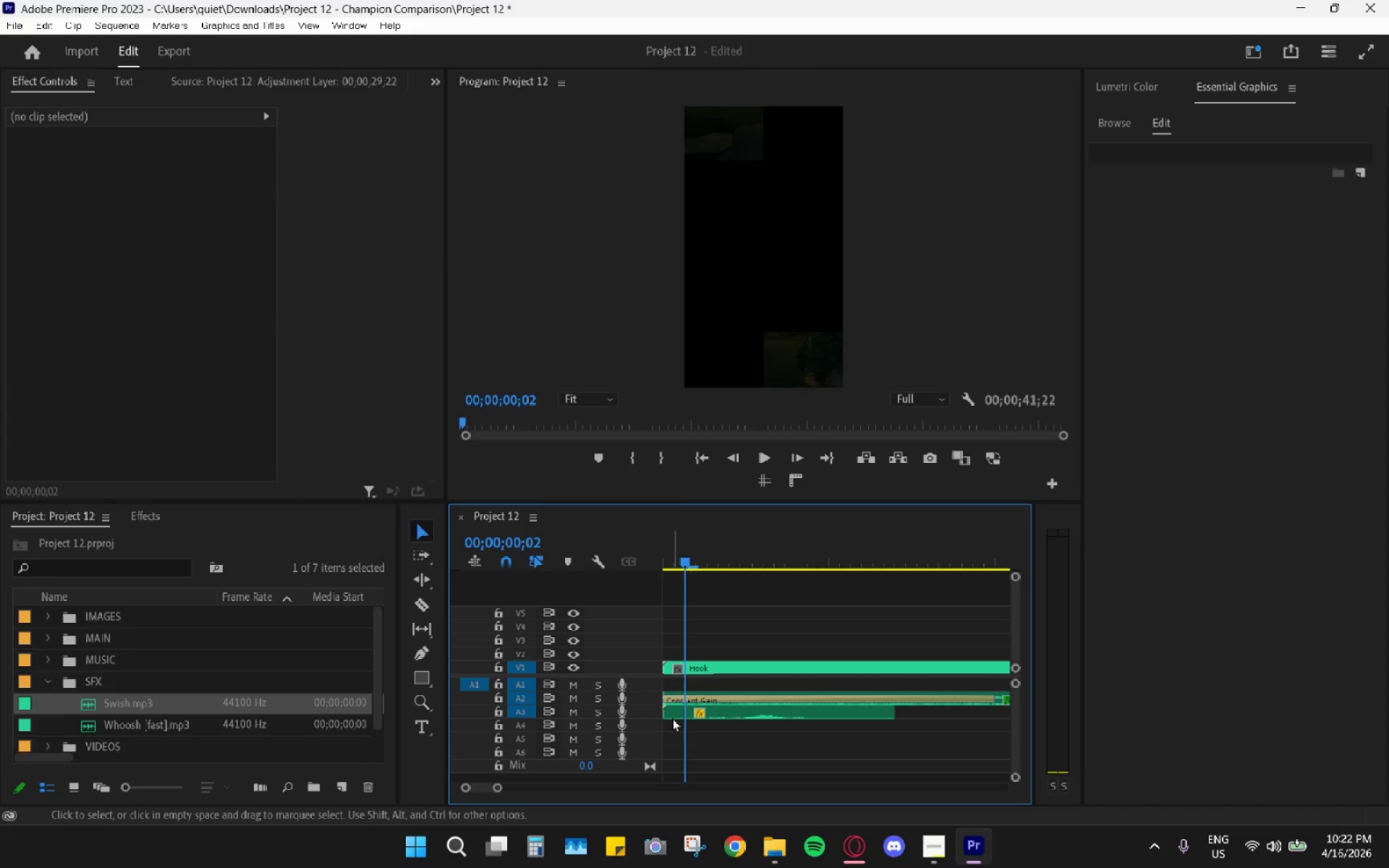 
double_click([672, 718])
 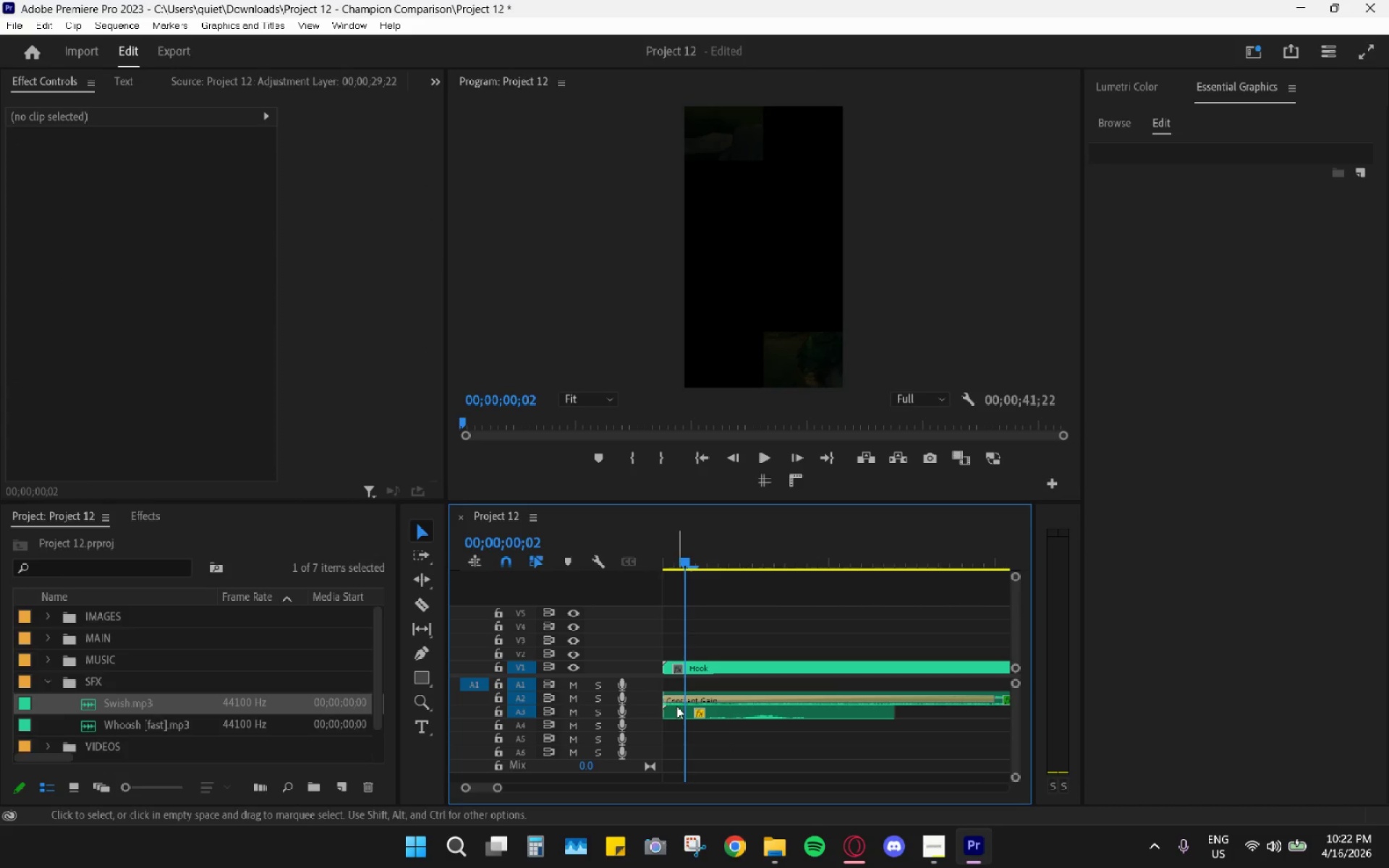 
triple_click([677, 705])
 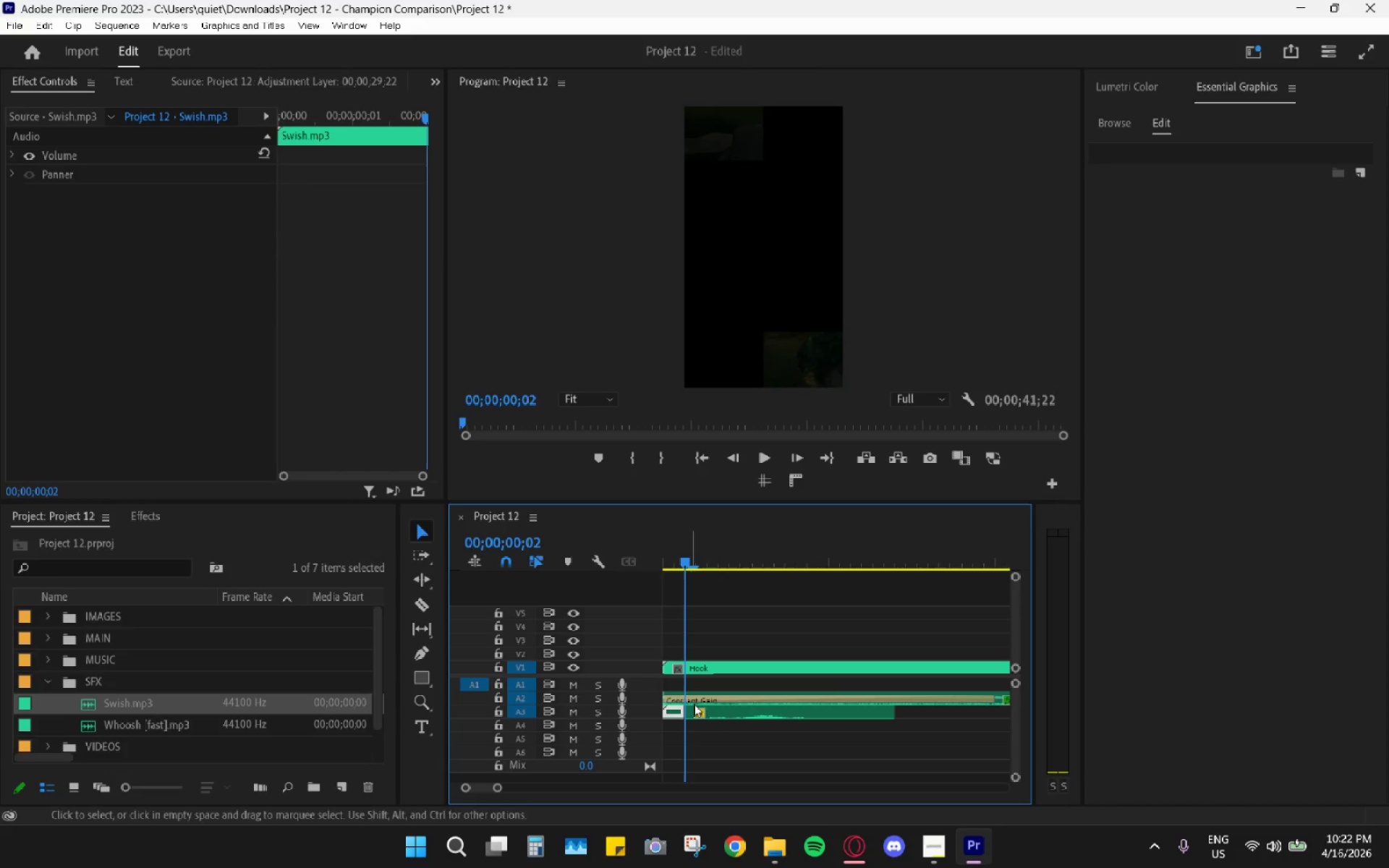 
key(H)
 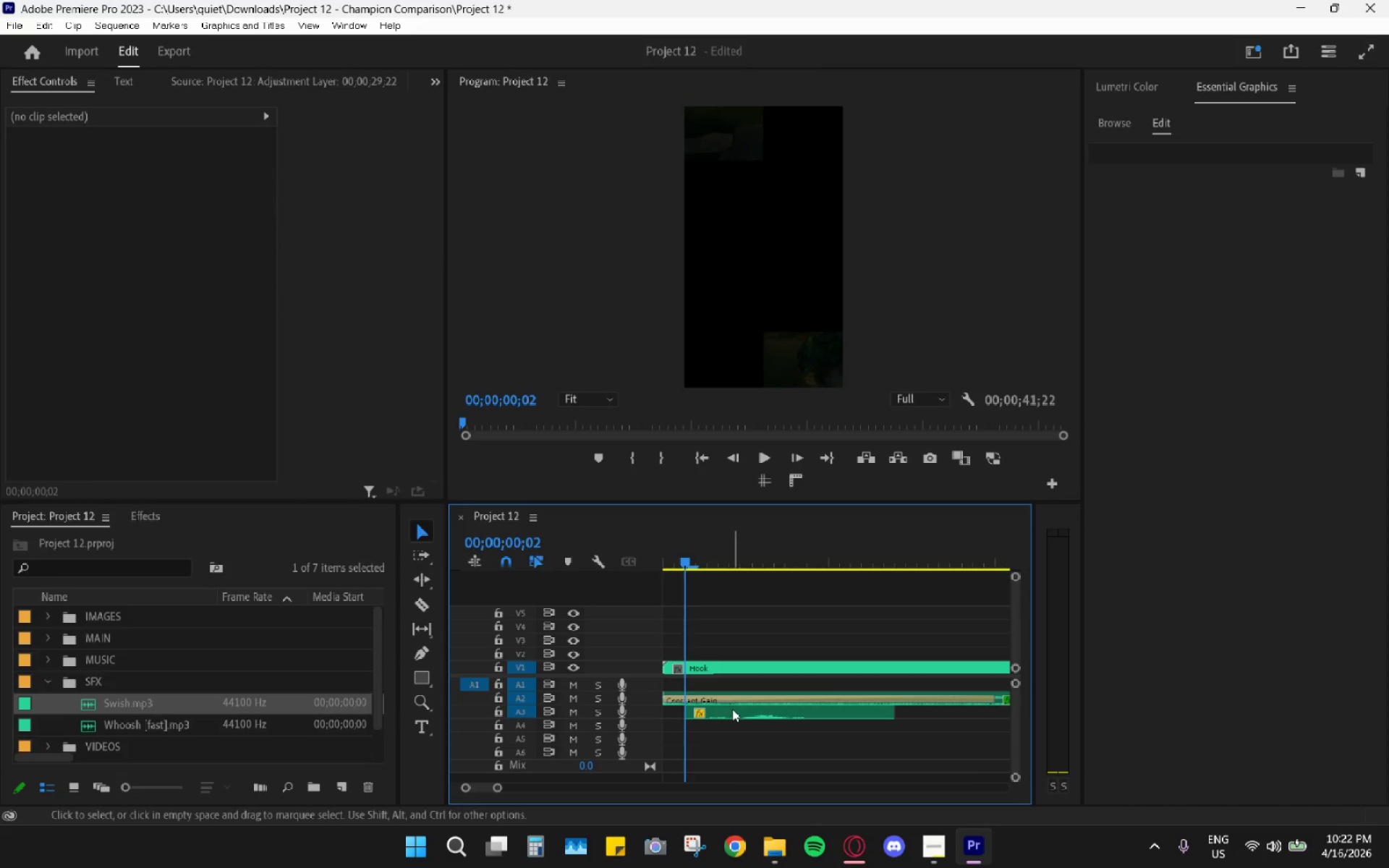 
left_click_drag(start_coordinate=[732, 709], to_coordinate=[705, 712])
 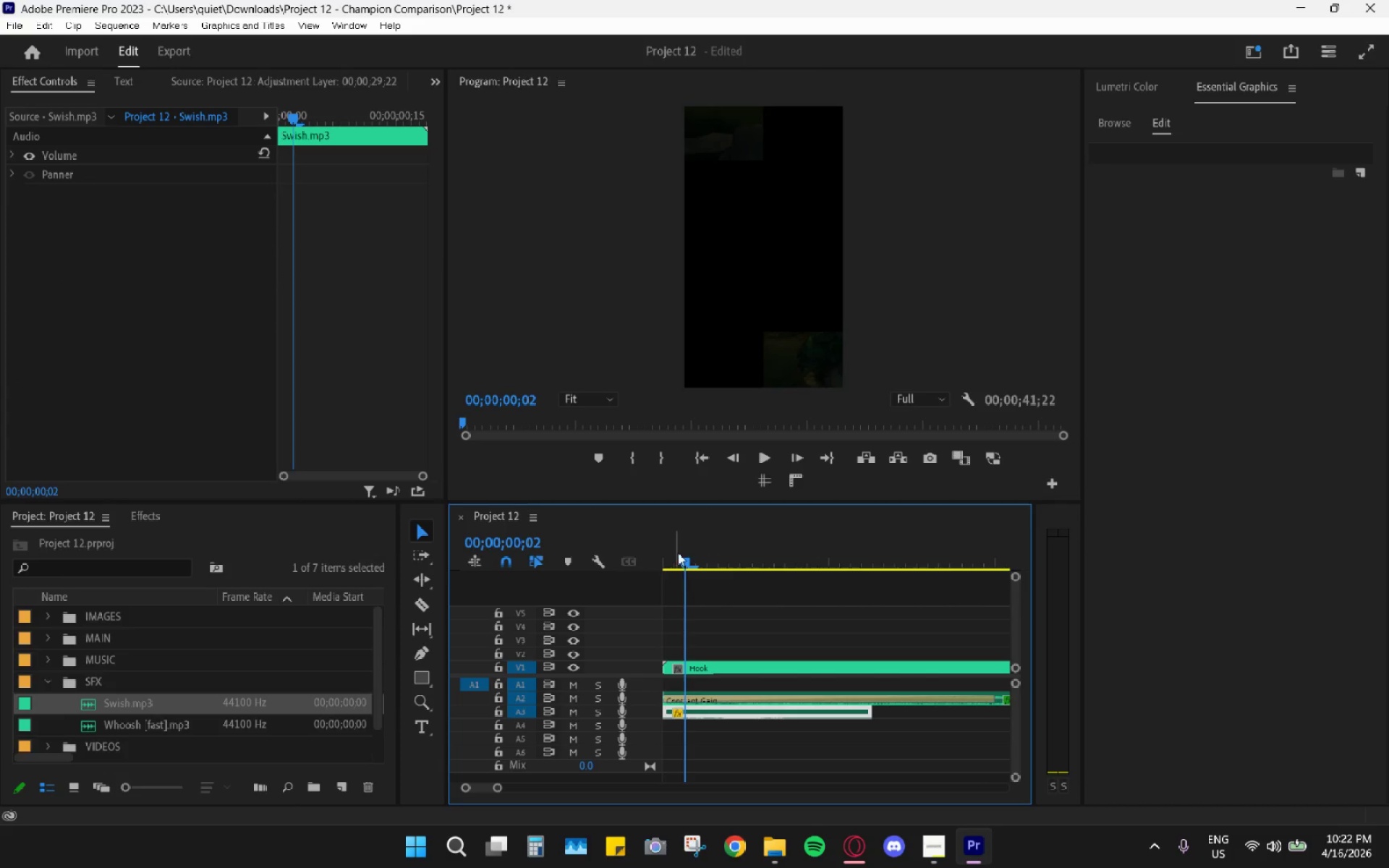 
left_click_drag(start_coordinate=[678, 552], to_coordinate=[506, 566])
 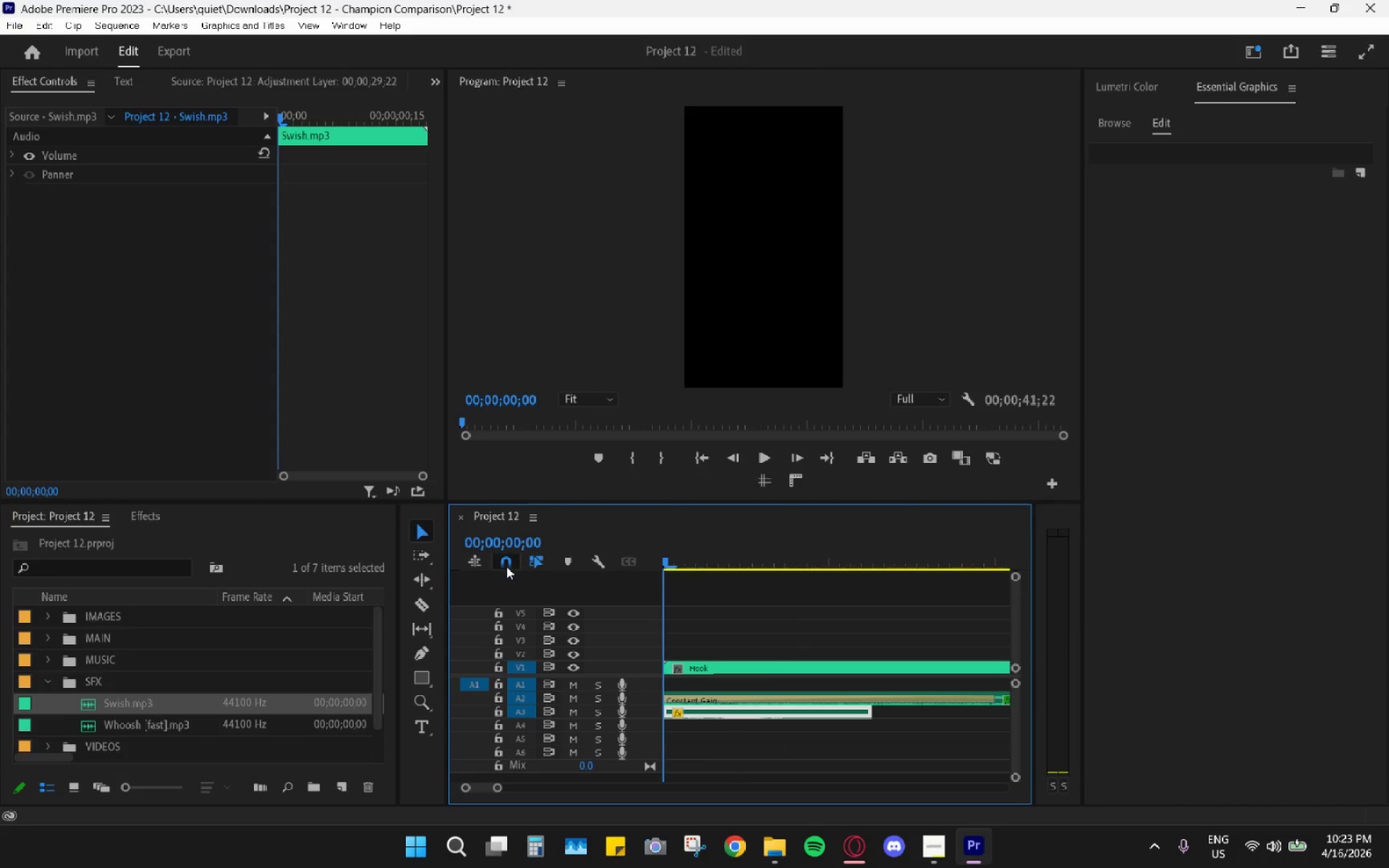 
key(Space)
 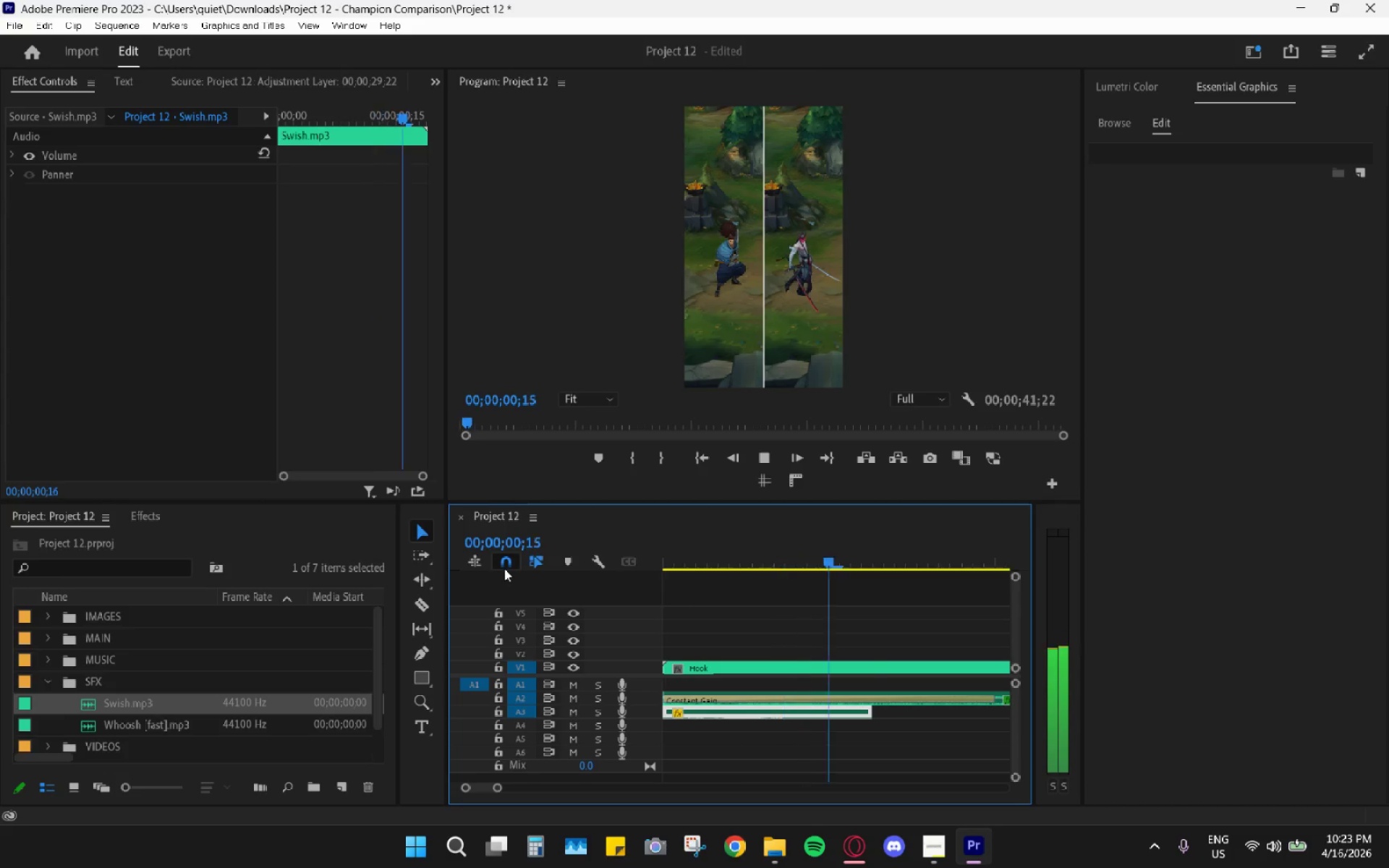 
key(Space)
 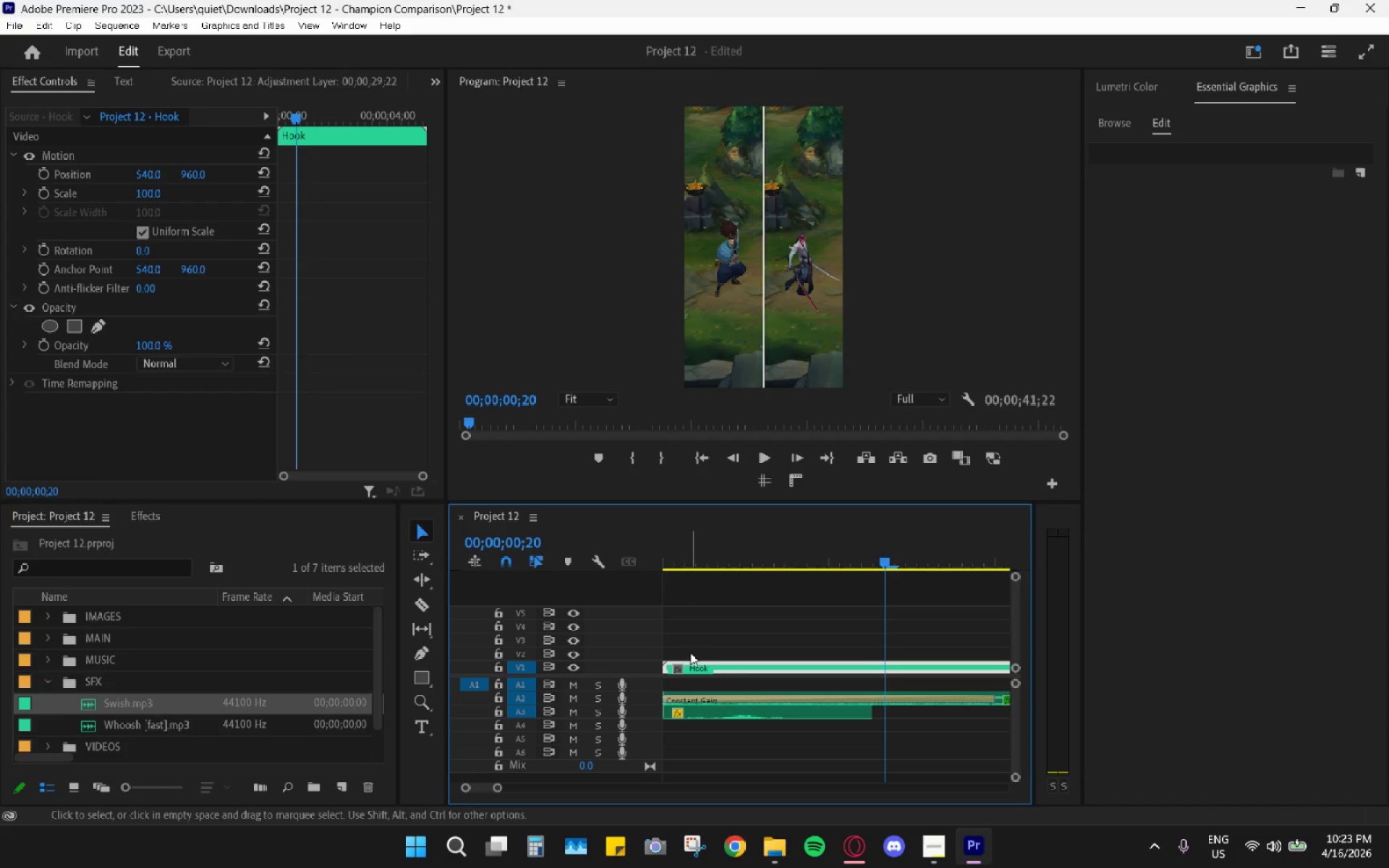 
hold_key(key=AltLeft, duration=0.77)
 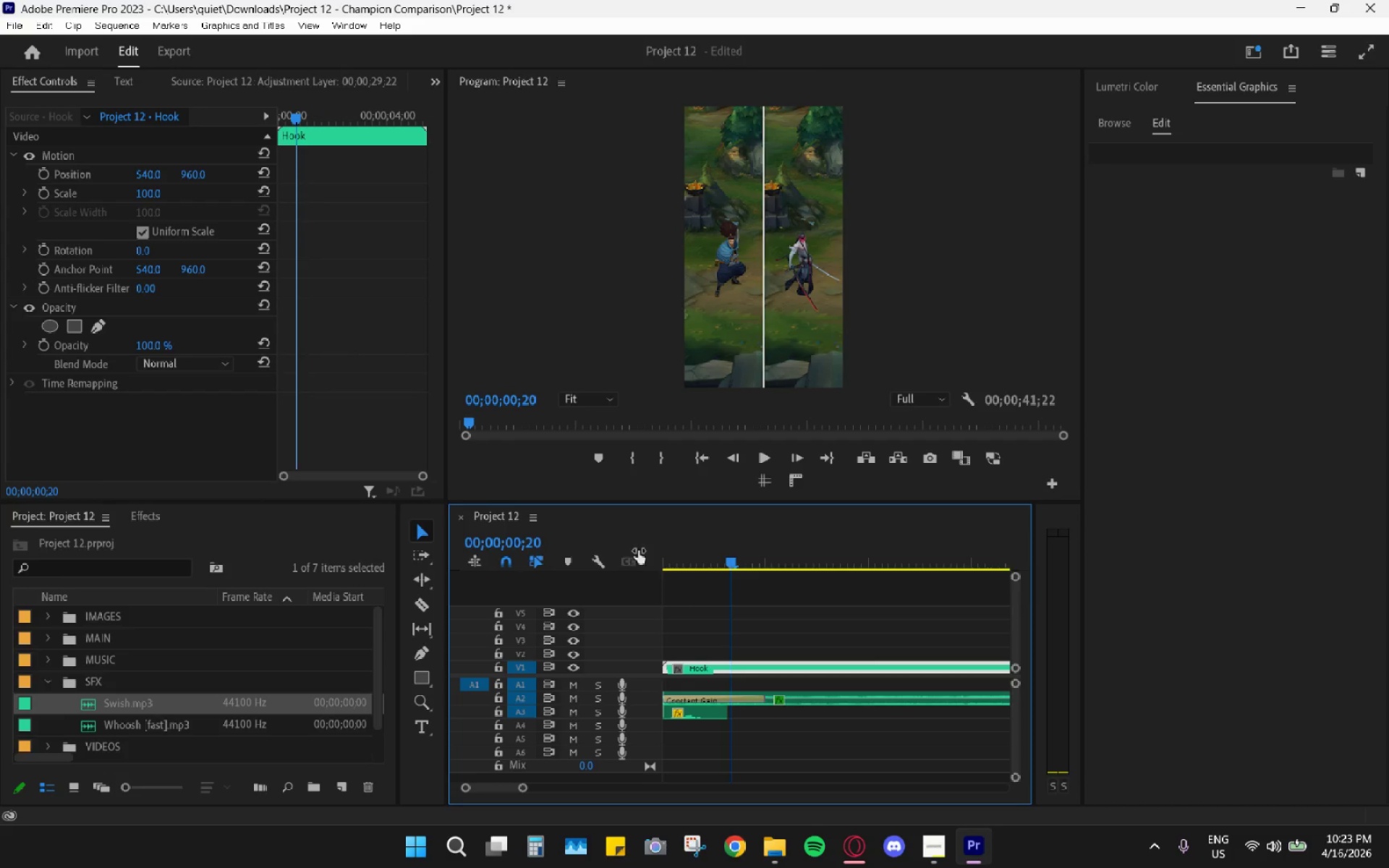 
left_click_drag(start_coordinate=[688, 545], to_coordinate=[638, 550])
 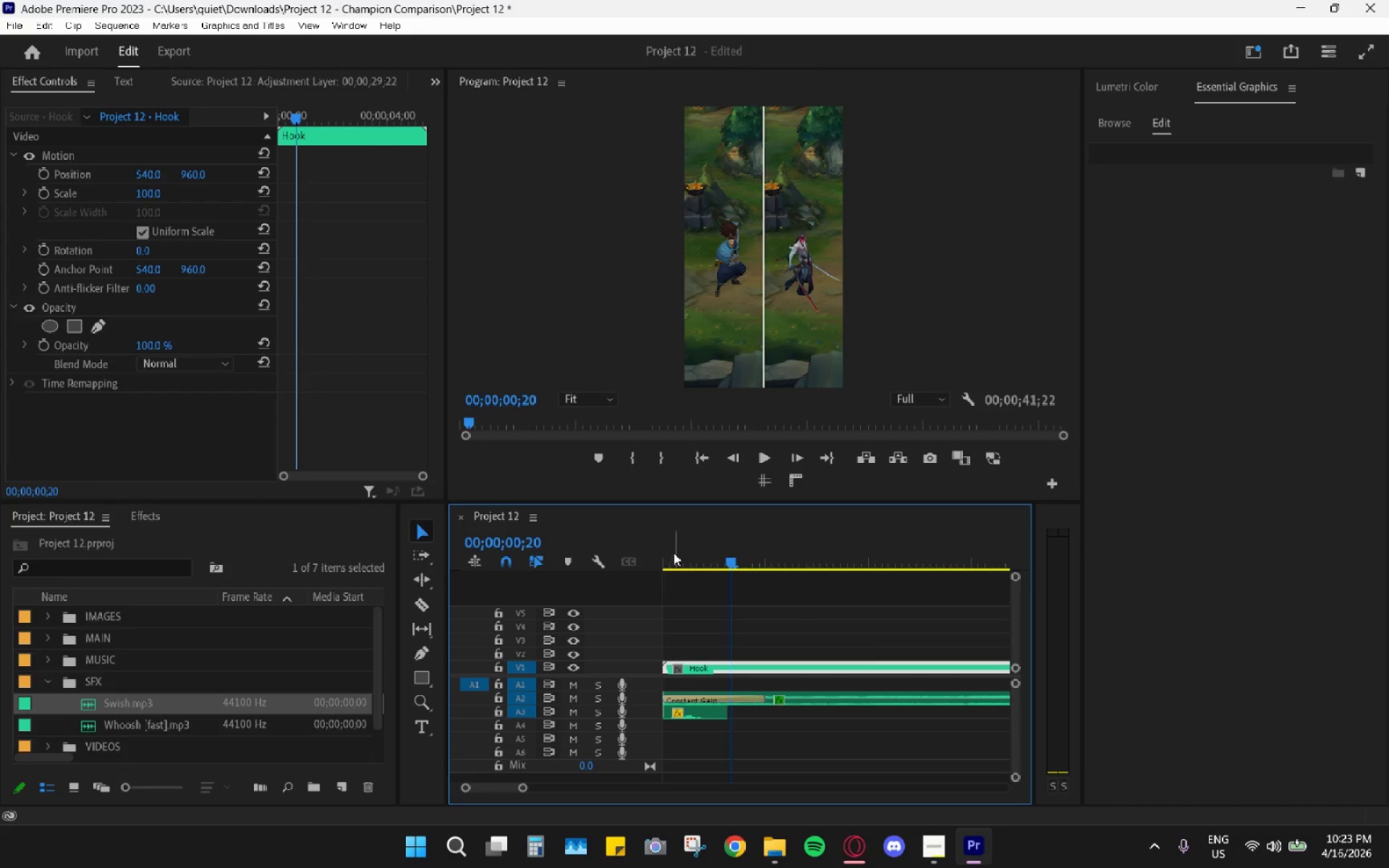 
scroll: coordinate [687, 660], scroll_direction: down, amount: 11.0
 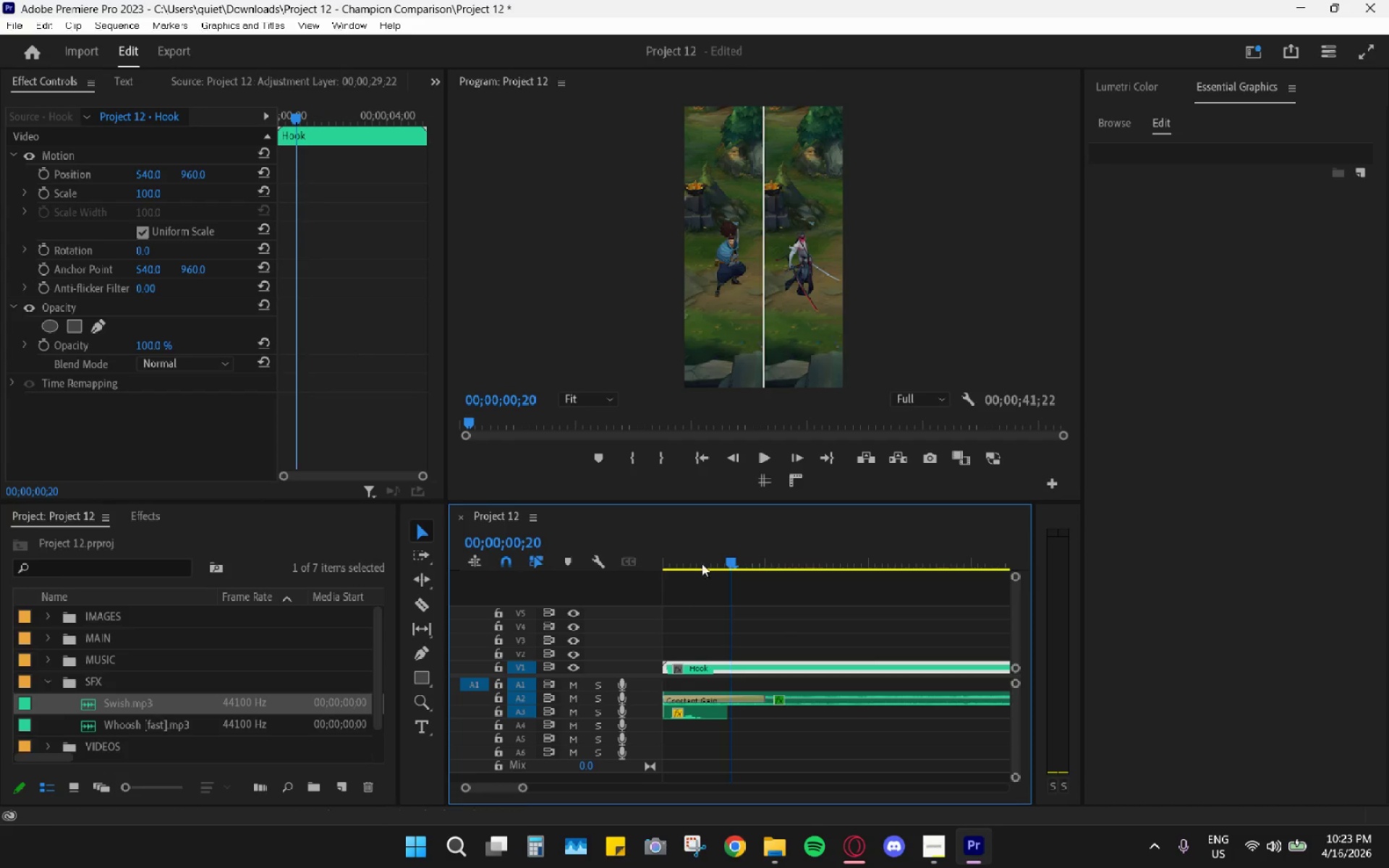 
left_click_drag(start_coordinate=[674, 553], to_coordinate=[572, 551])
 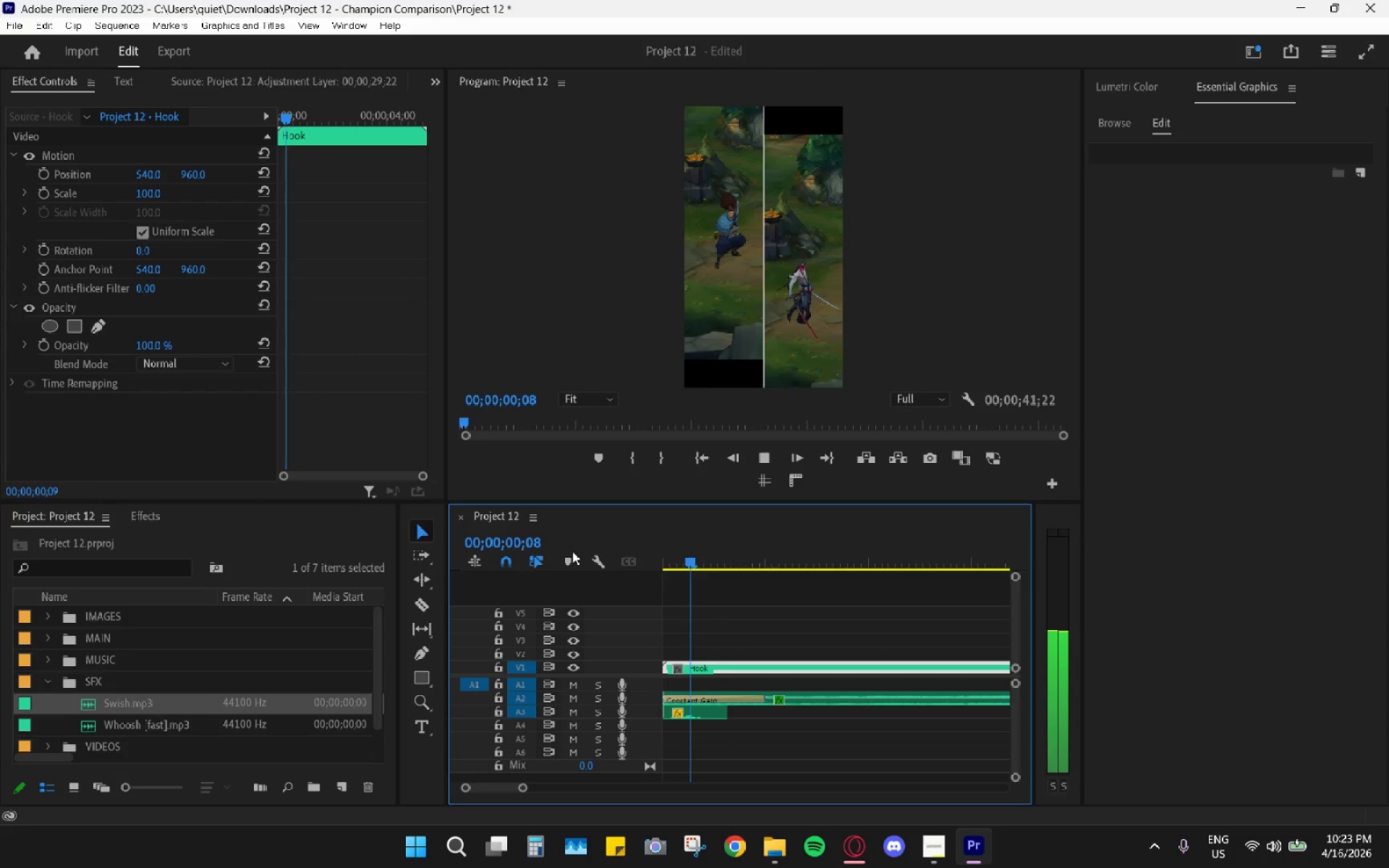 
key(Space)
 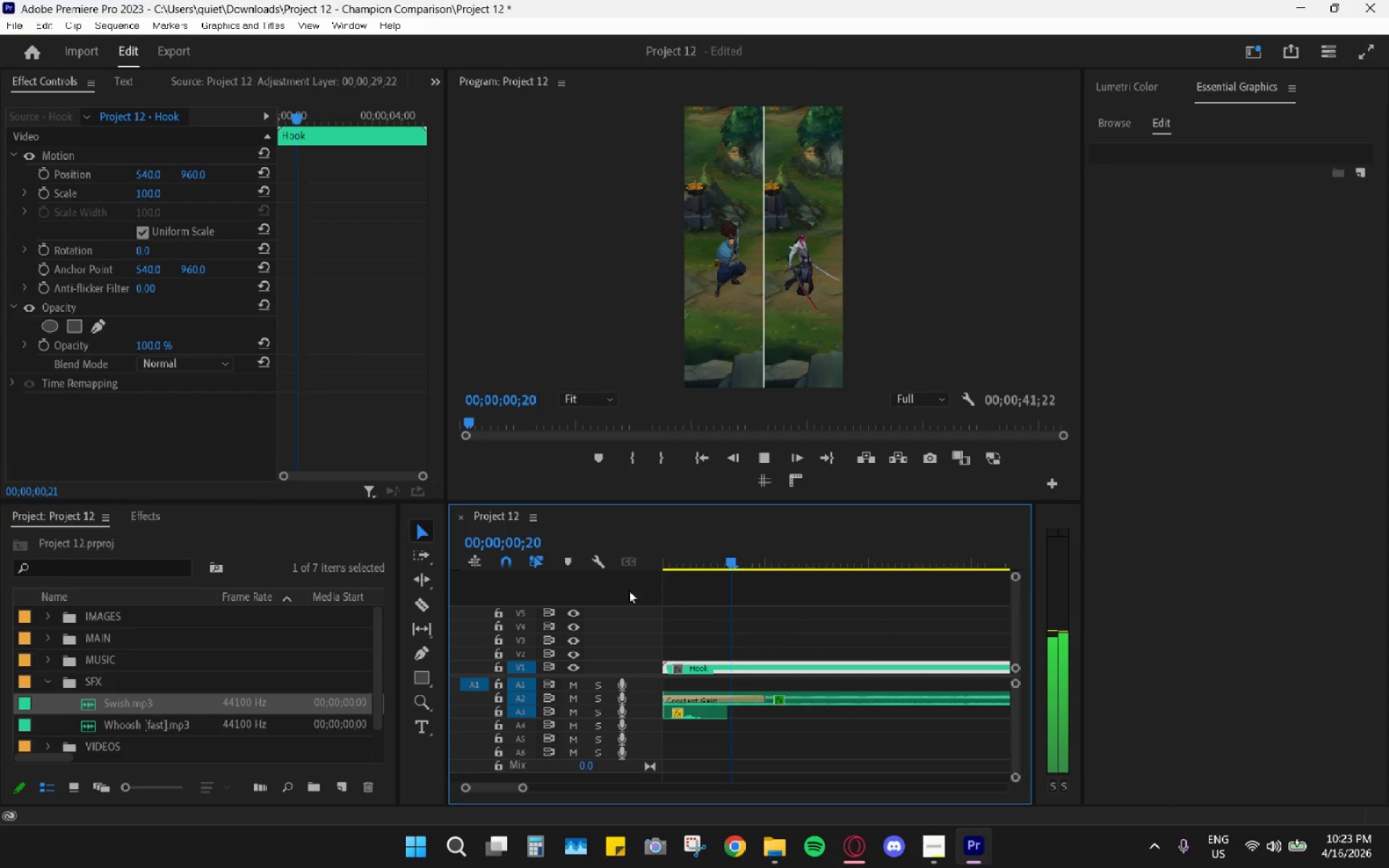 
hold_key(key=AltLeft, duration=1.22)
scroll: coordinate [733, 667], scroll_direction: down, amount: 13.0
 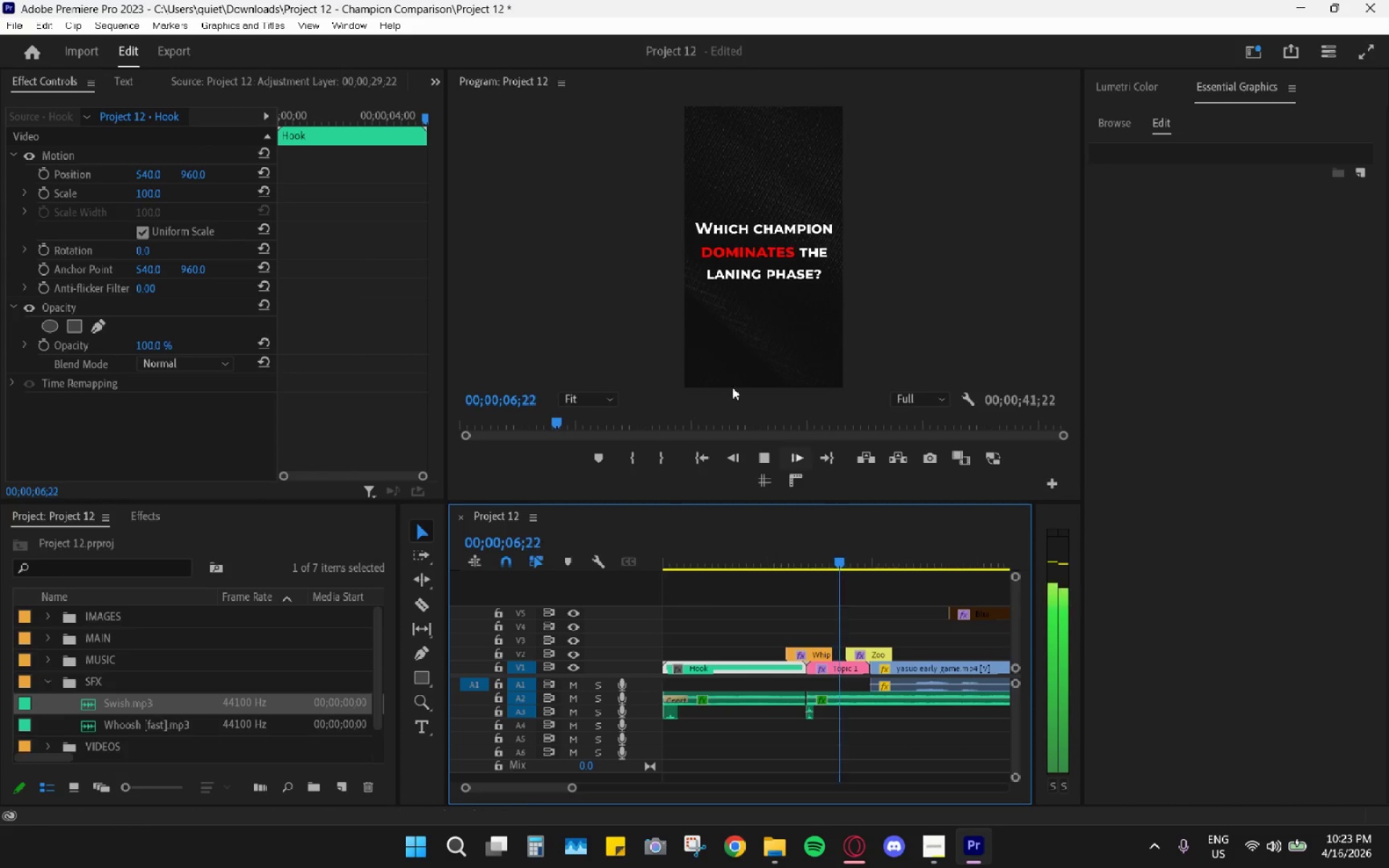 
wait(6.0)
 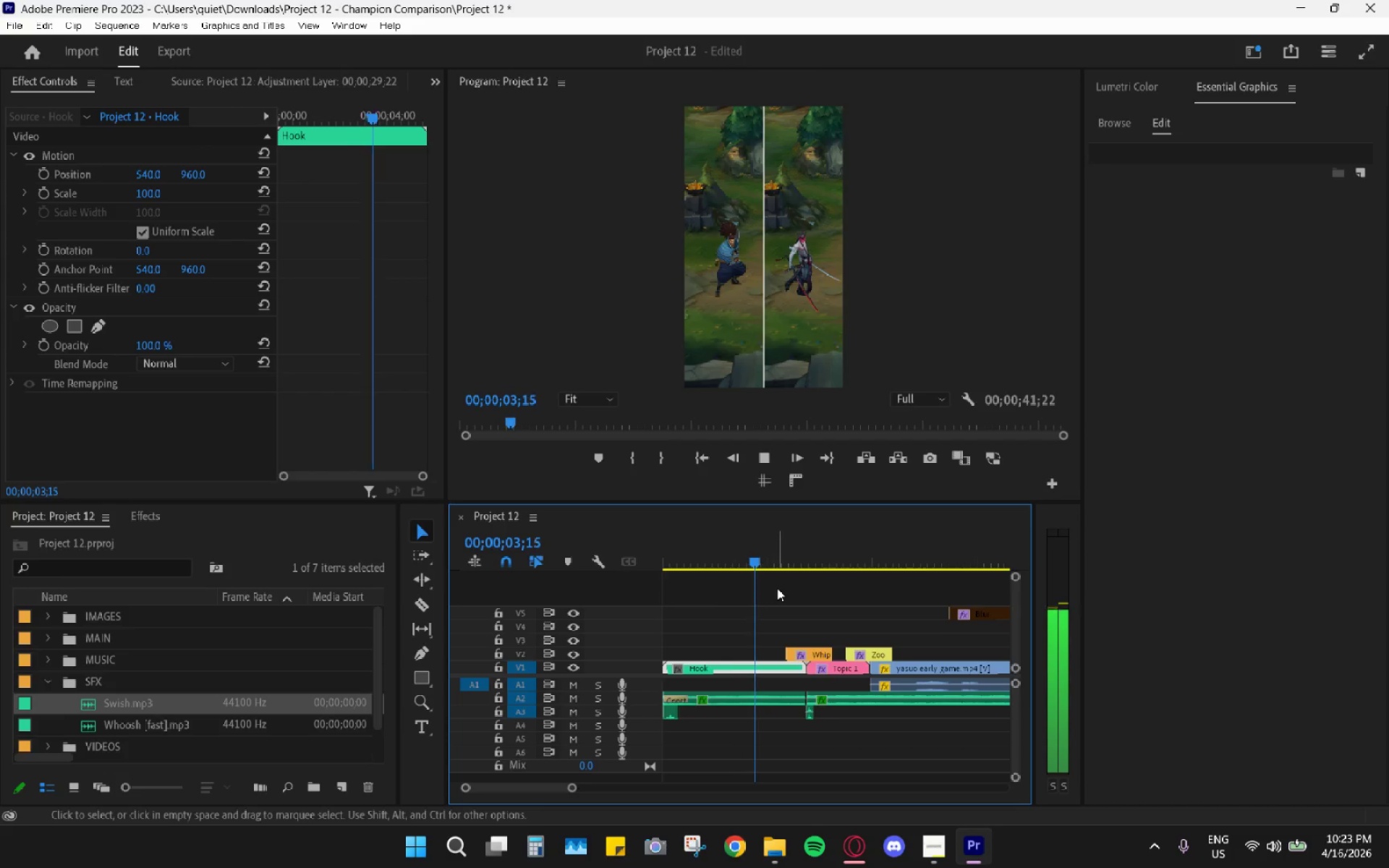 
key(Space)
 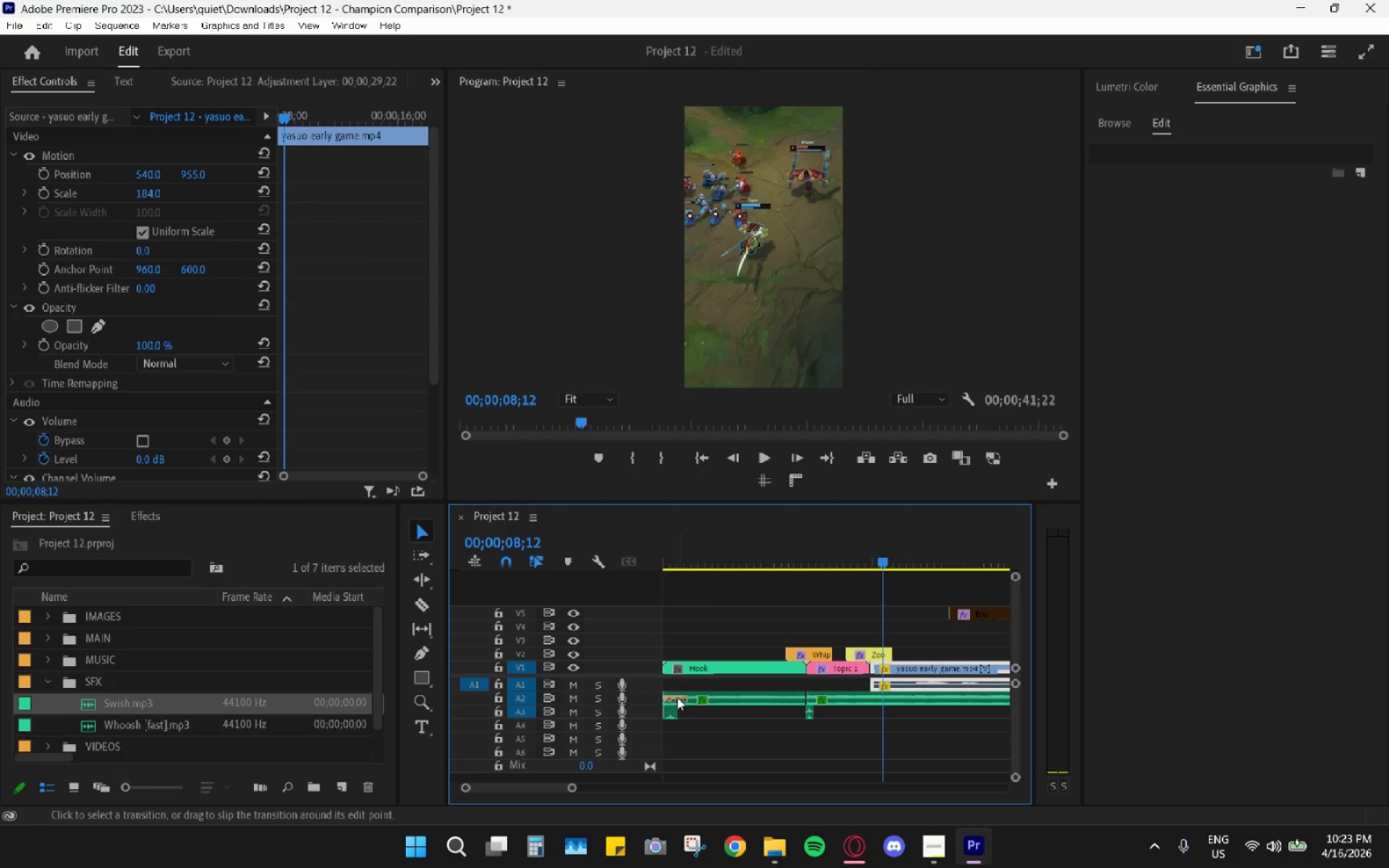 
scroll: coordinate [677, 697], scroll_direction: up, amount: 3.0
 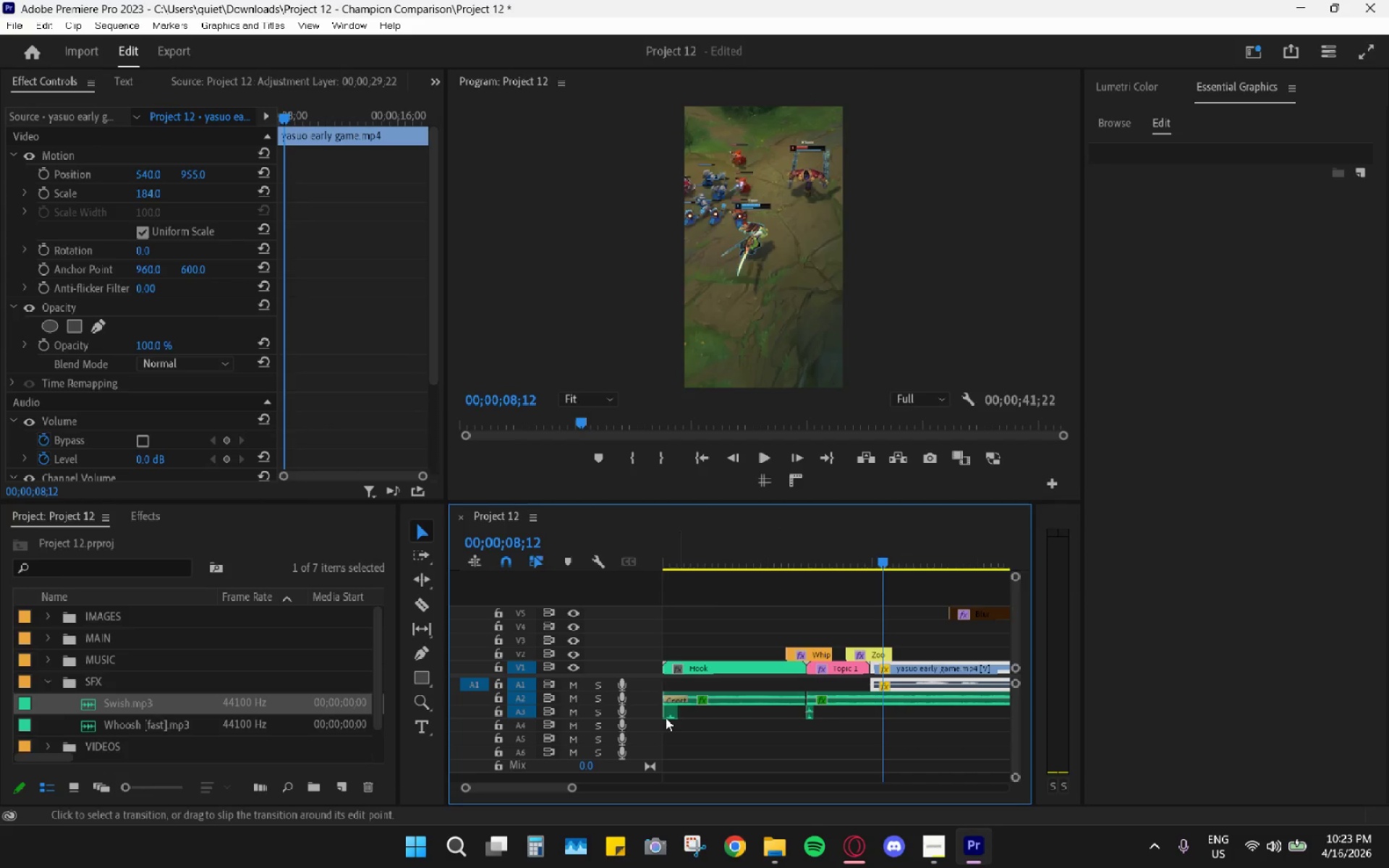 
left_click([666, 718])
 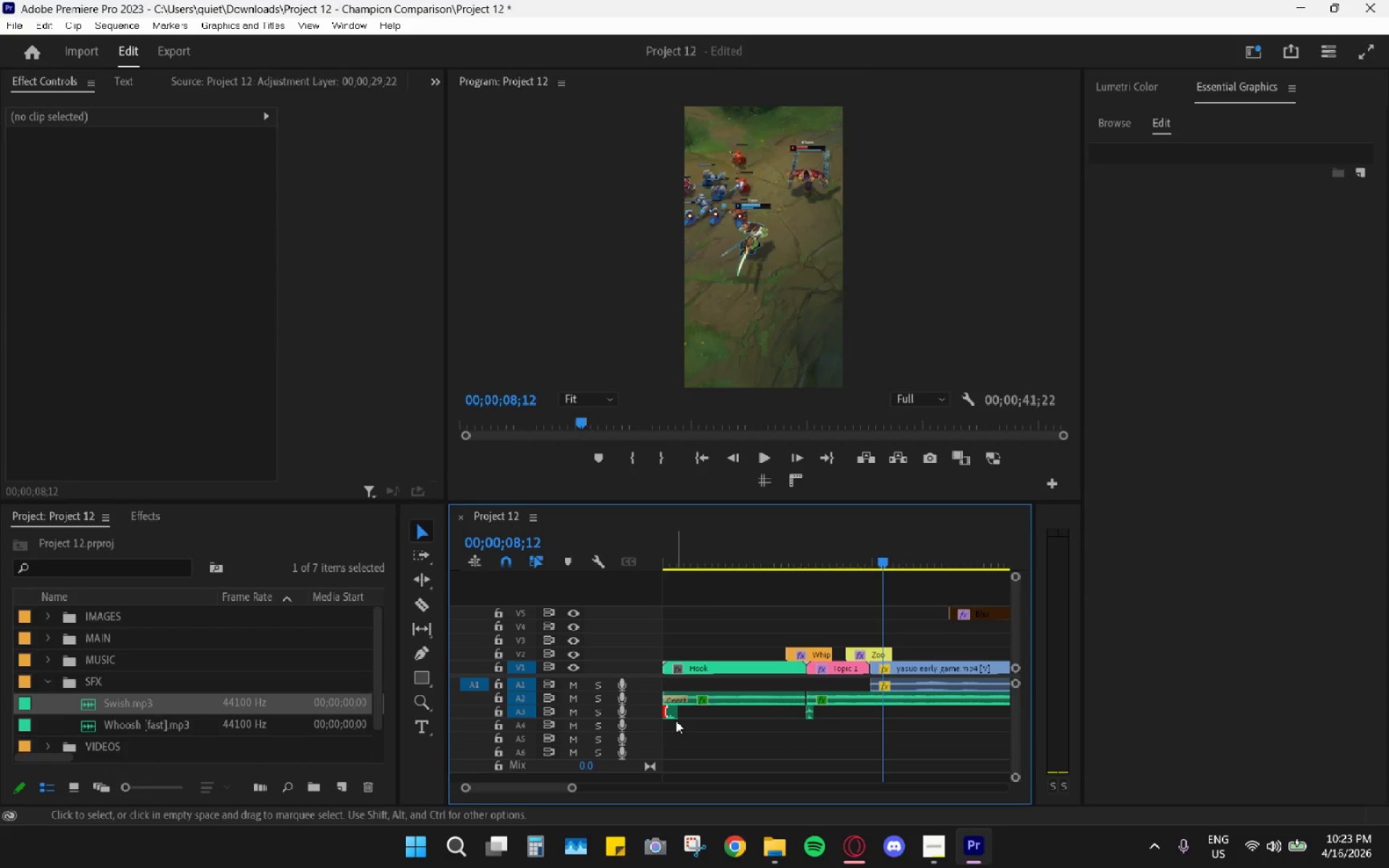 
left_click([676, 720])
 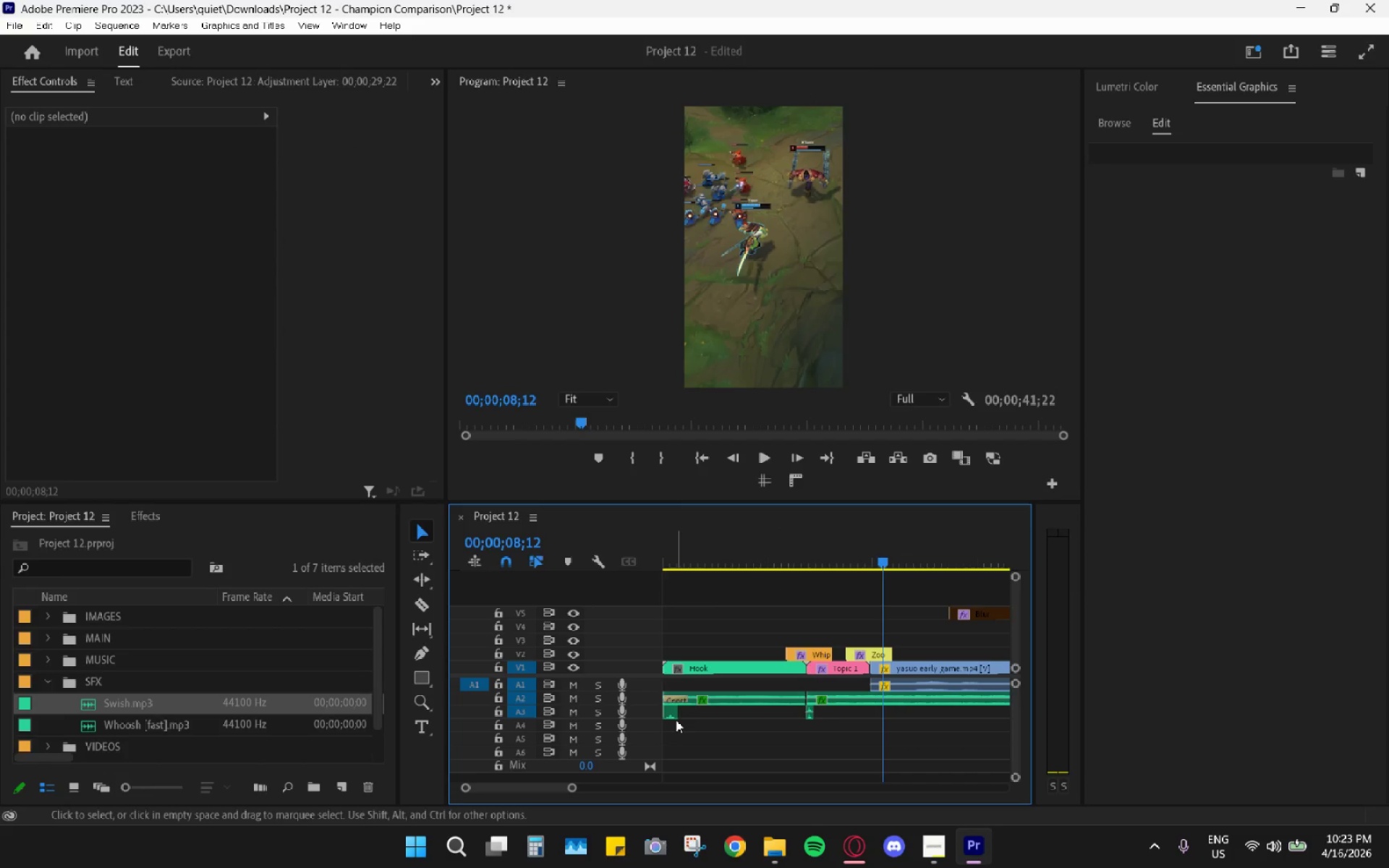 
left_click([669, 716])
 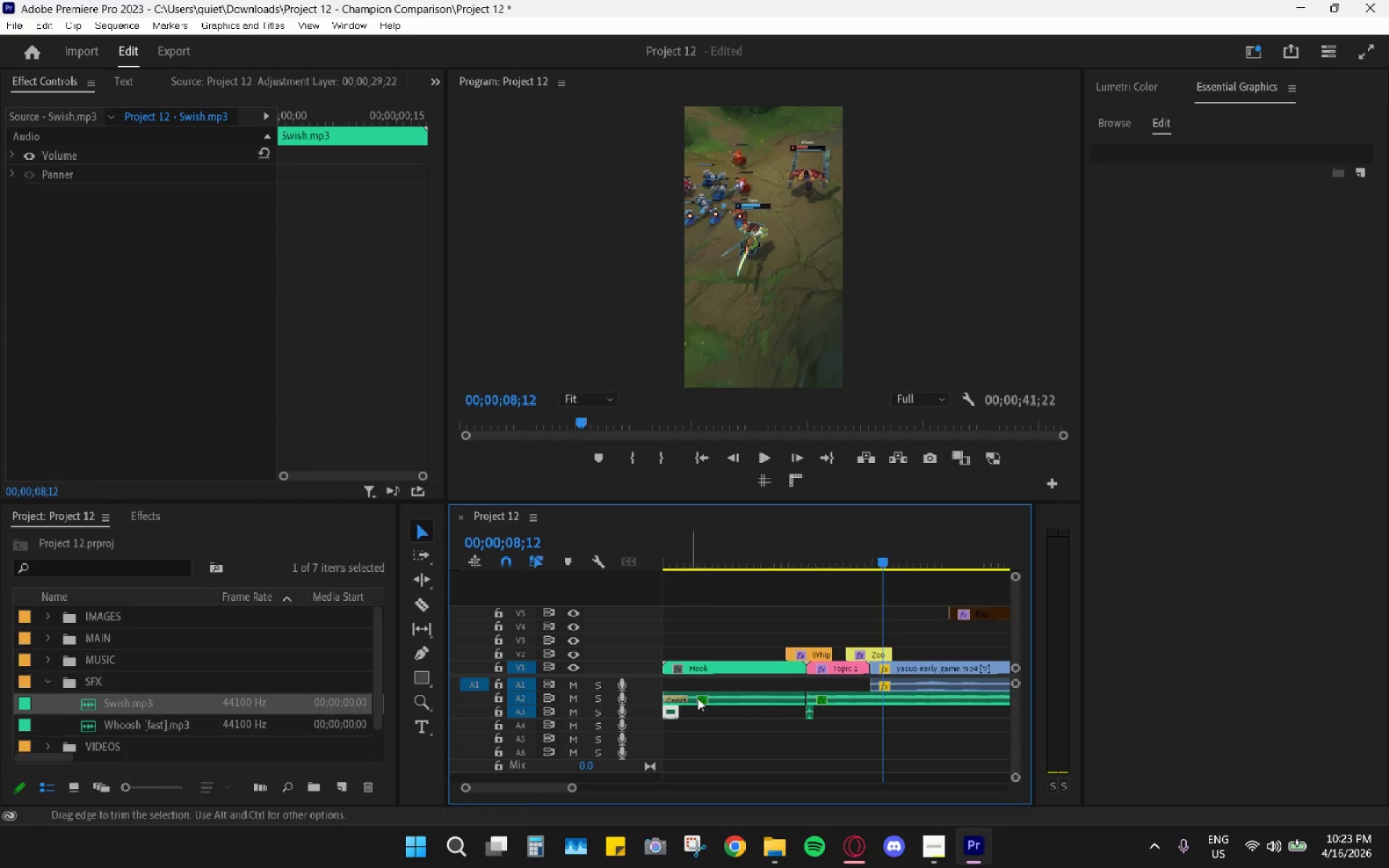 
key(Control+C)
 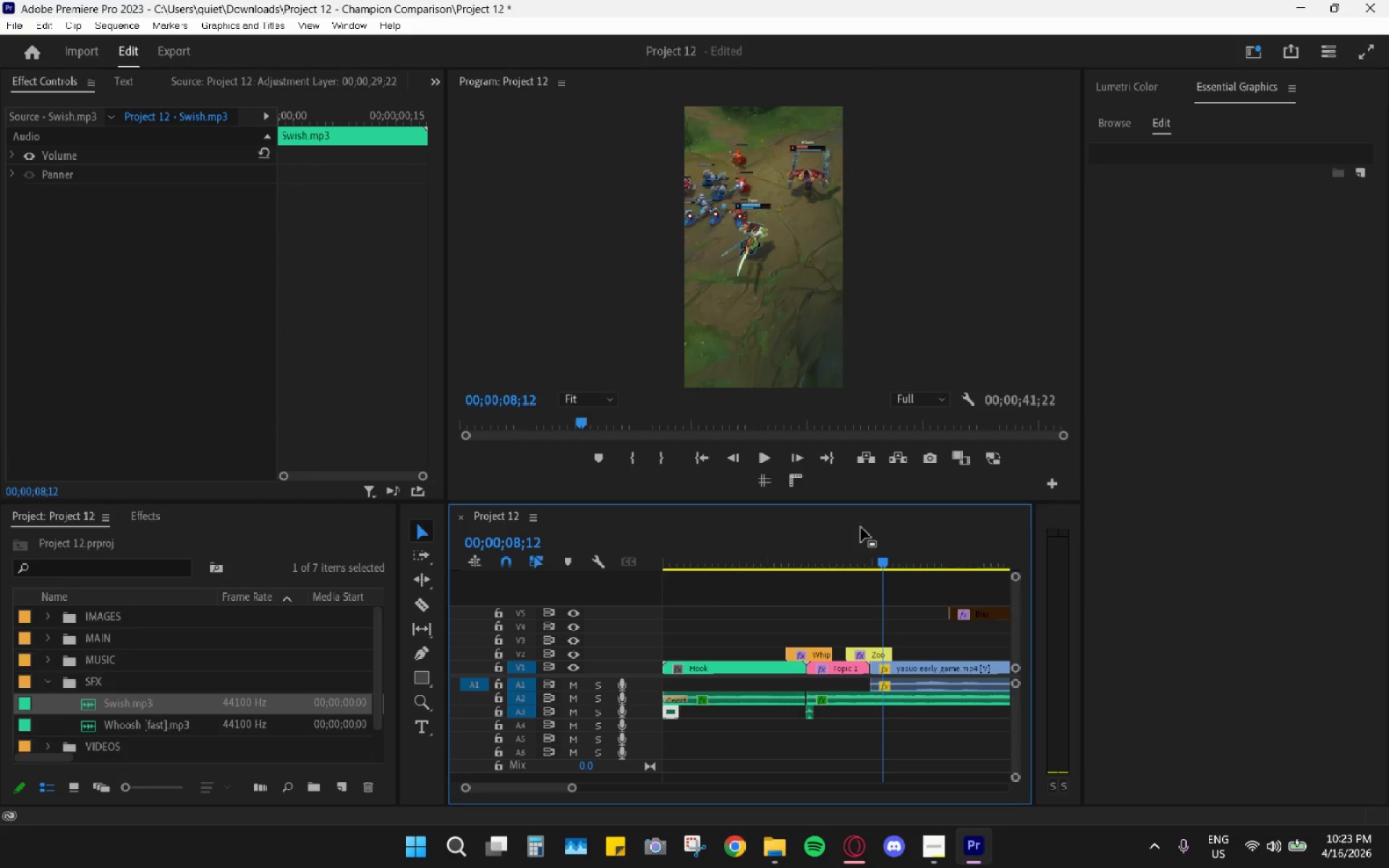 
left_click_drag(start_coordinate=[879, 547], to_coordinate=[867, 545])
 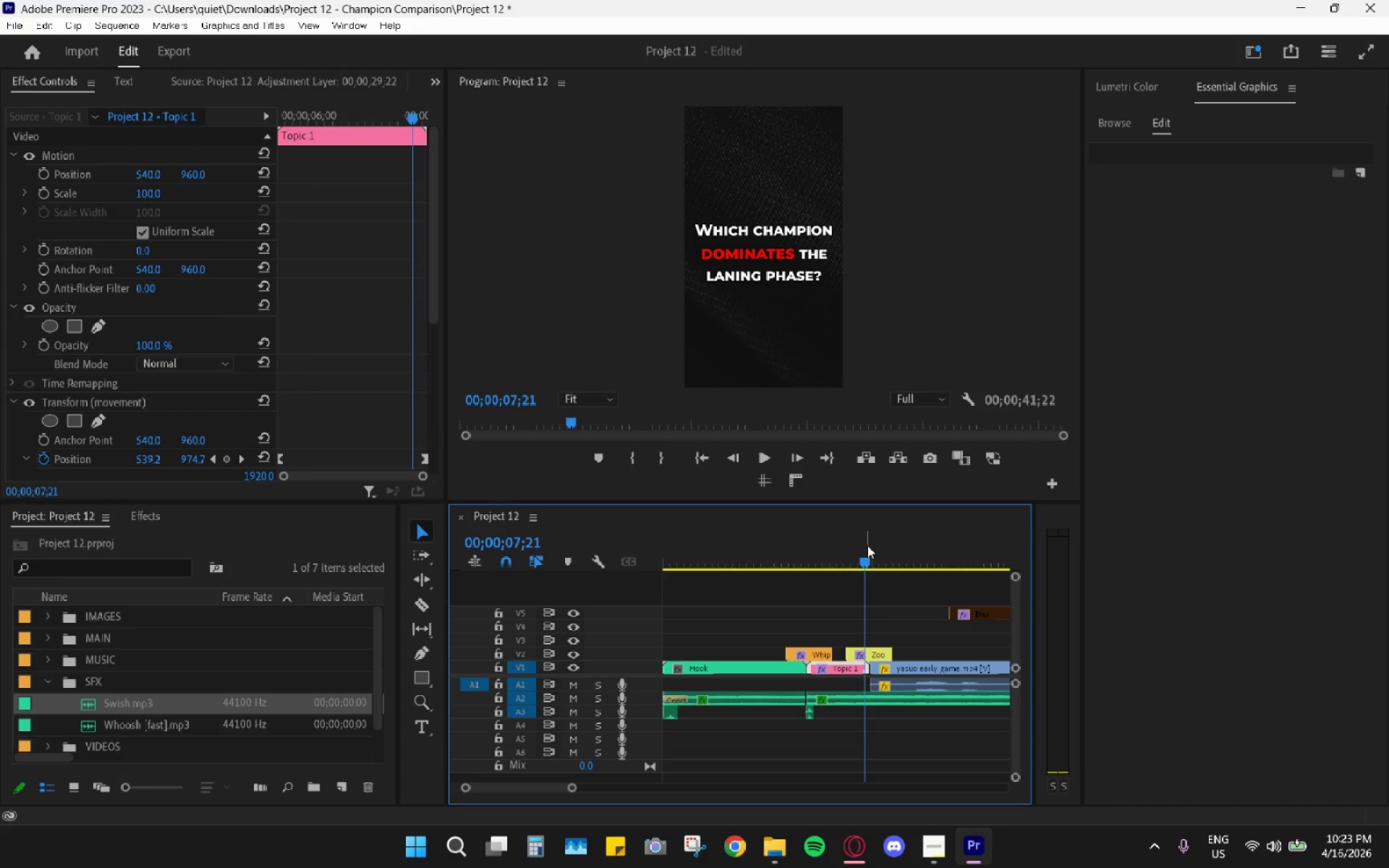 
key(Control+V)
 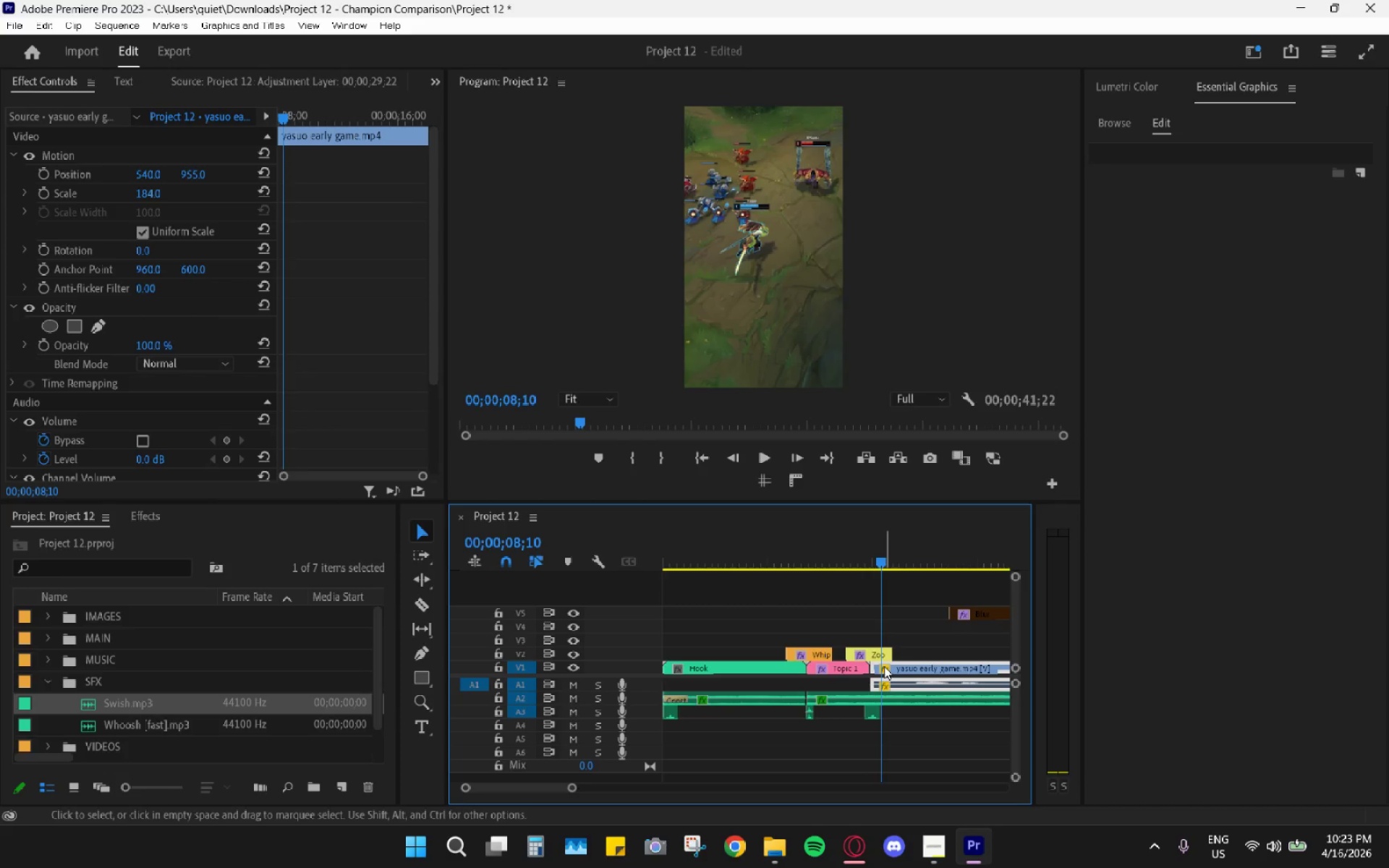 
key(Alt+AltLeft)
 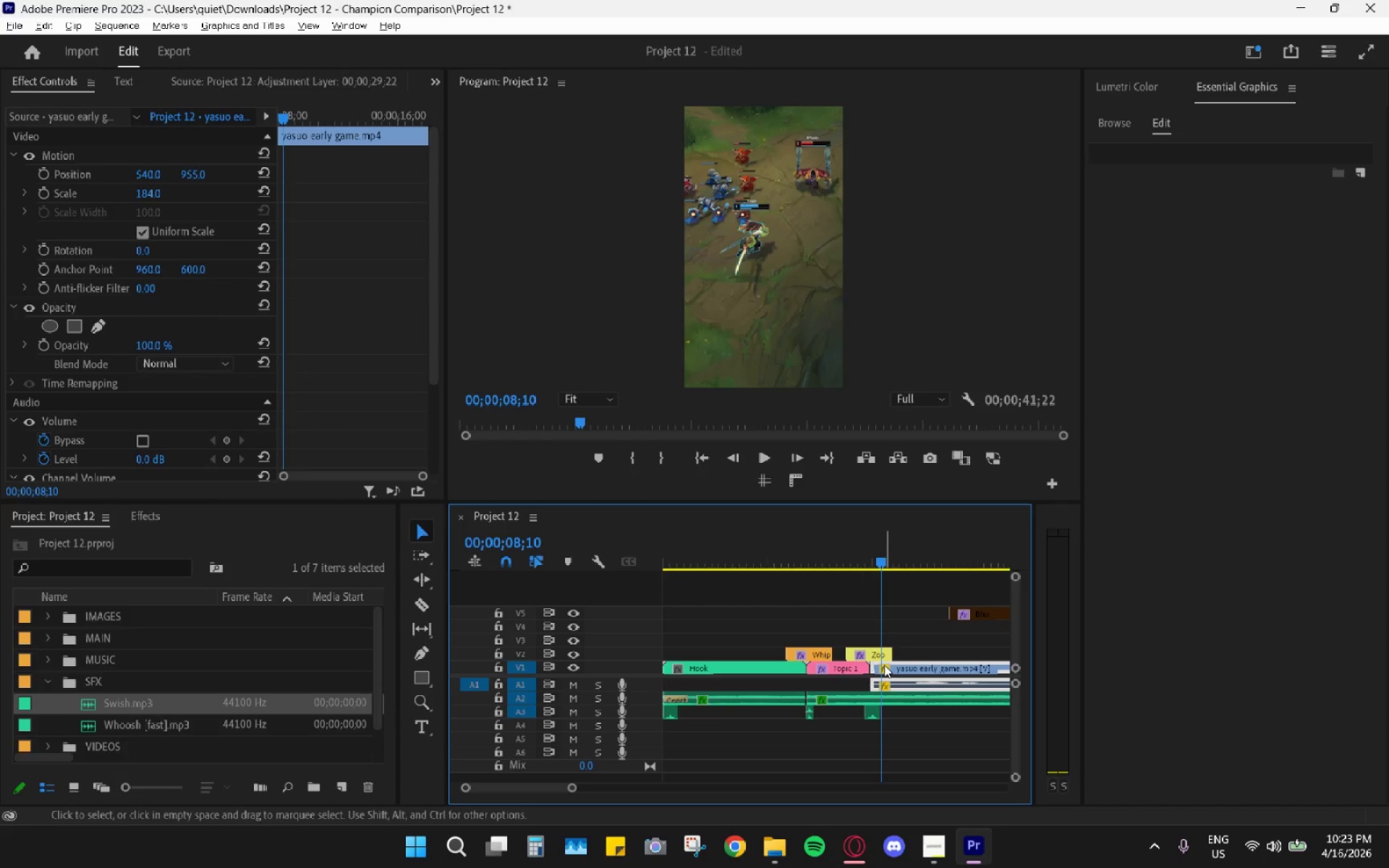 
key(Alt+X)
 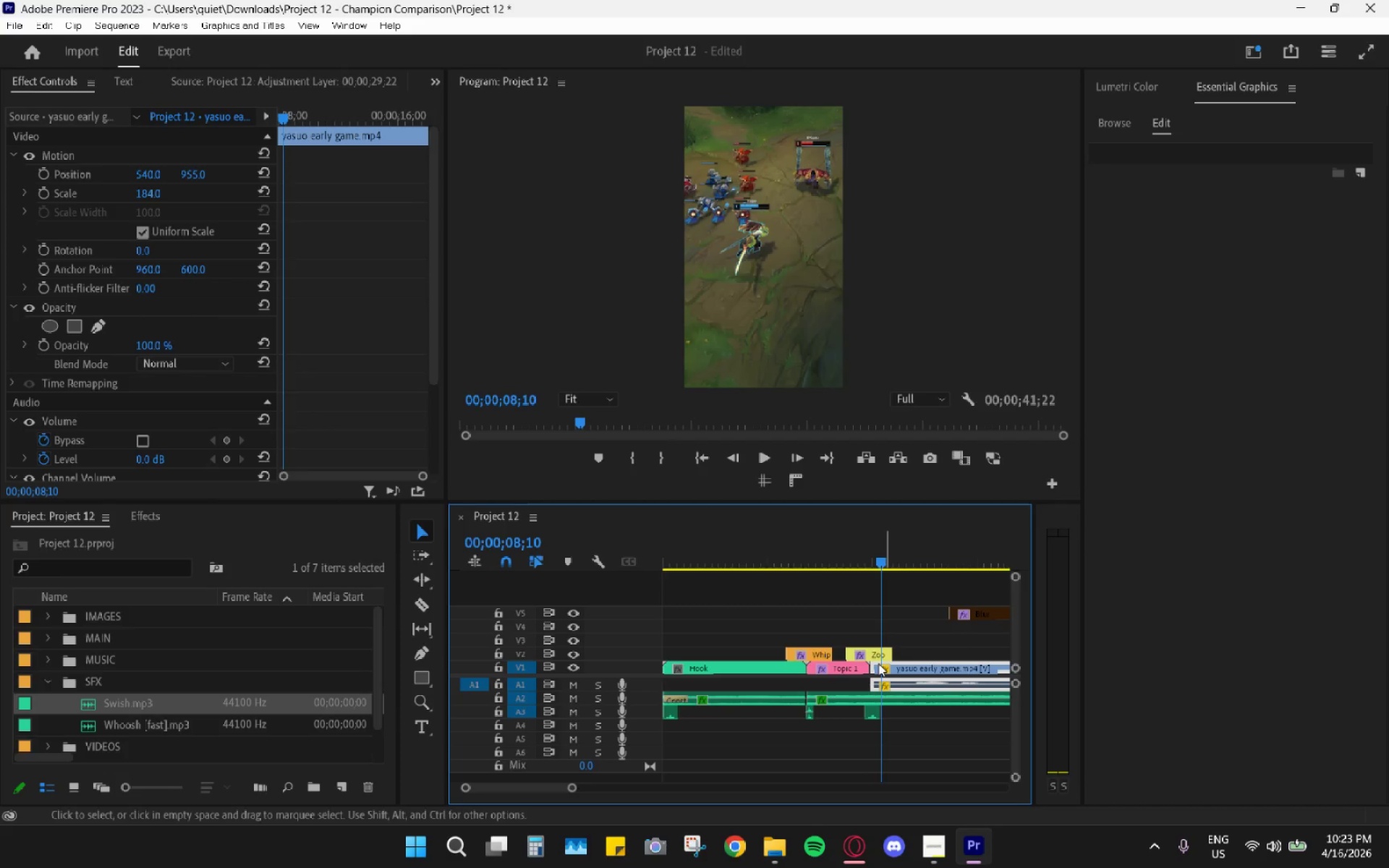 
hold_key(key=AltLeft, duration=0.61)
scroll: coordinate [874, 661], scroll_direction: up, amount: 20.0
 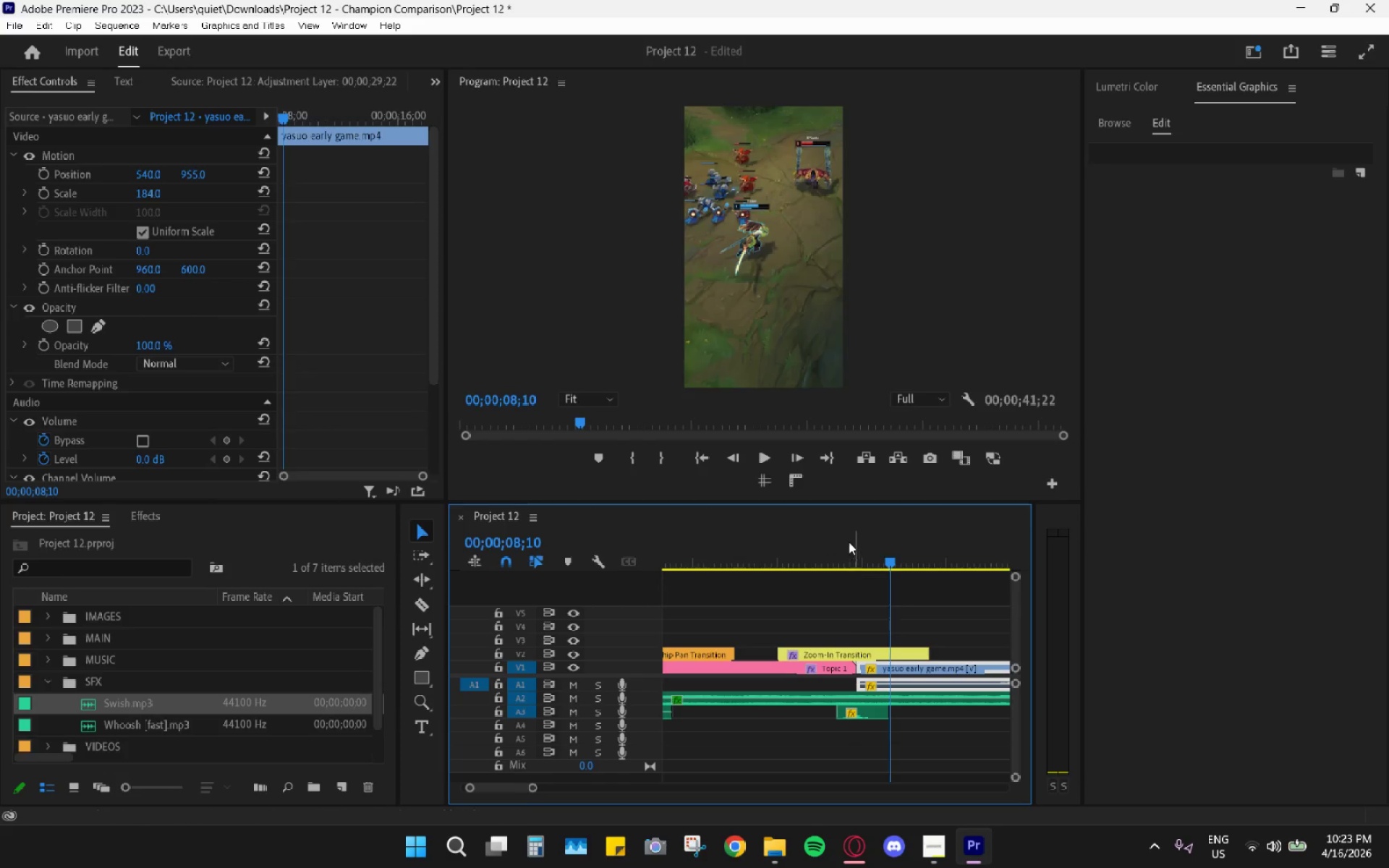 
left_click_drag(start_coordinate=[849, 542], to_coordinate=[831, 542])
 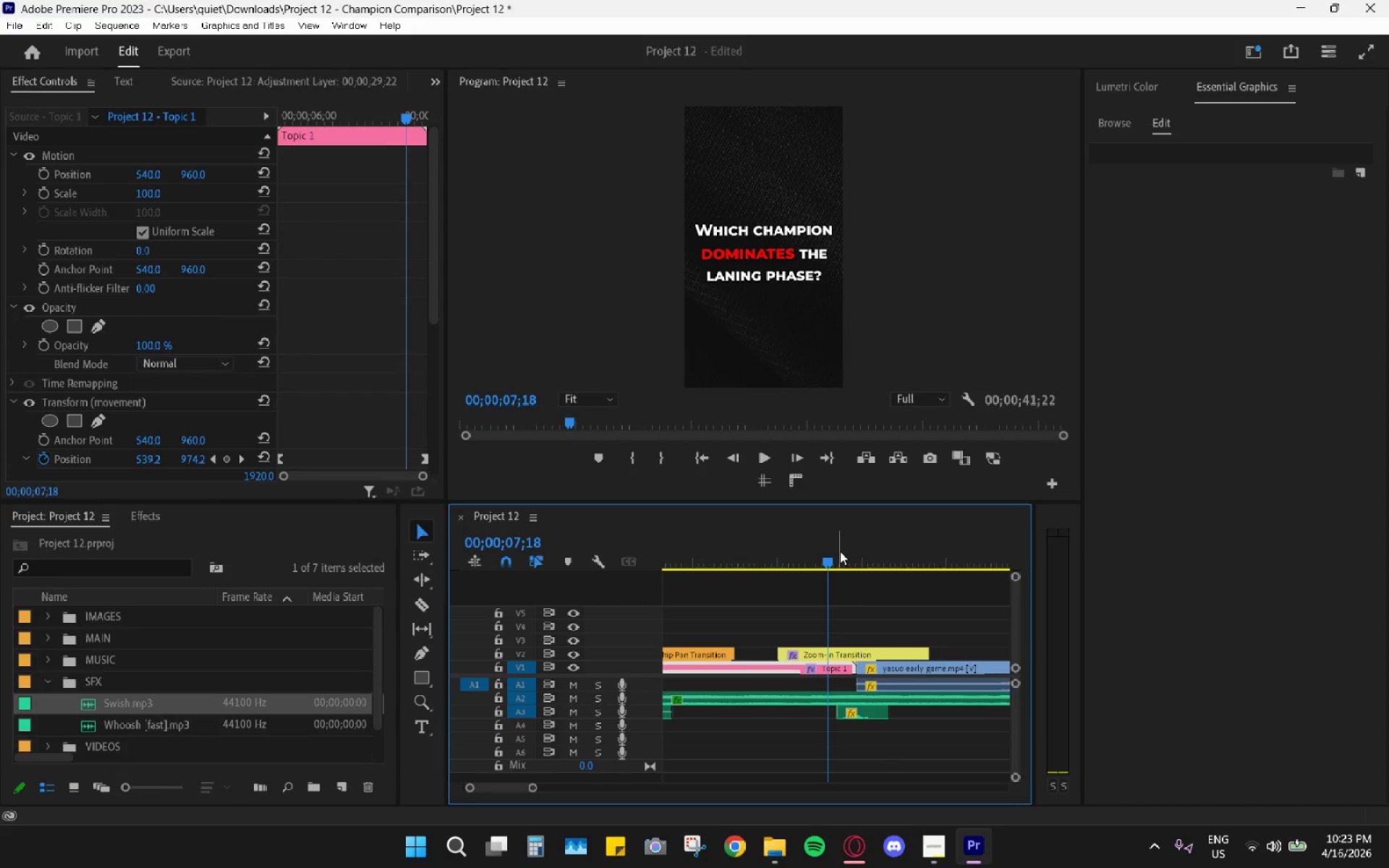 
key(Space)
 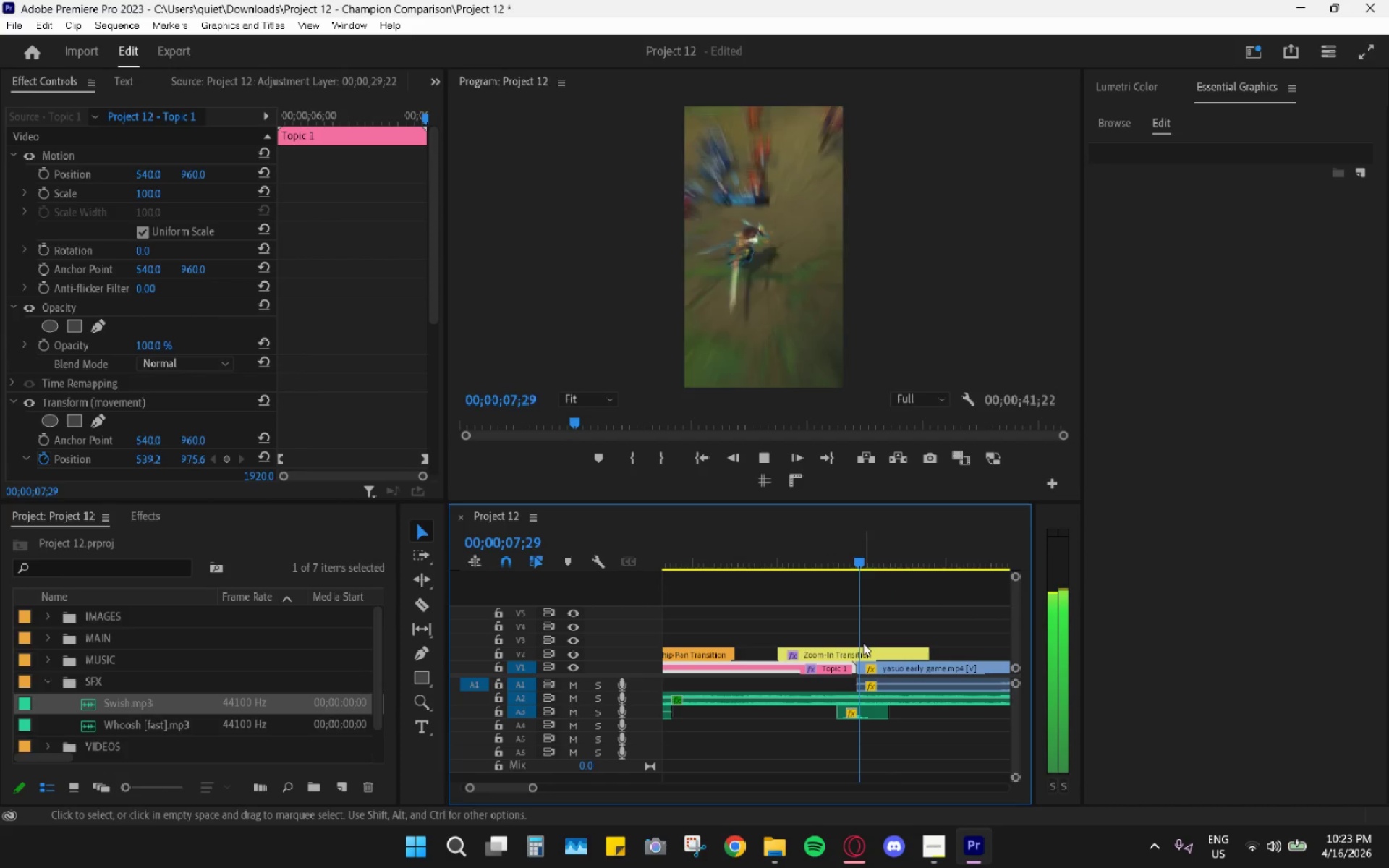 
key(Space)
 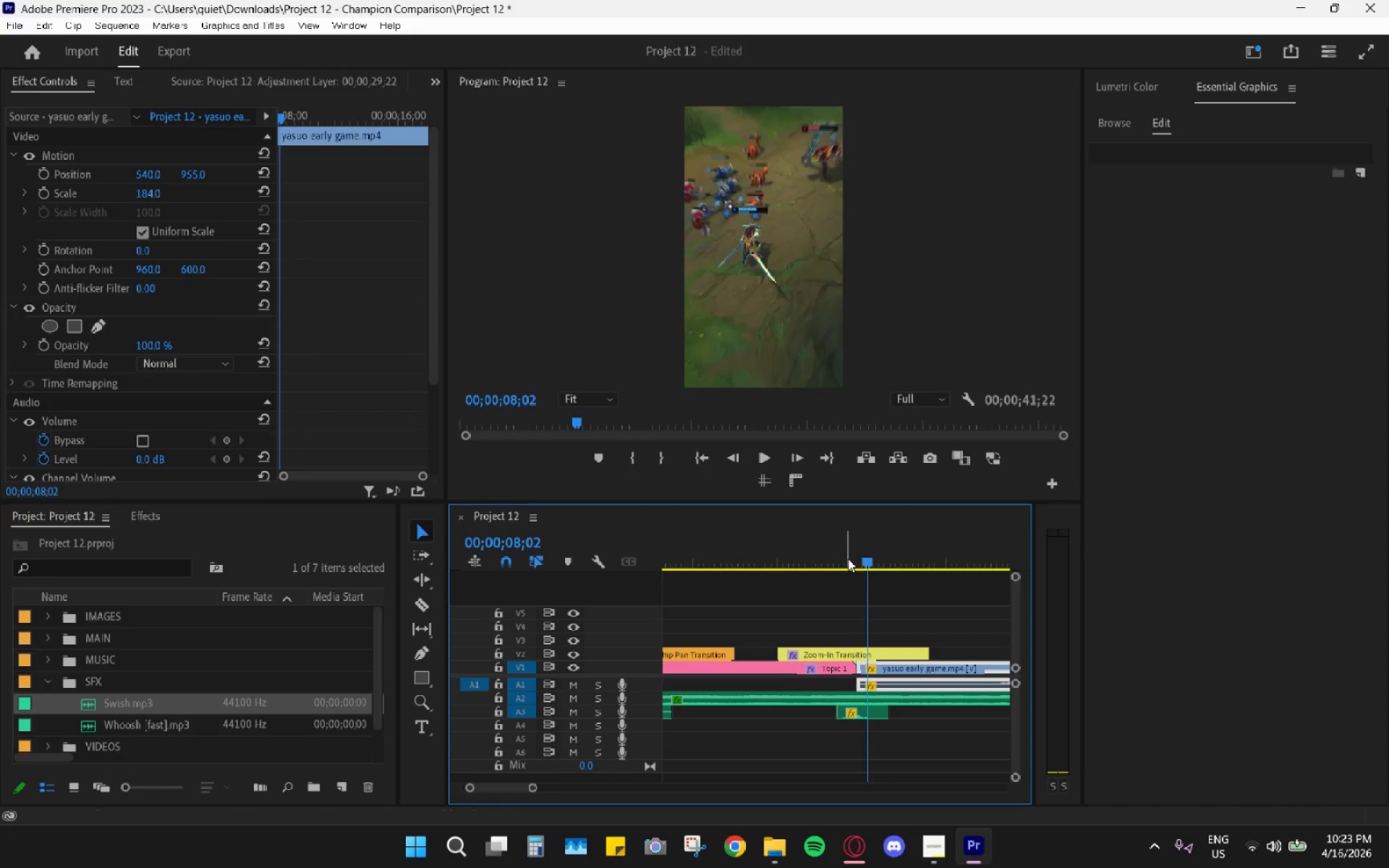 
left_click_drag(start_coordinate=[844, 556], to_coordinate=[839, 556])
 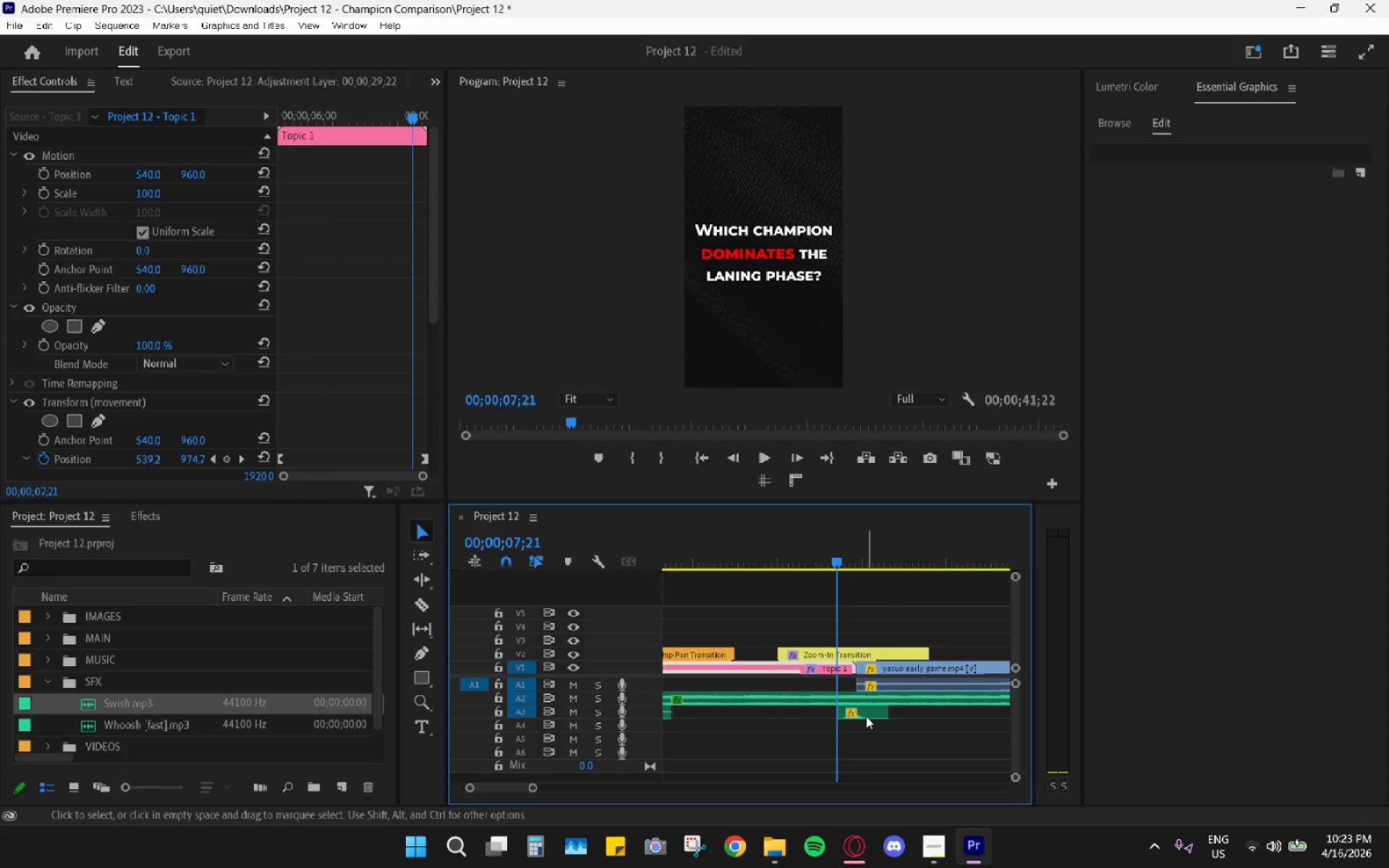 
left_click_drag(start_coordinate=[866, 715], to_coordinate=[871, 715])
 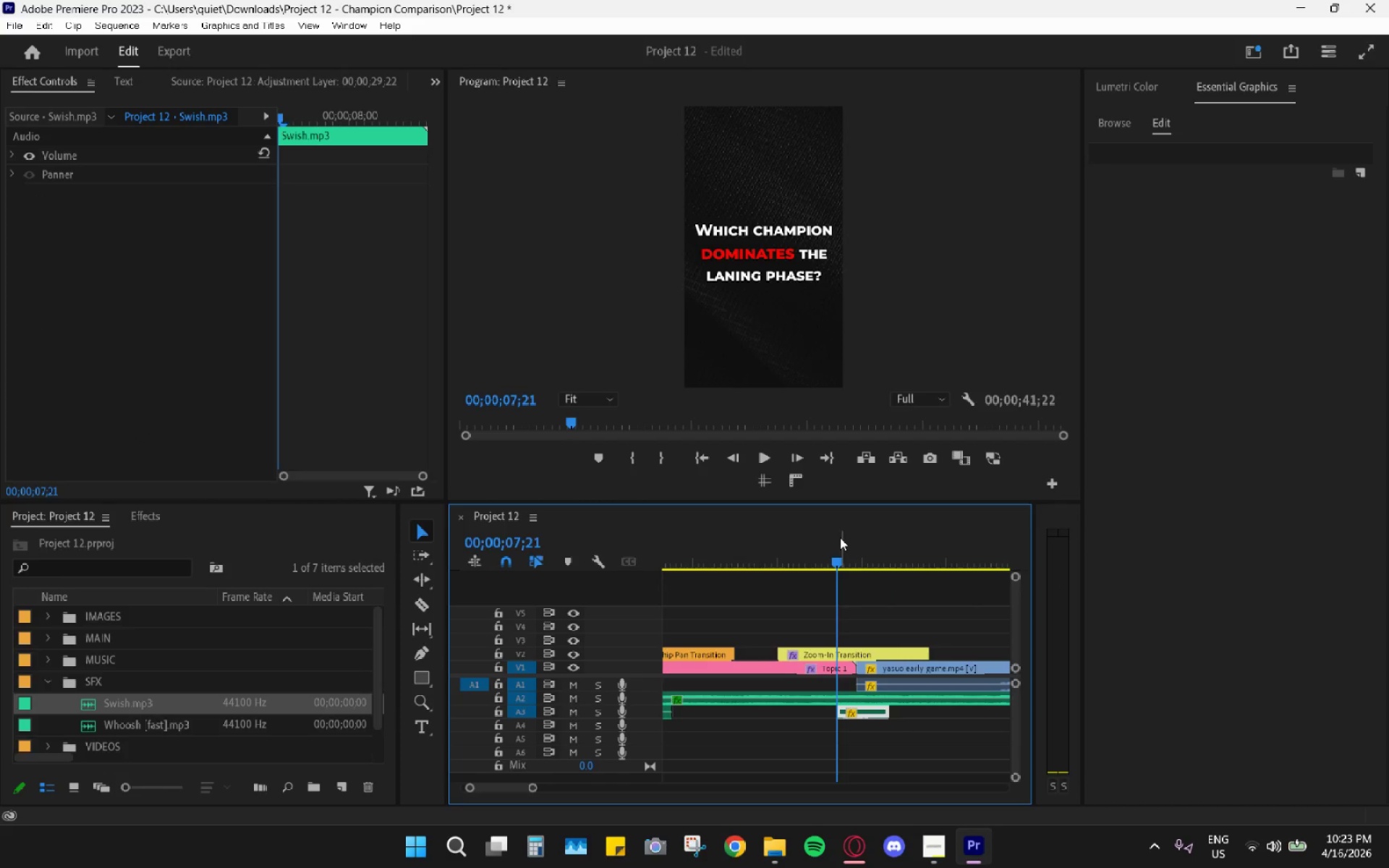 
left_click_drag(start_coordinate=[840, 537], to_coordinate=[849, 553])
 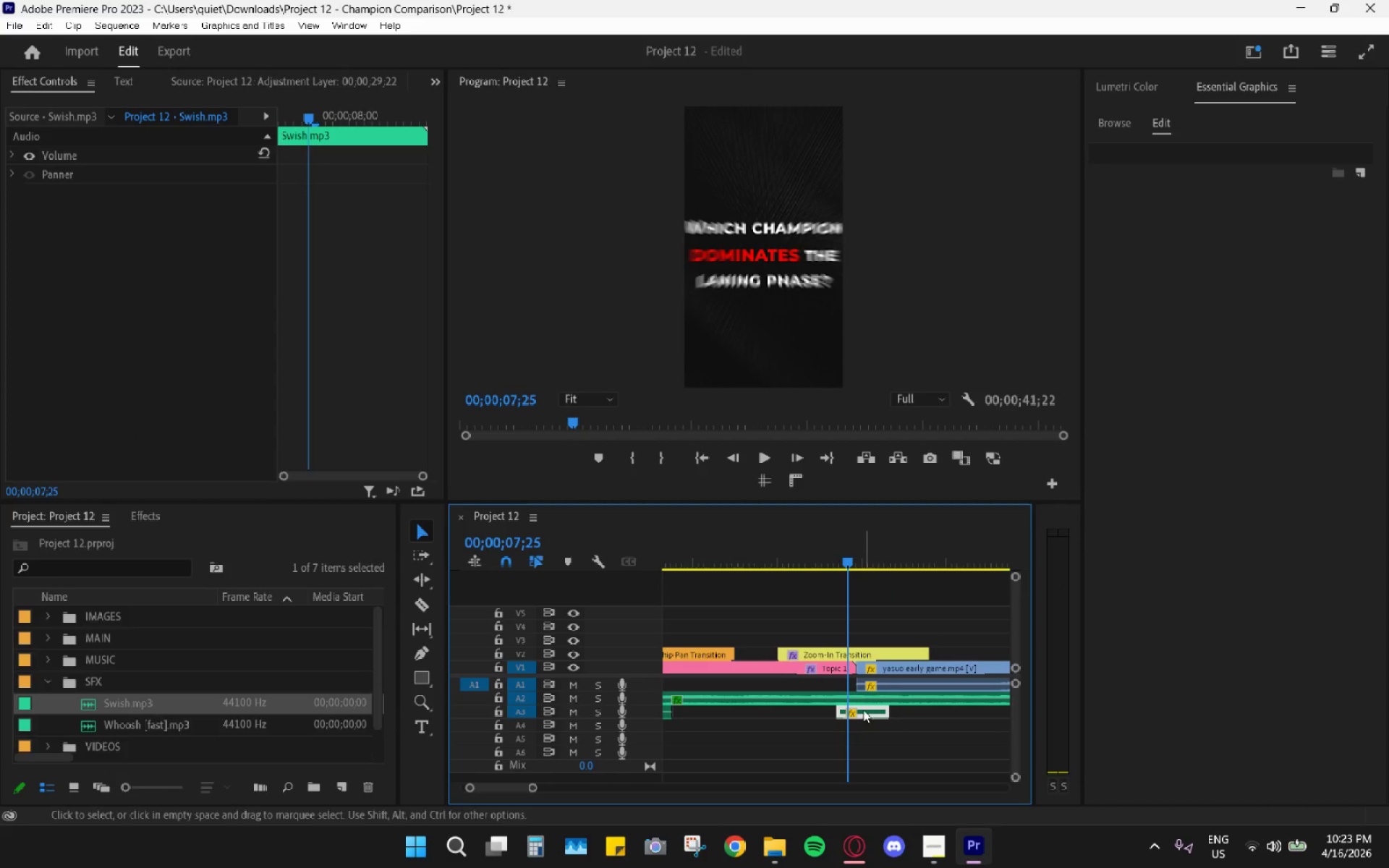 
left_click_drag(start_coordinate=[865, 712], to_coordinate=[874, 711])
 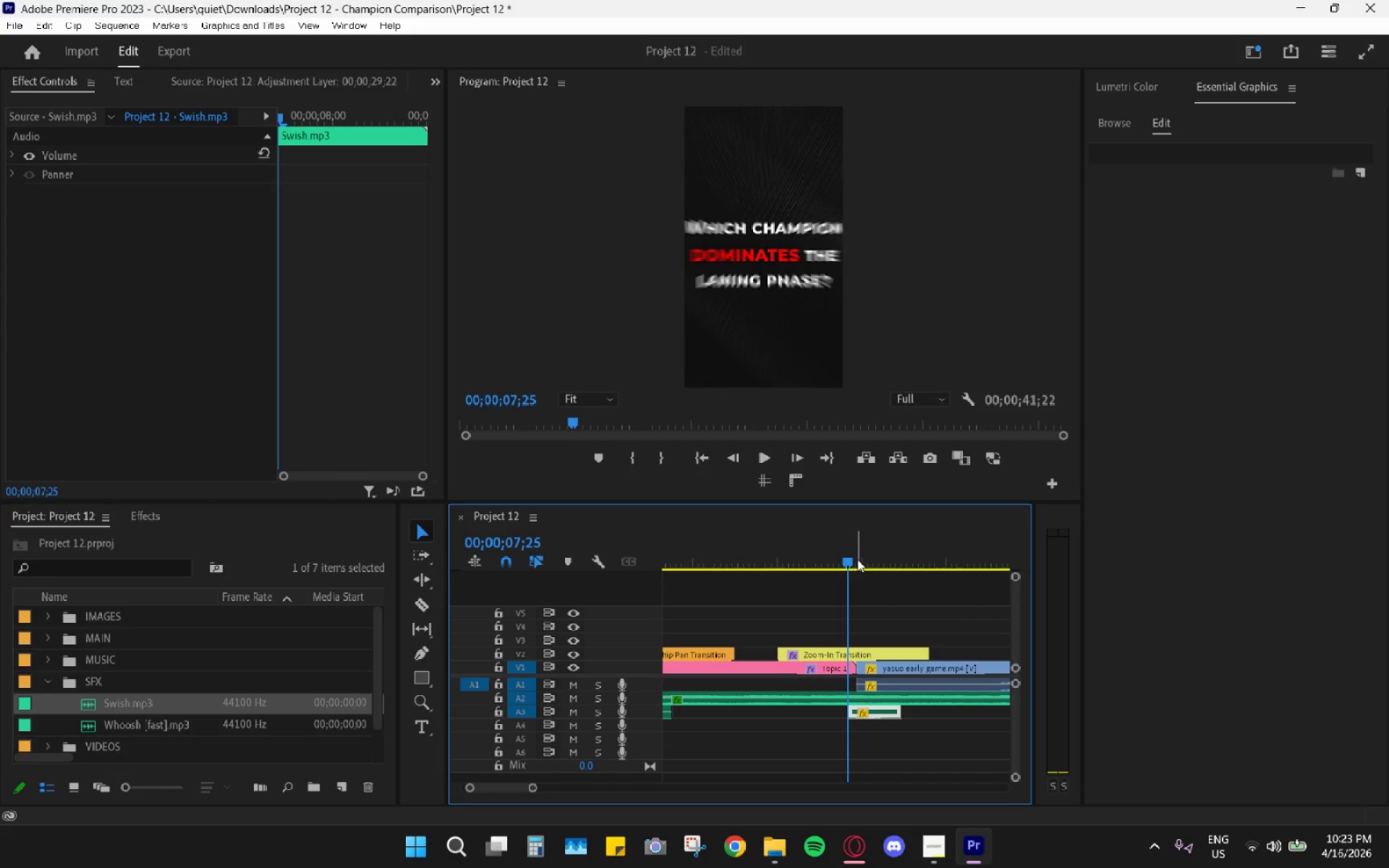 
left_click_drag(start_coordinate=[853, 558], to_coordinate=[835, 556])
 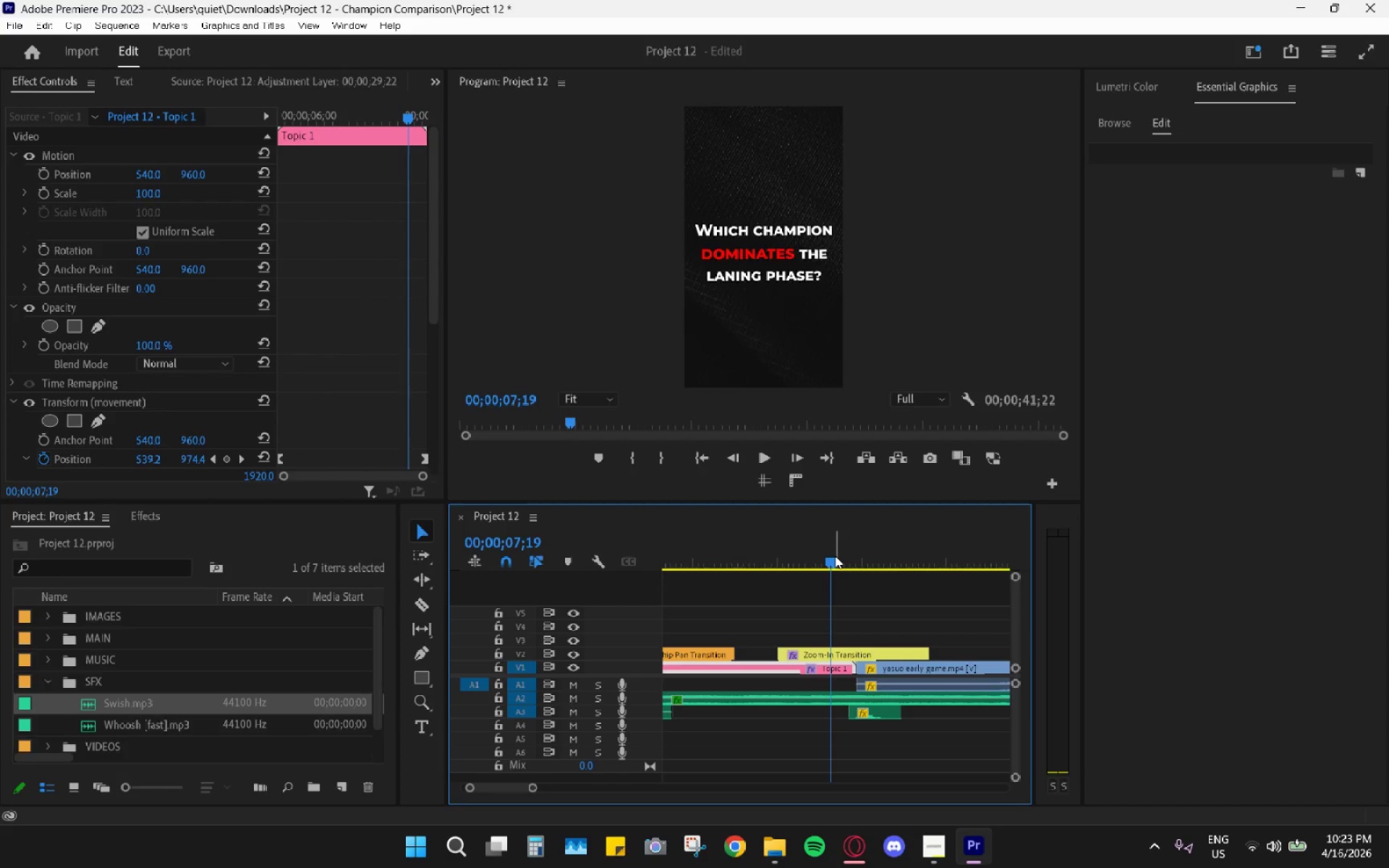 
key(Space)
 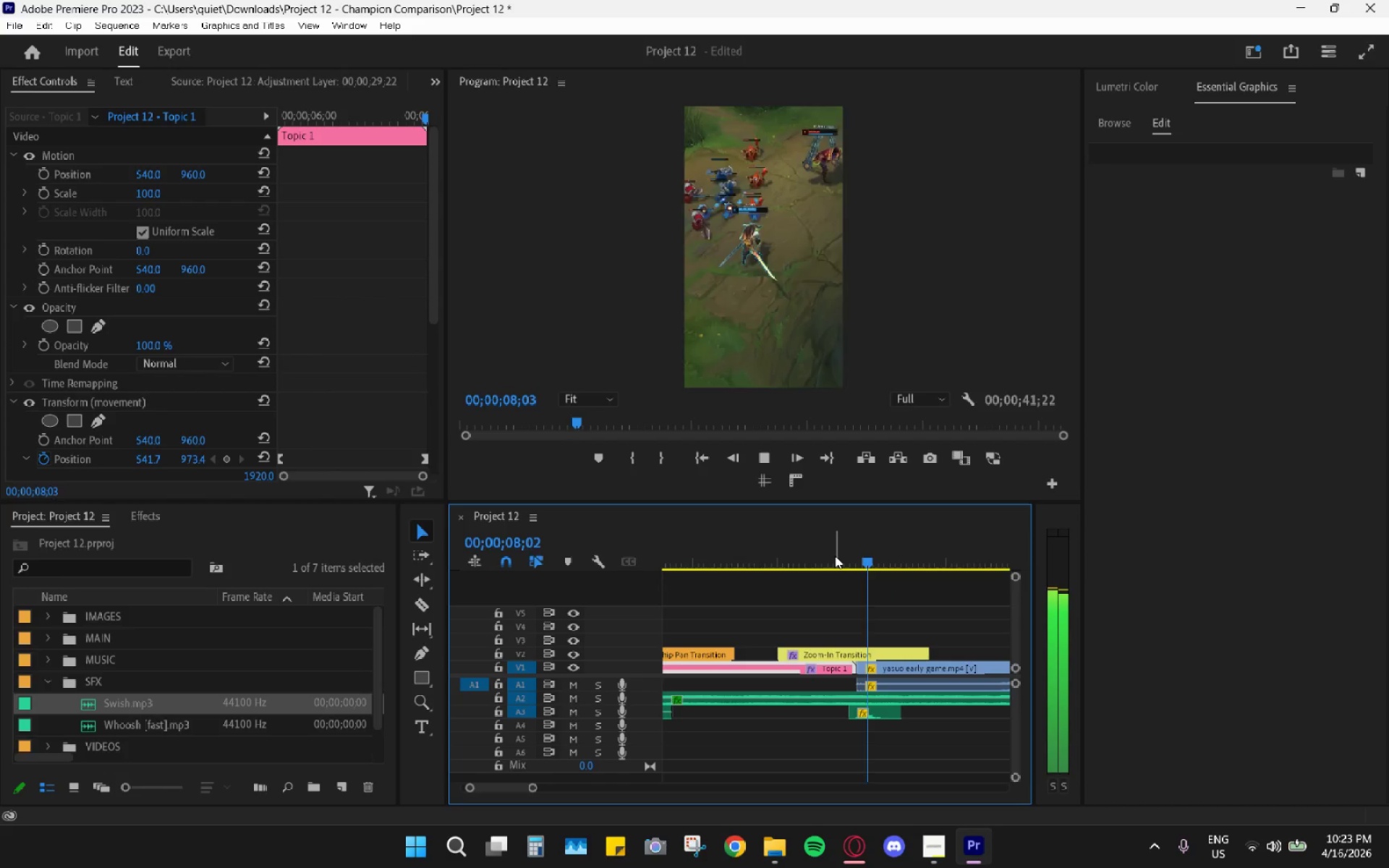 
key(Space)
 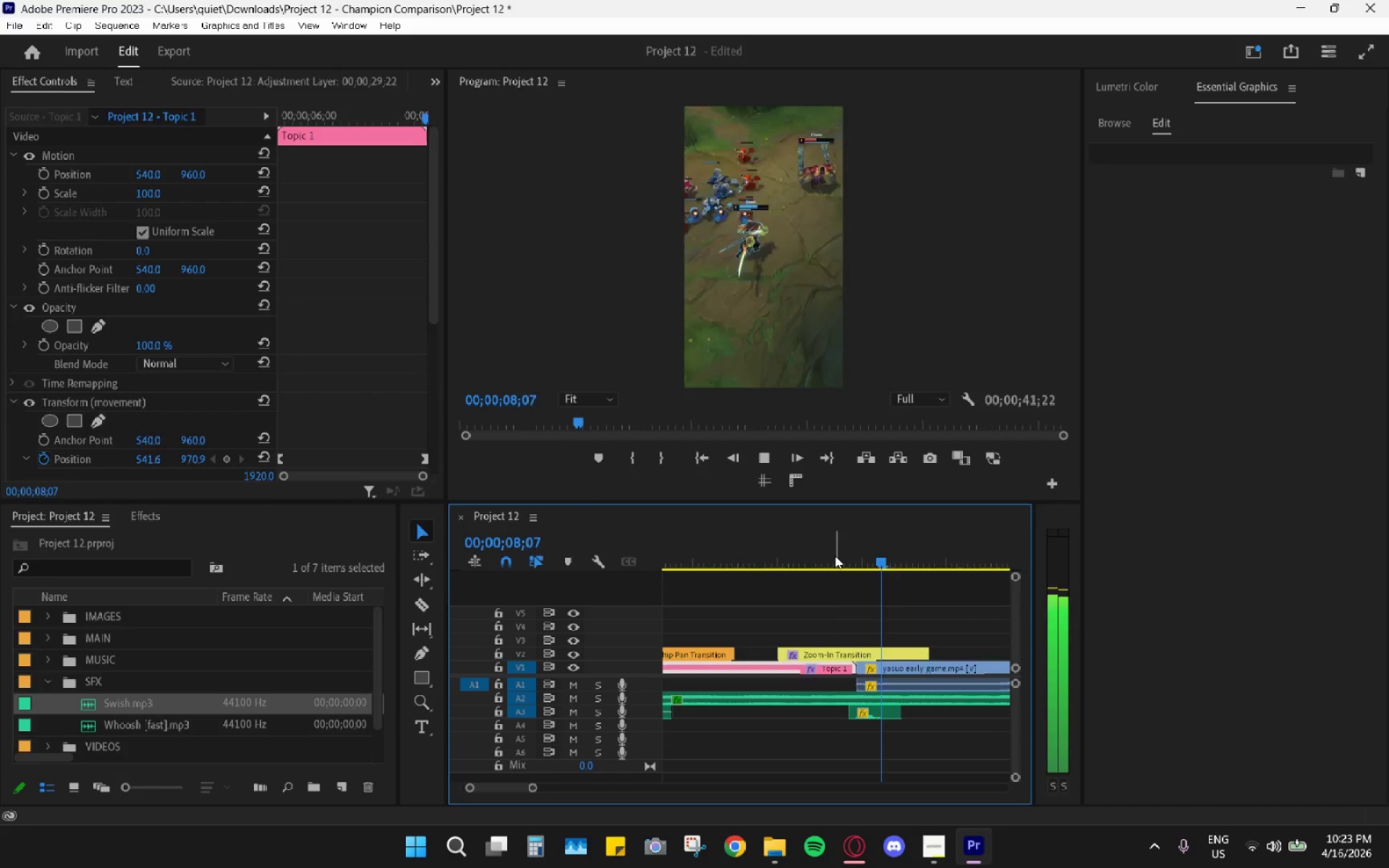 
left_click([835, 556])
 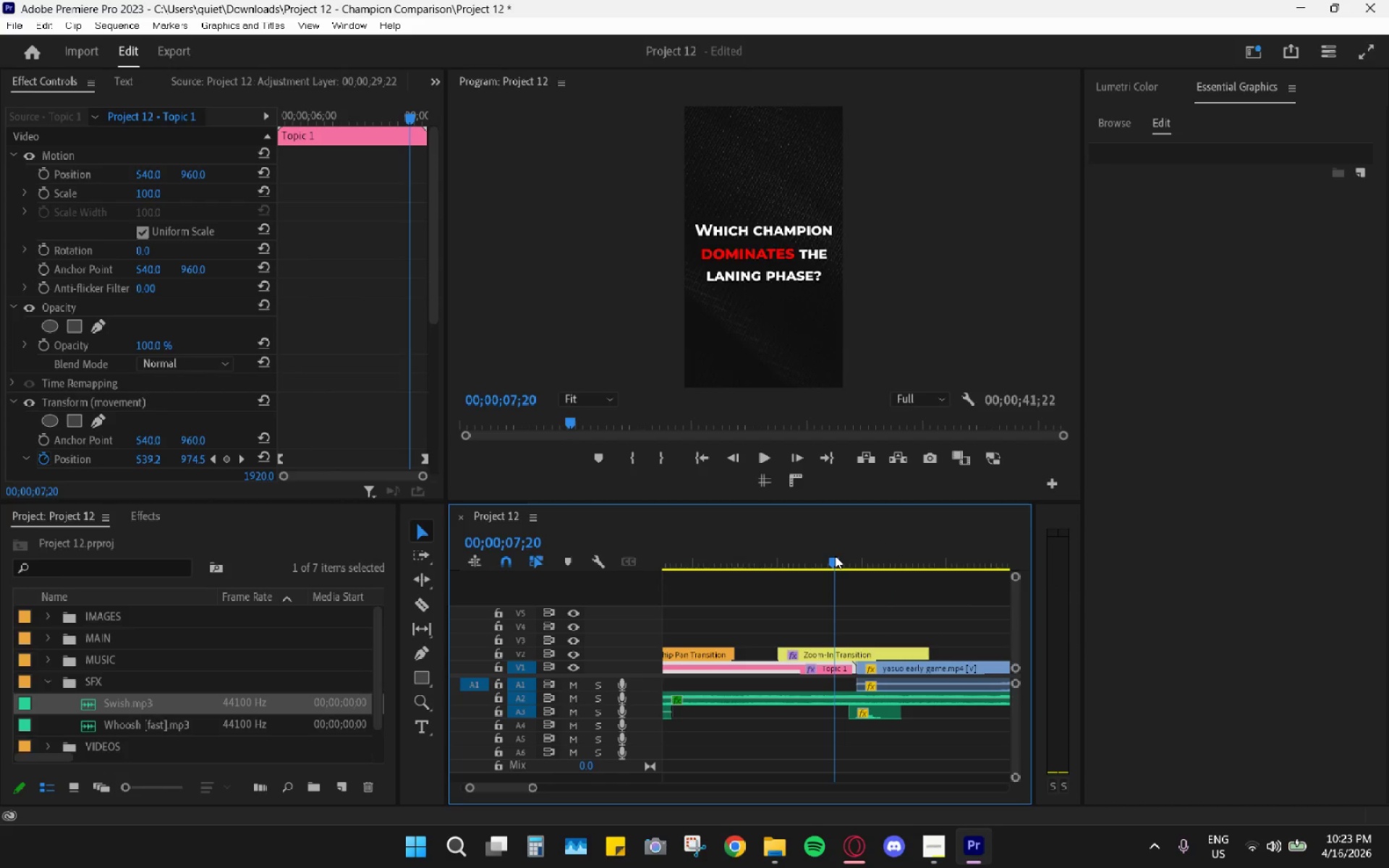 
key(Space)
 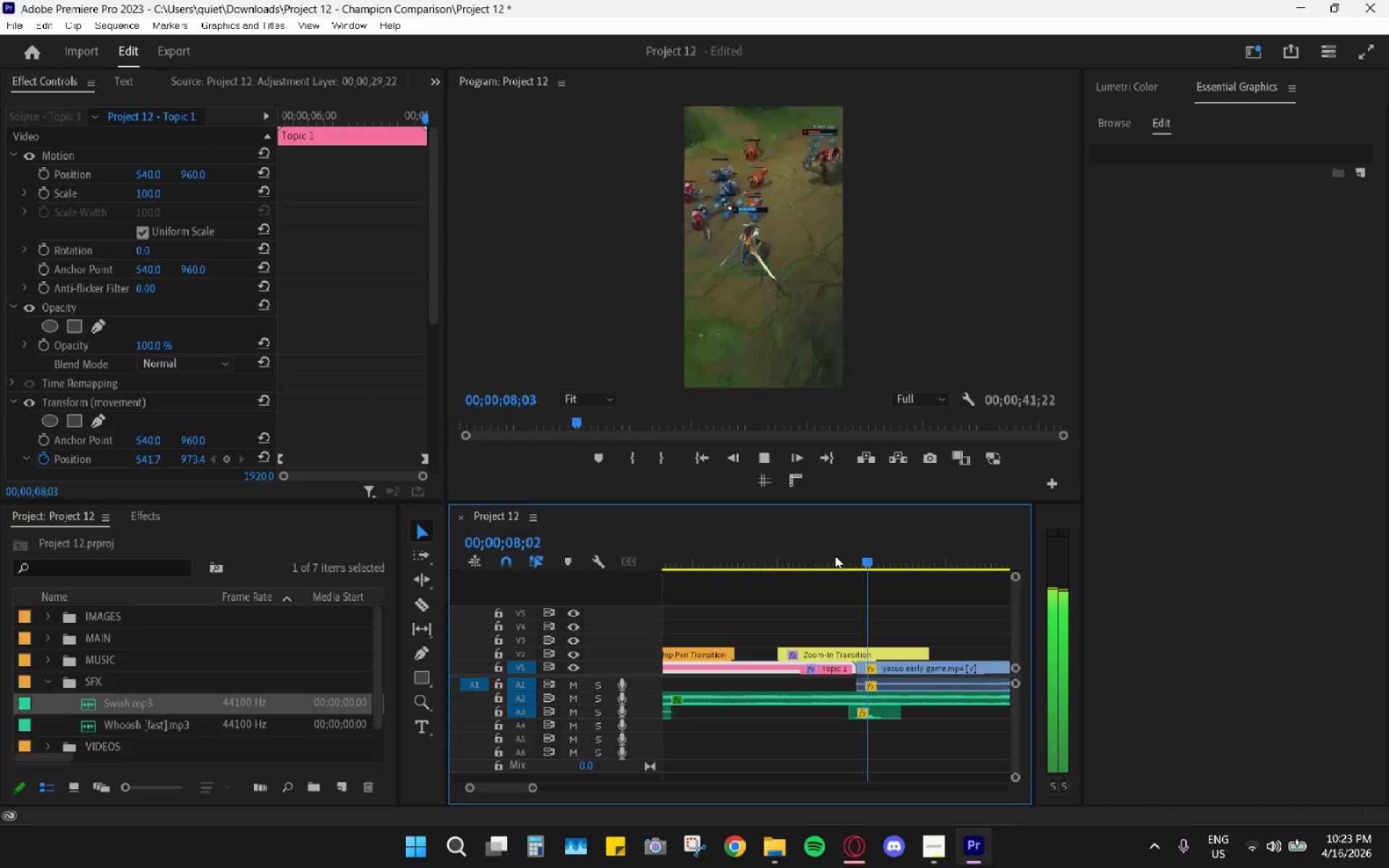 
key(Space)
 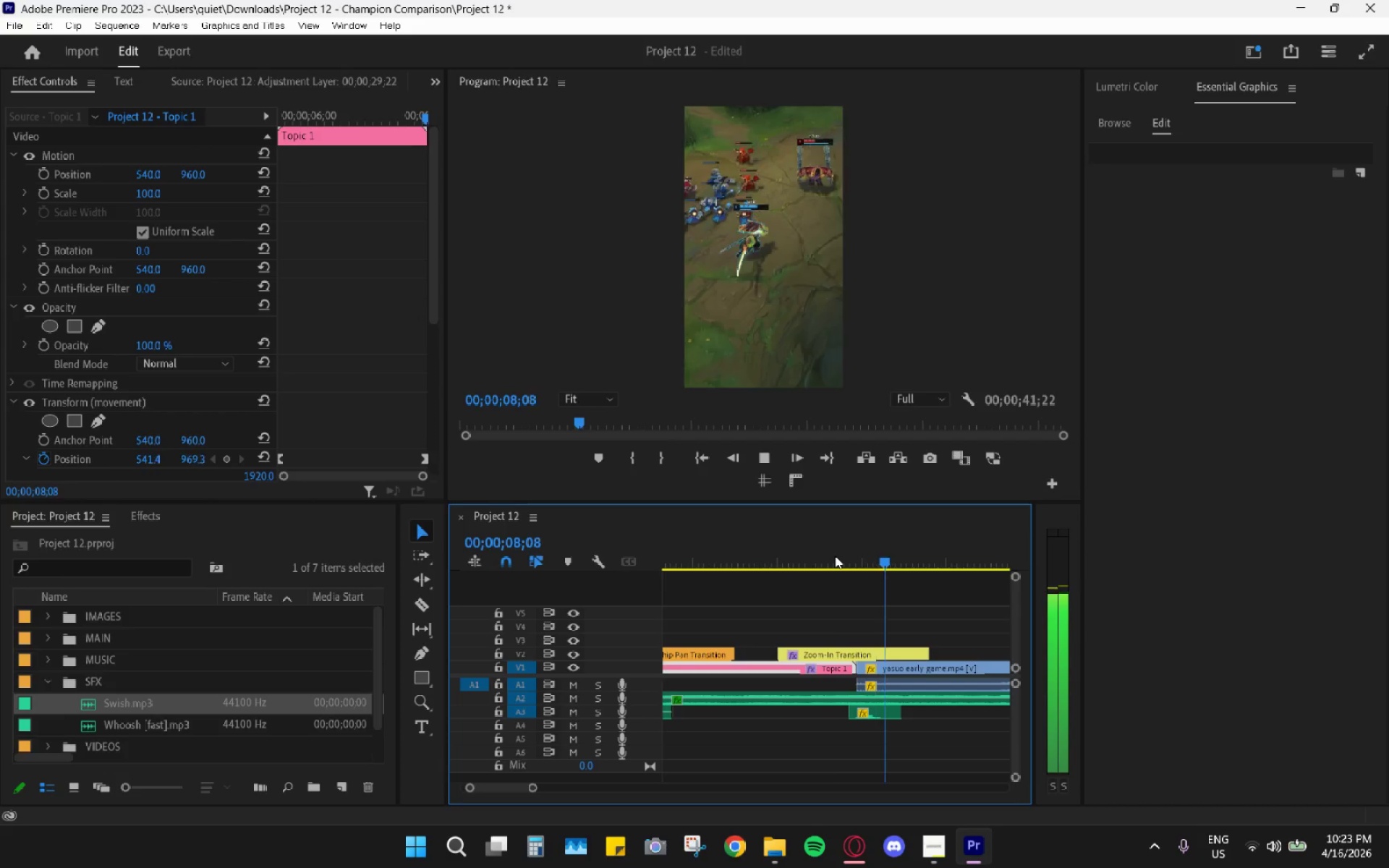 
left_click_drag(start_coordinate=[835, 556], to_coordinate=[846, 572])
 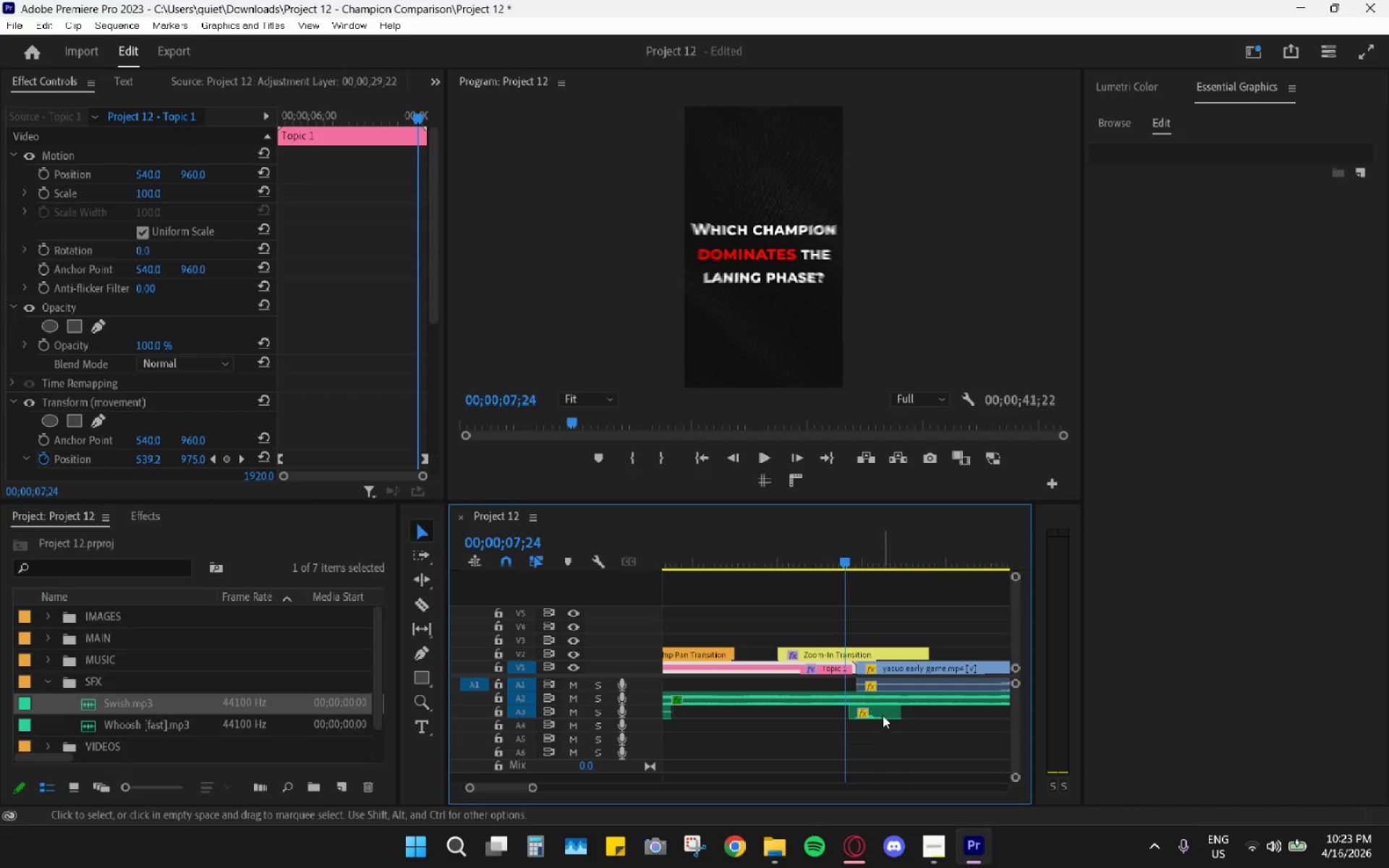 
left_click_drag(start_coordinate=[880, 712], to_coordinate=[874, 711])
 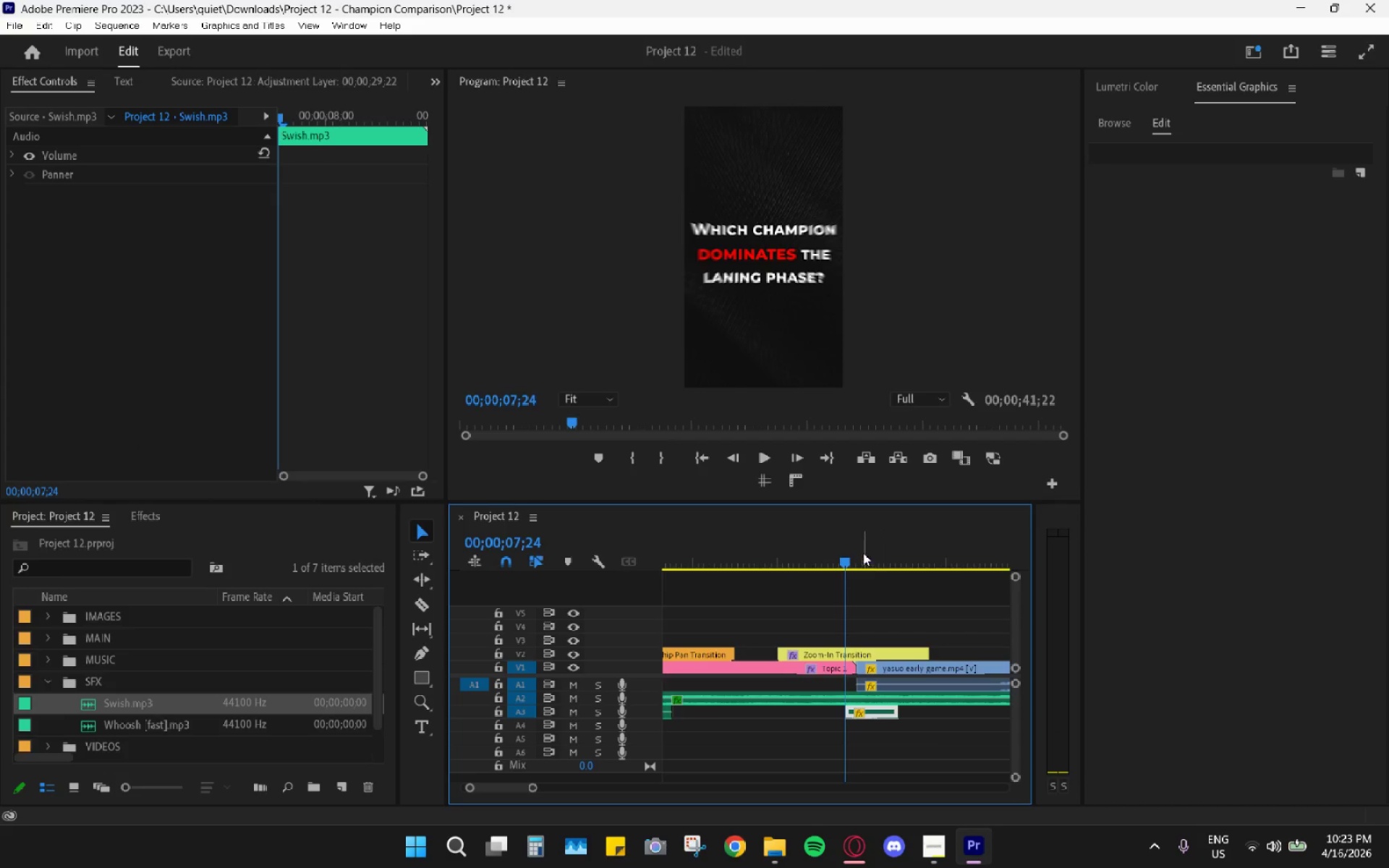 
left_click_drag(start_coordinate=[859, 551], to_coordinate=[845, 548])
 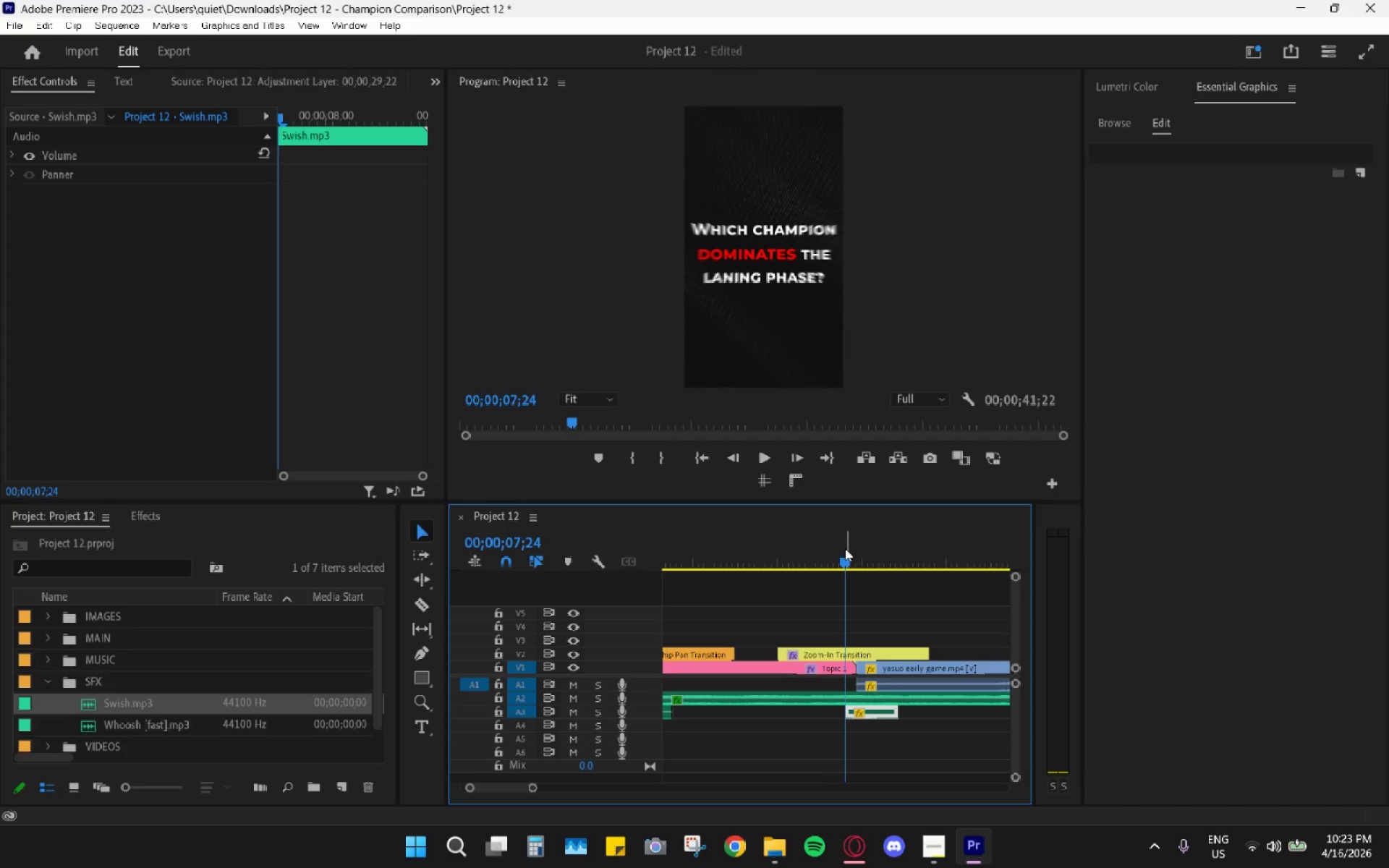 
key(Space)
 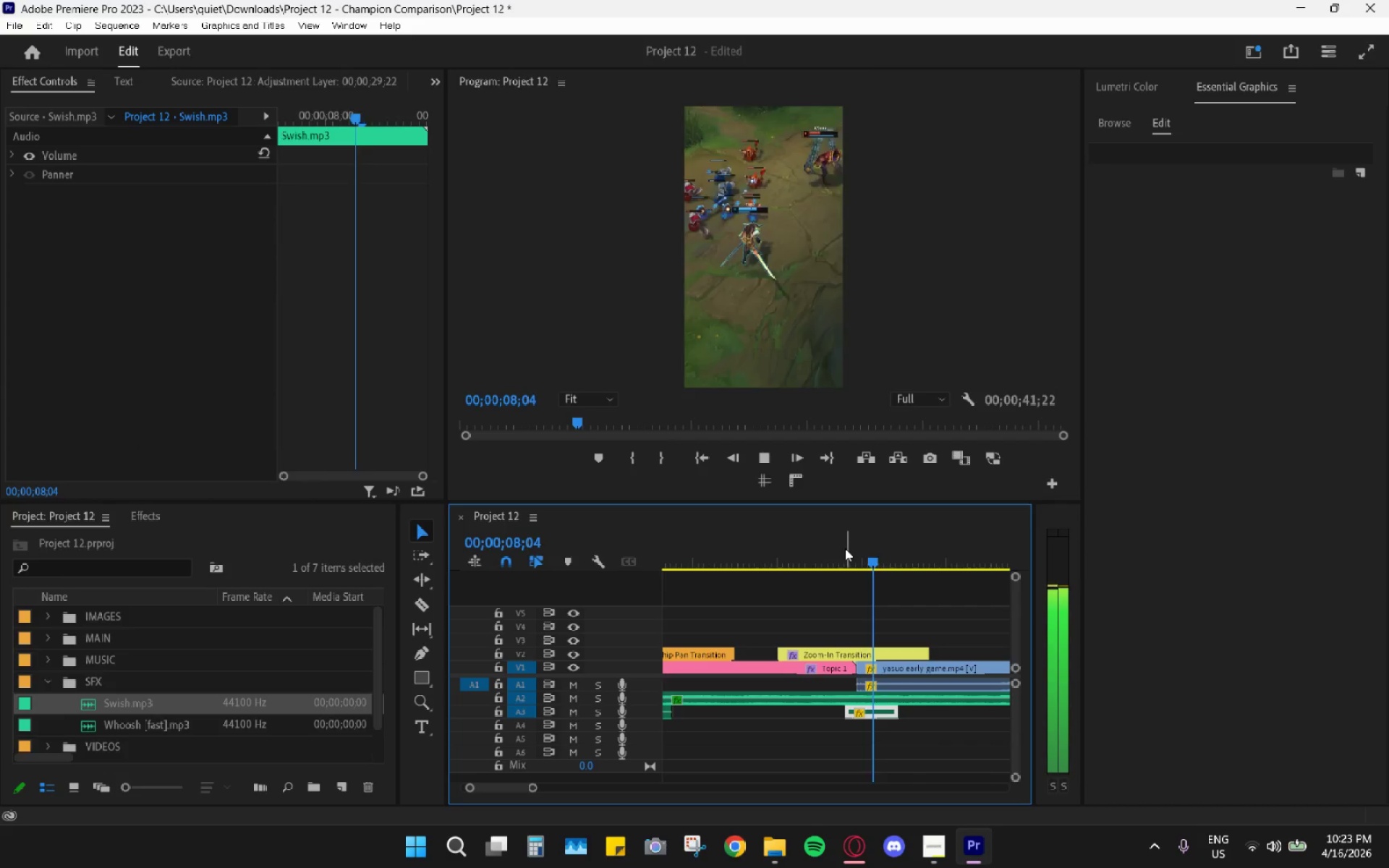 
left_click_drag(start_coordinate=[845, 548], to_coordinate=[832, 551])
 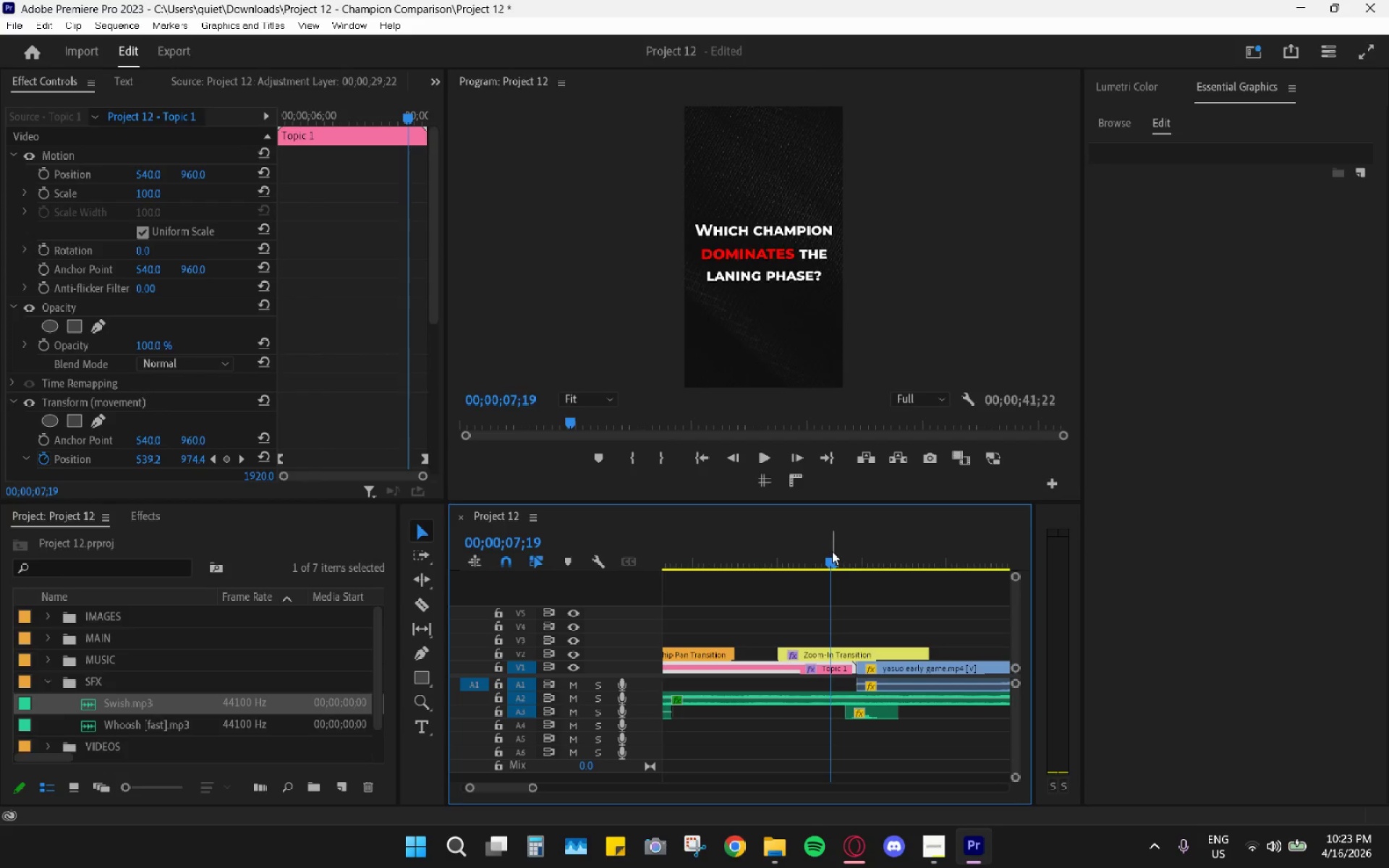 
key(Space)
 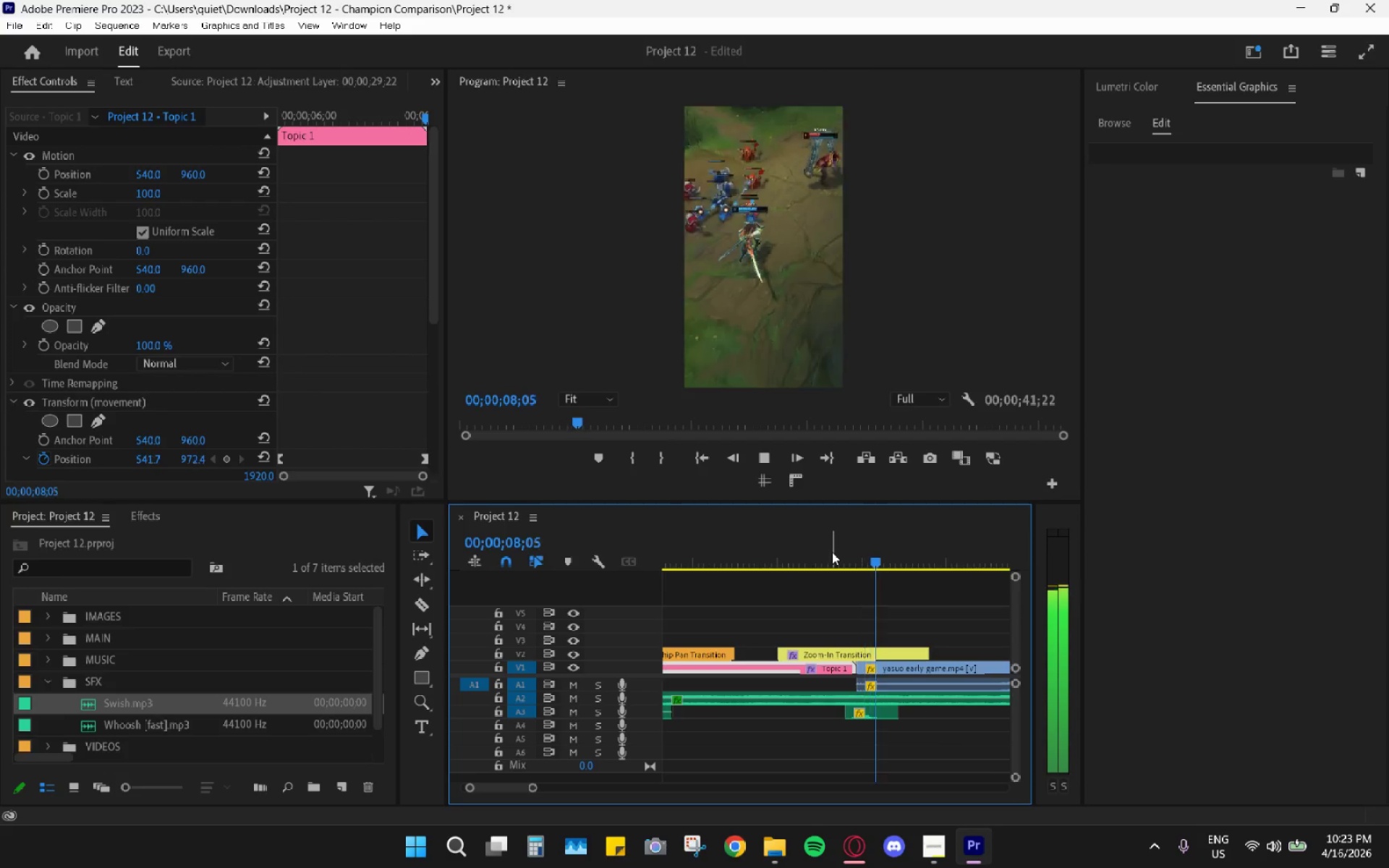 
left_click_drag(start_coordinate=[832, 552], to_coordinate=[837, 587])
 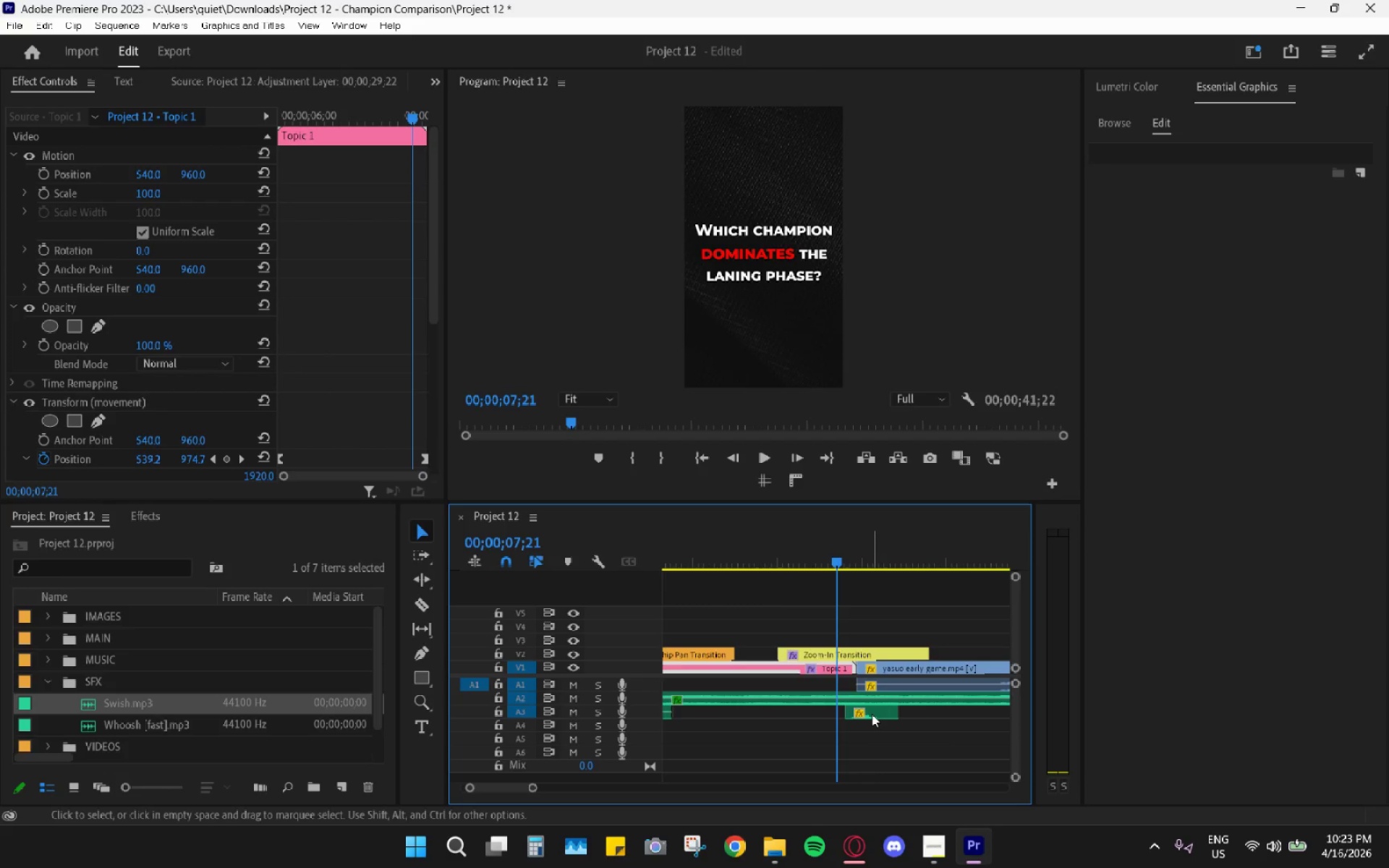 
left_click_drag(start_coordinate=[872, 714], to_coordinate=[864, 712])
 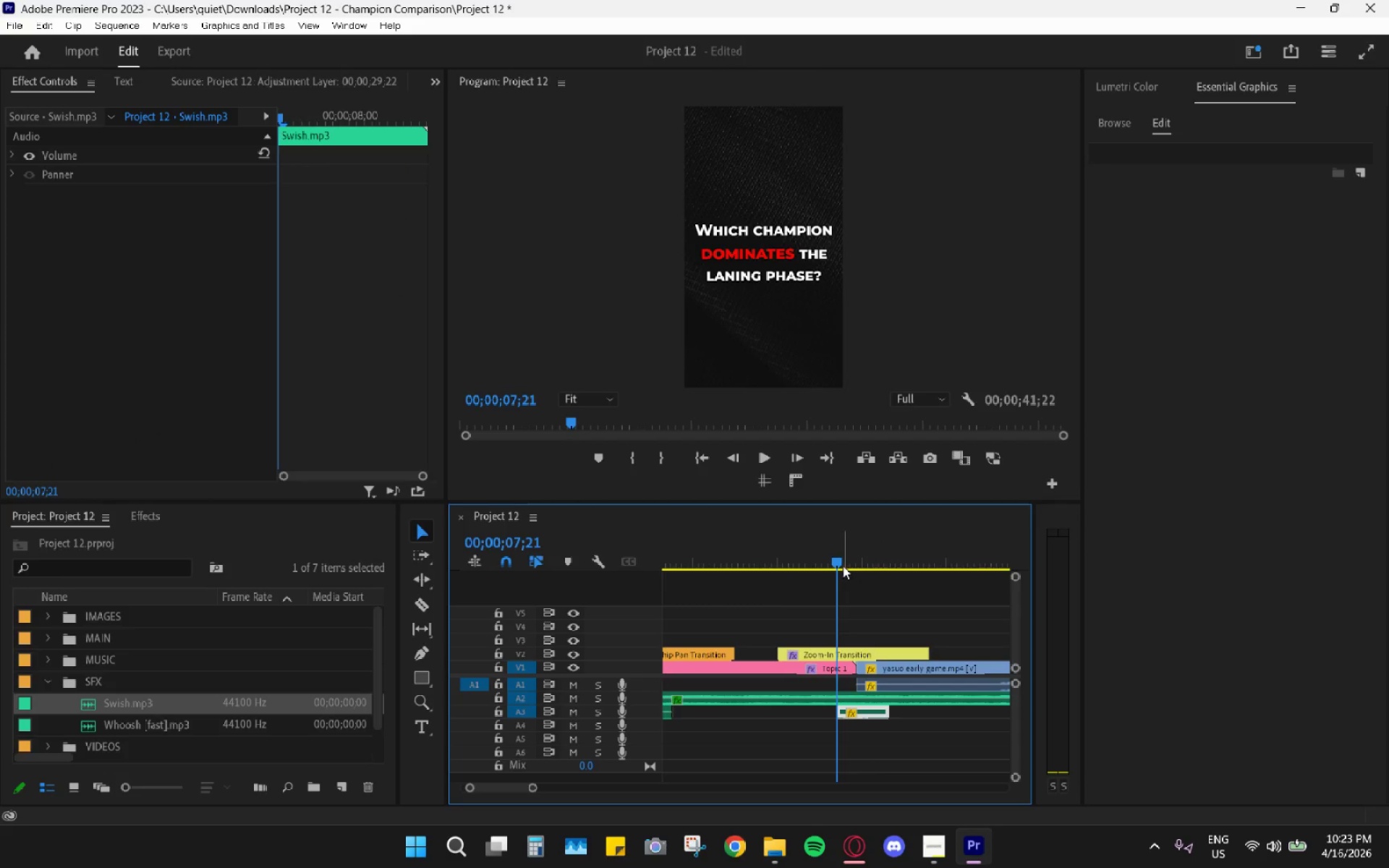 
left_click_drag(start_coordinate=[836, 561], to_coordinate=[828, 560])
 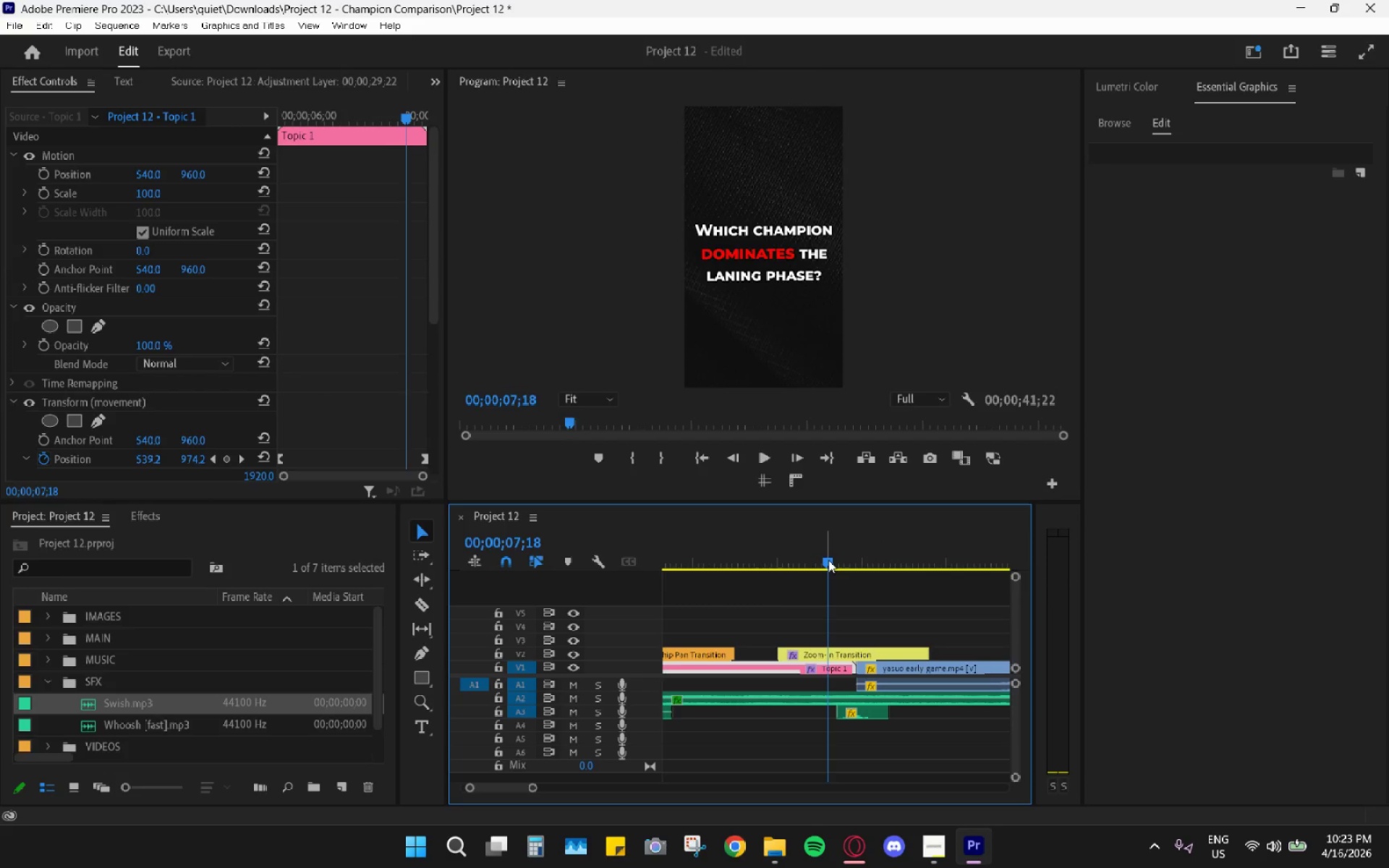 
key(Space)
 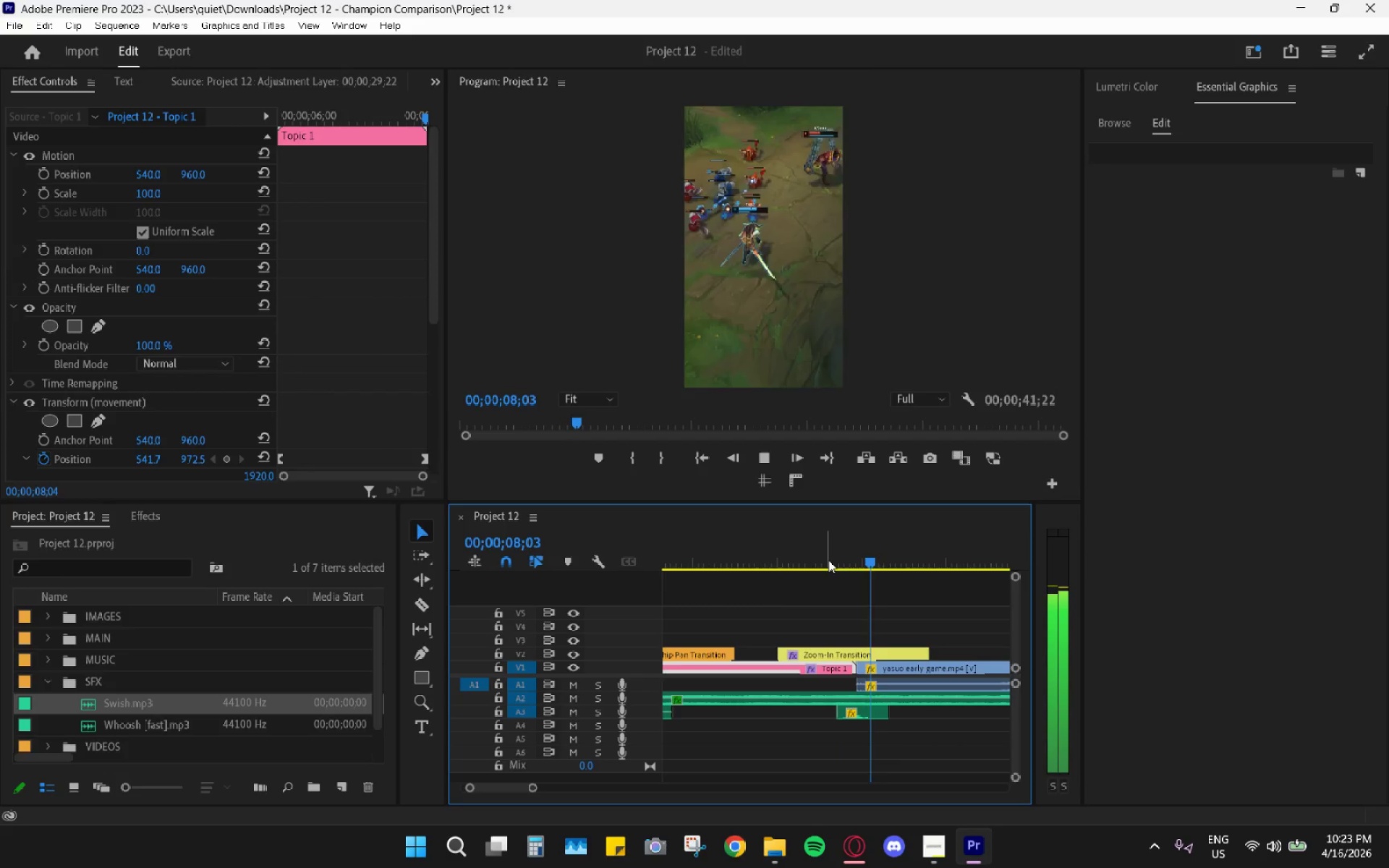 
left_click([828, 558])
 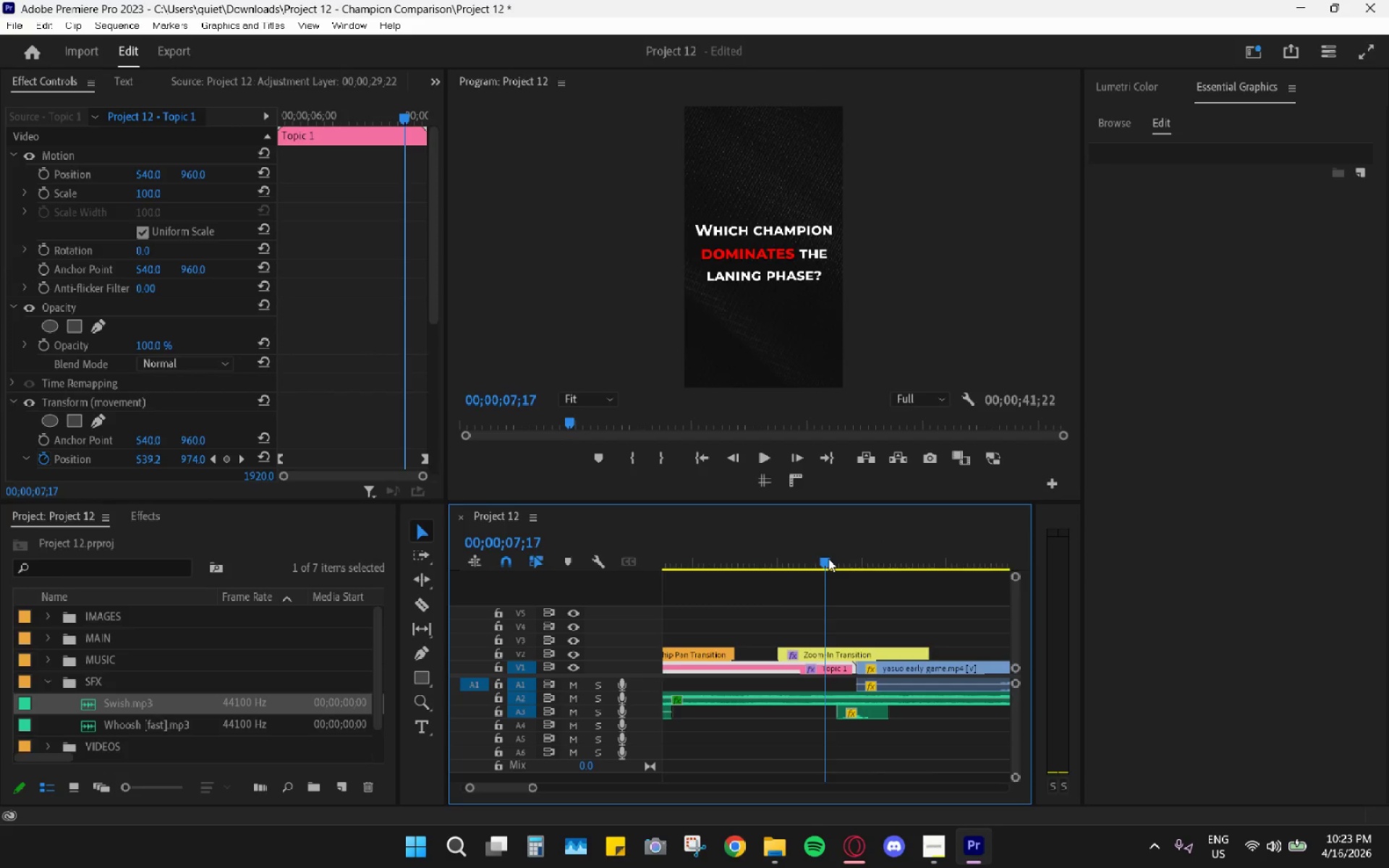 
key(Space)
 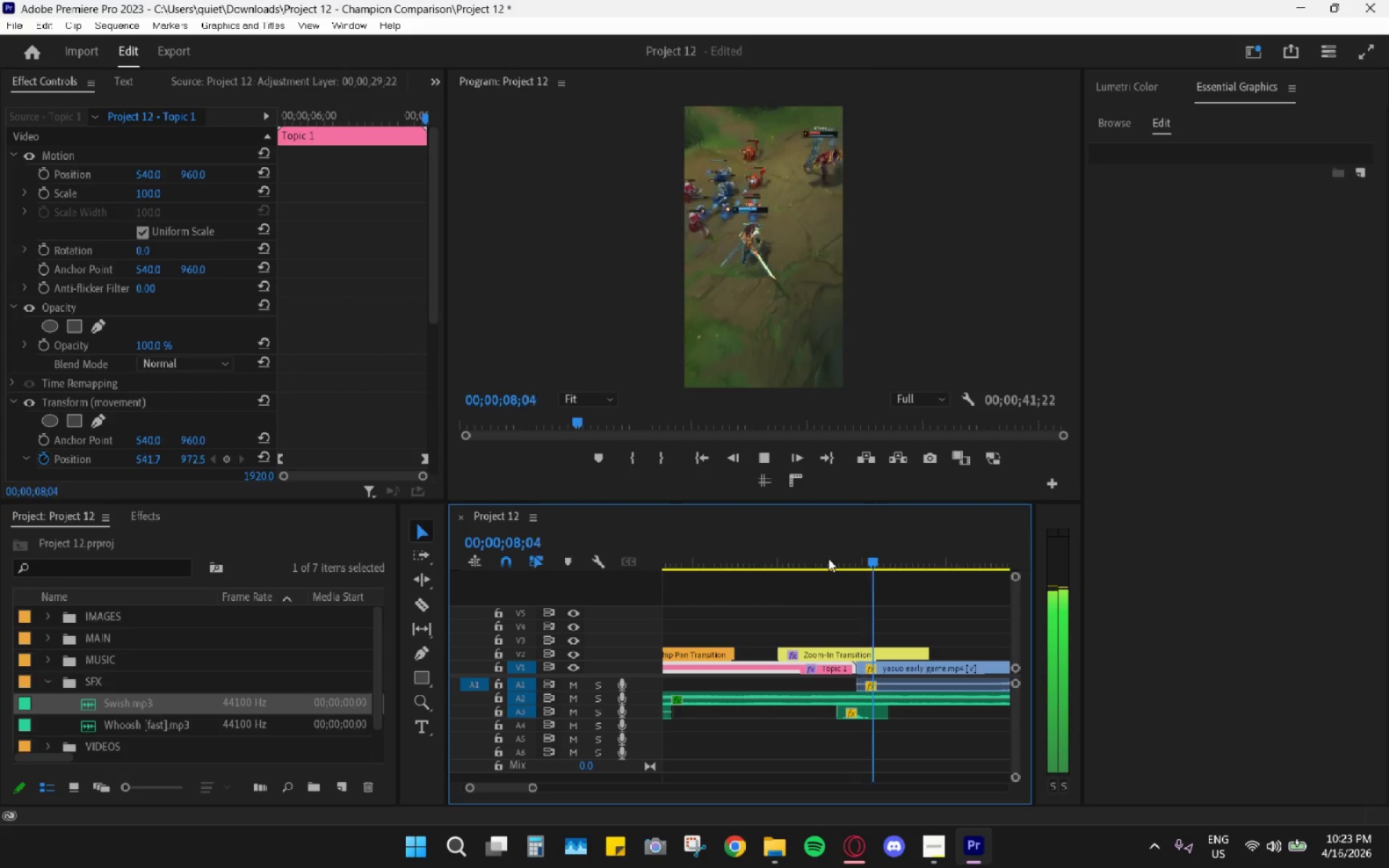 
key(Space)
 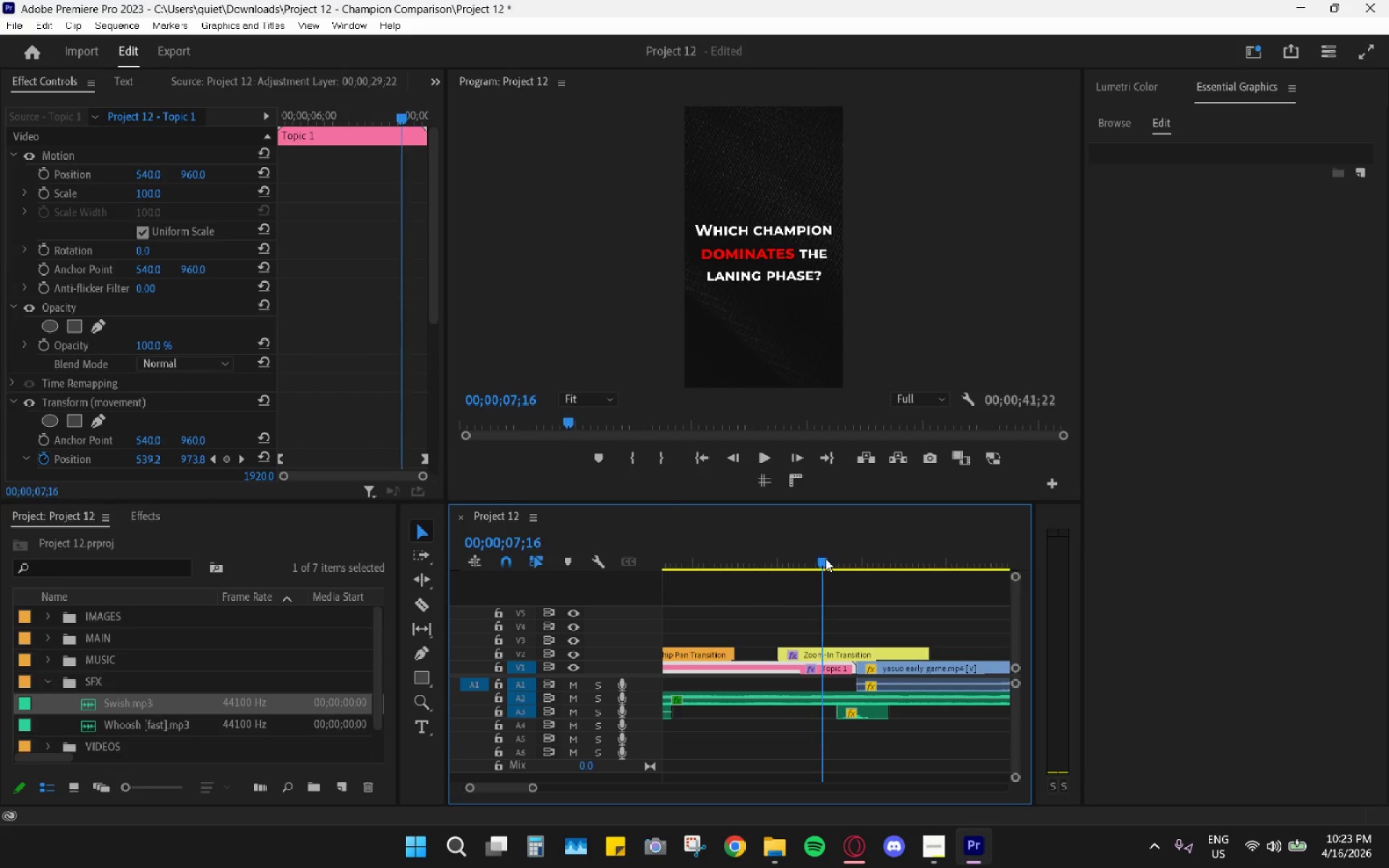 
key(Space)
 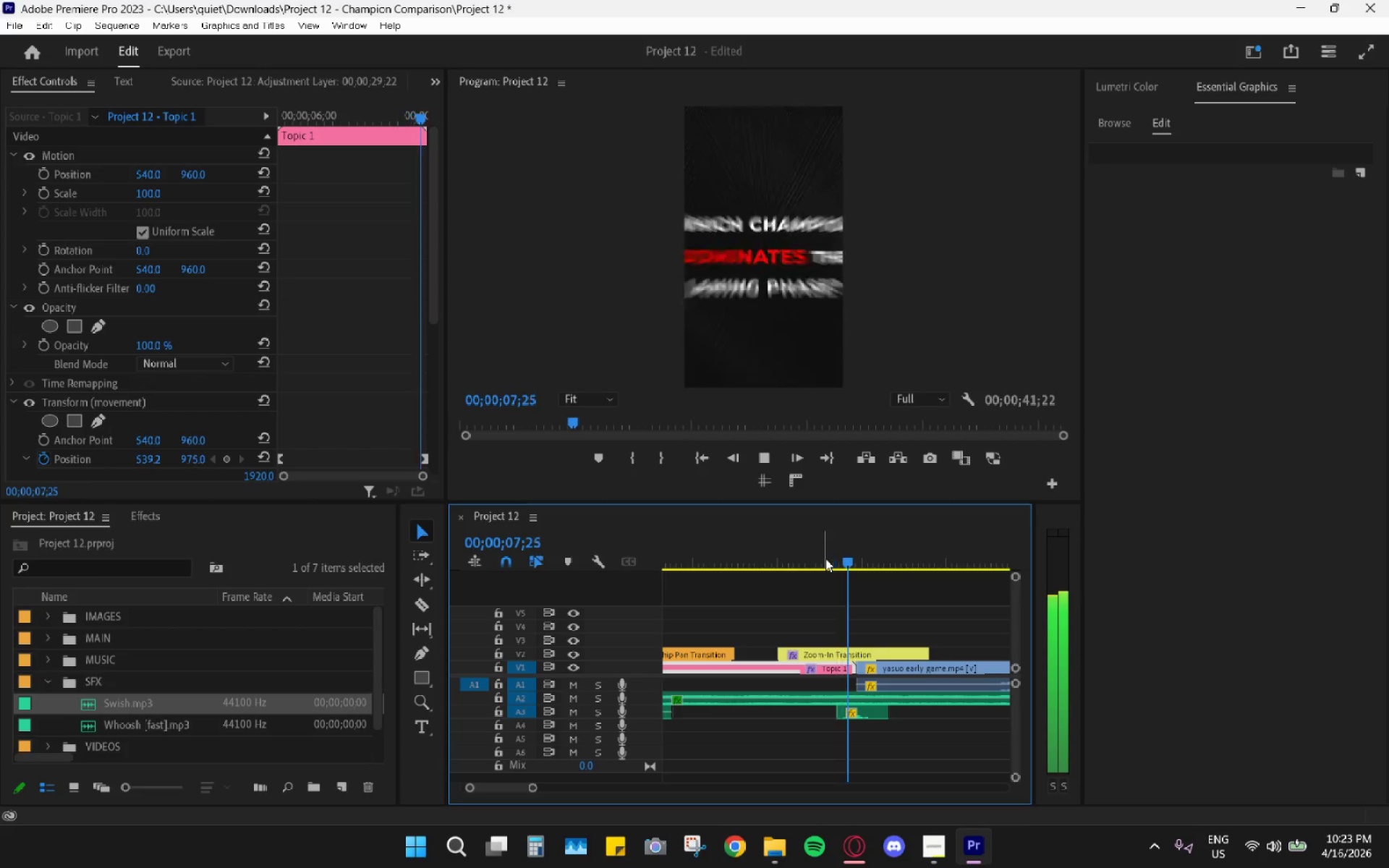 
key(Space)
 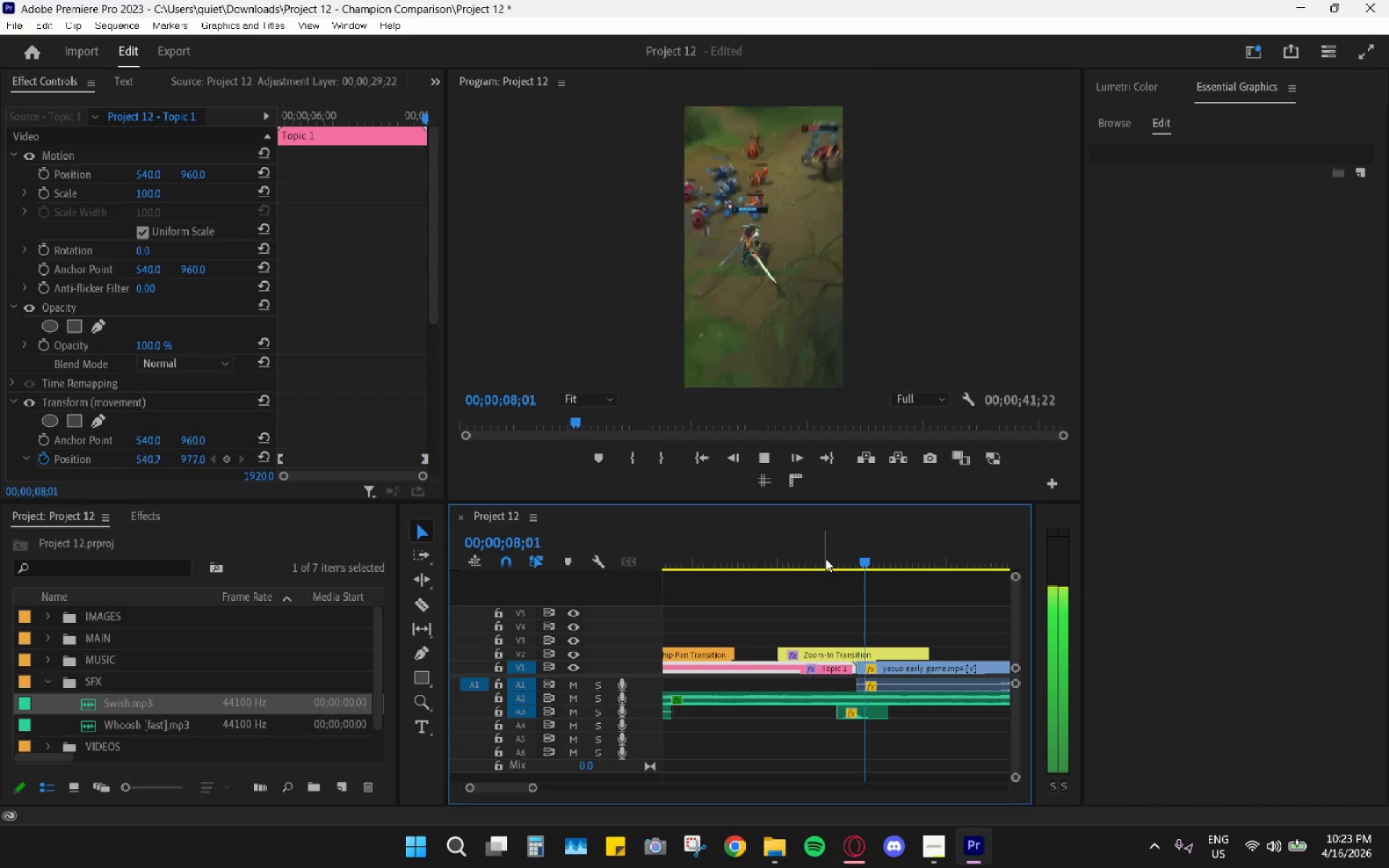 
left_click([825, 558])
 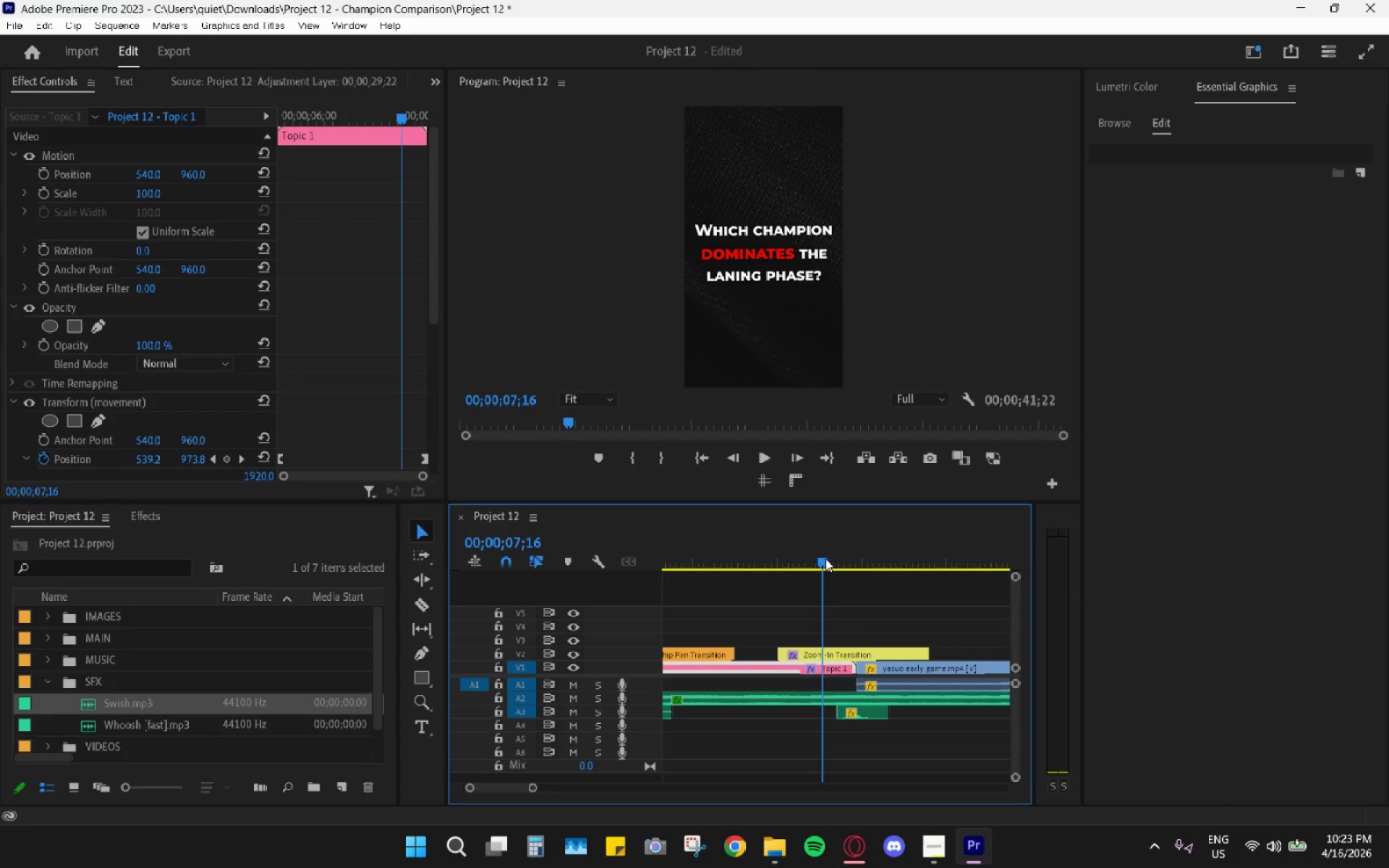 
hold_key(key=AltLeft, duration=0.64)
scroll: coordinate [827, 603], scroll_direction: up, amount: 10.0
 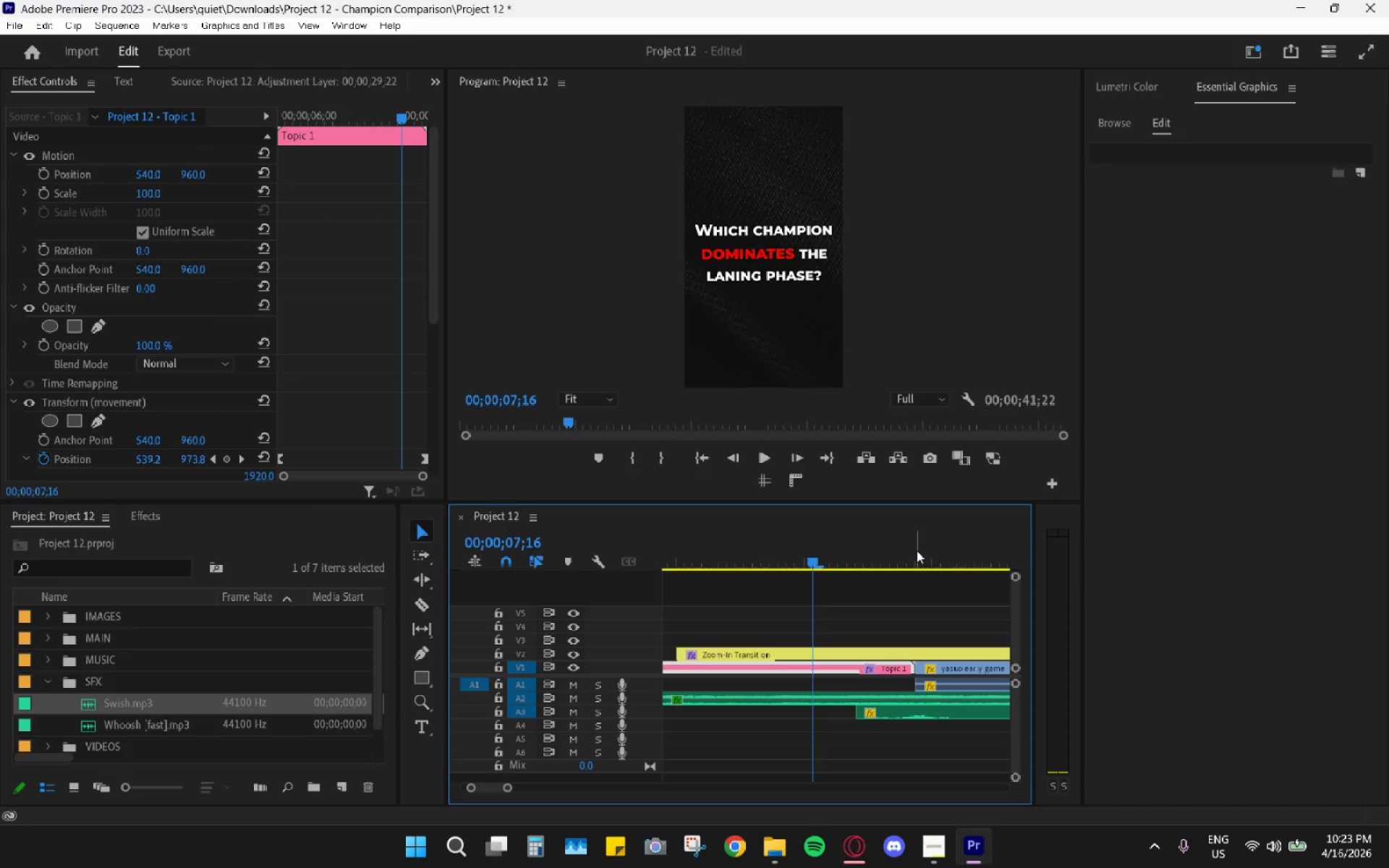 
left_click([917, 550])
 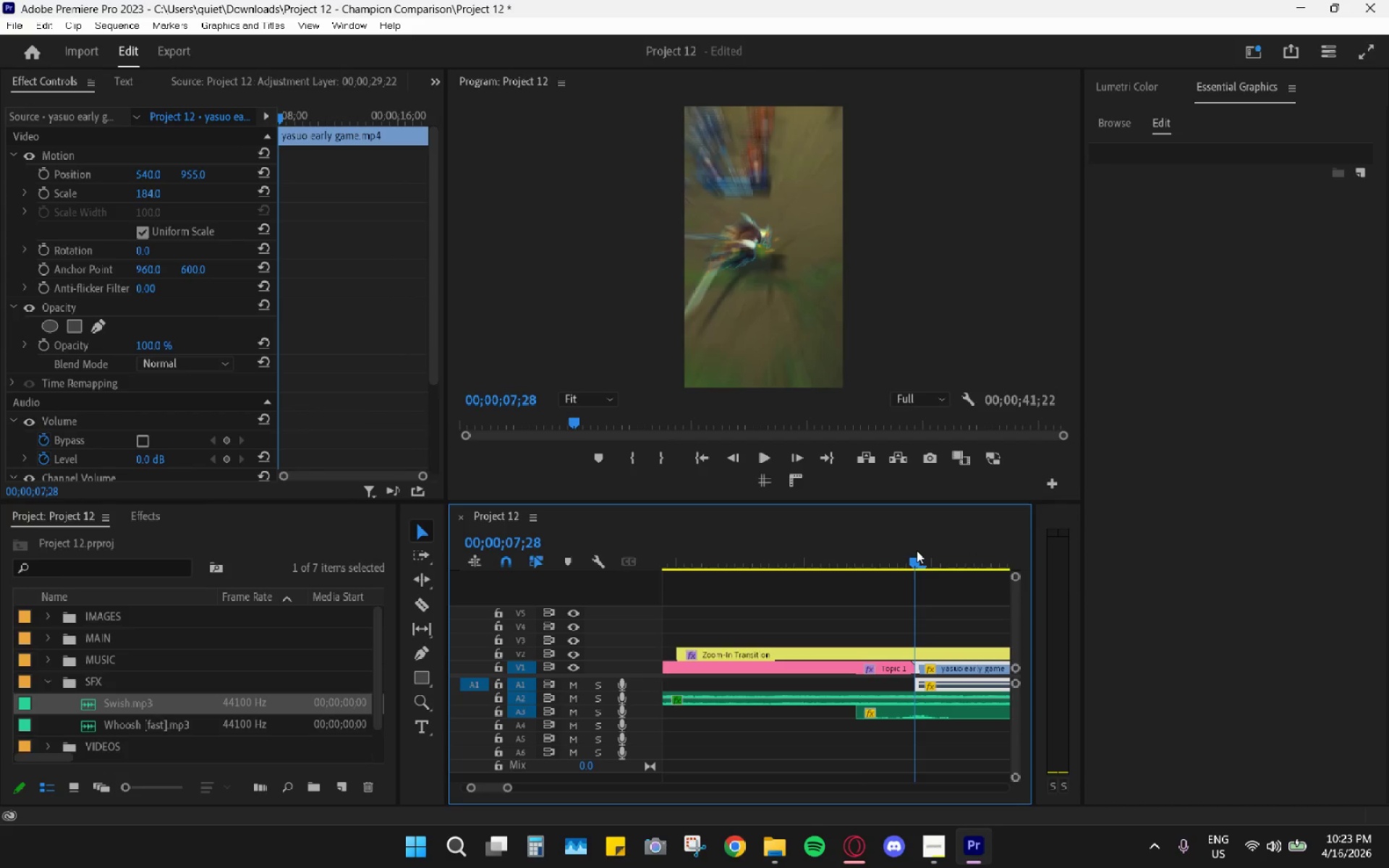 
left_click_drag(start_coordinate=[917, 550], to_coordinate=[883, 553])
 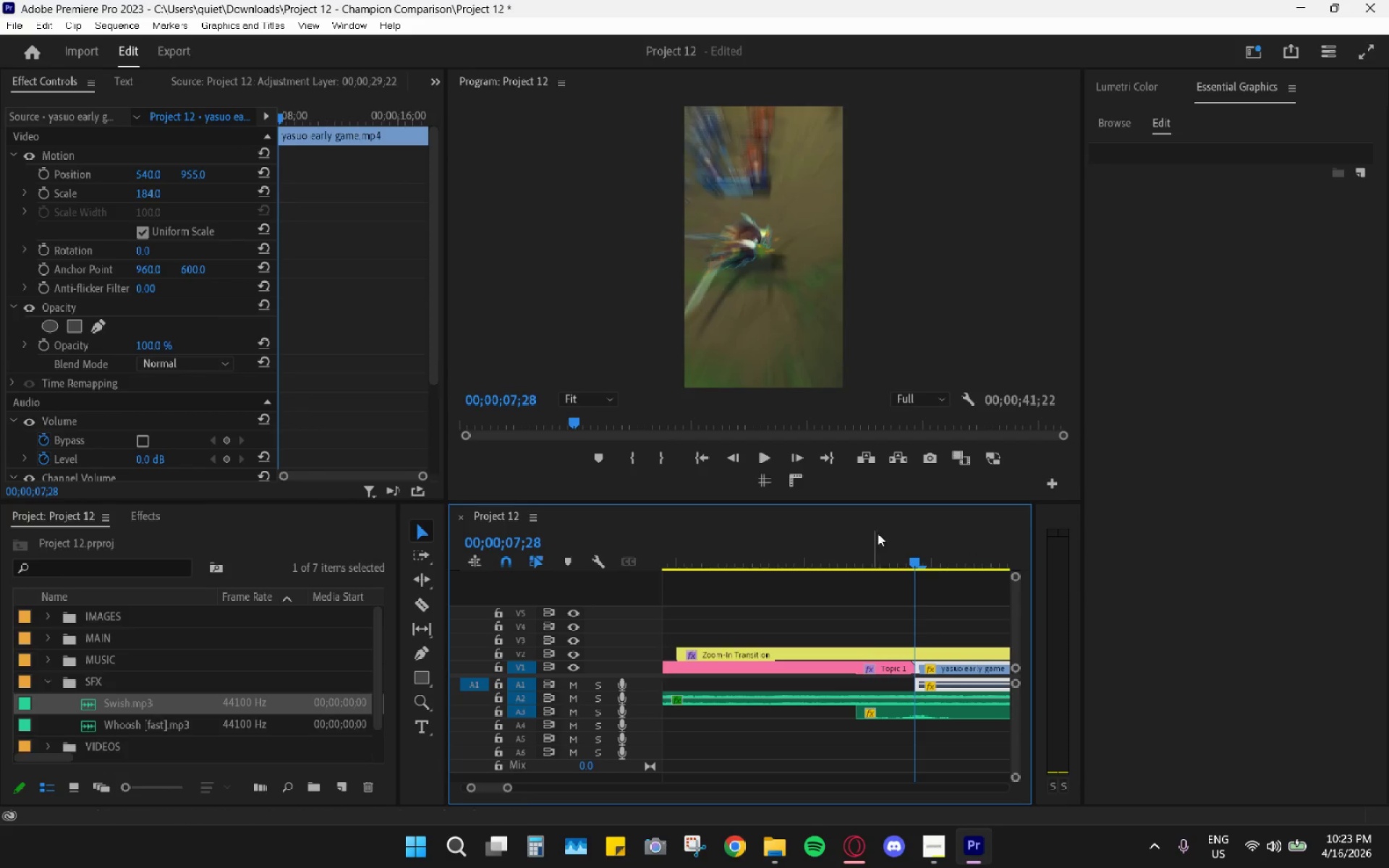 
left_click_drag(start_coordinate=[874, 532], to_coordinate=[836, 537])
 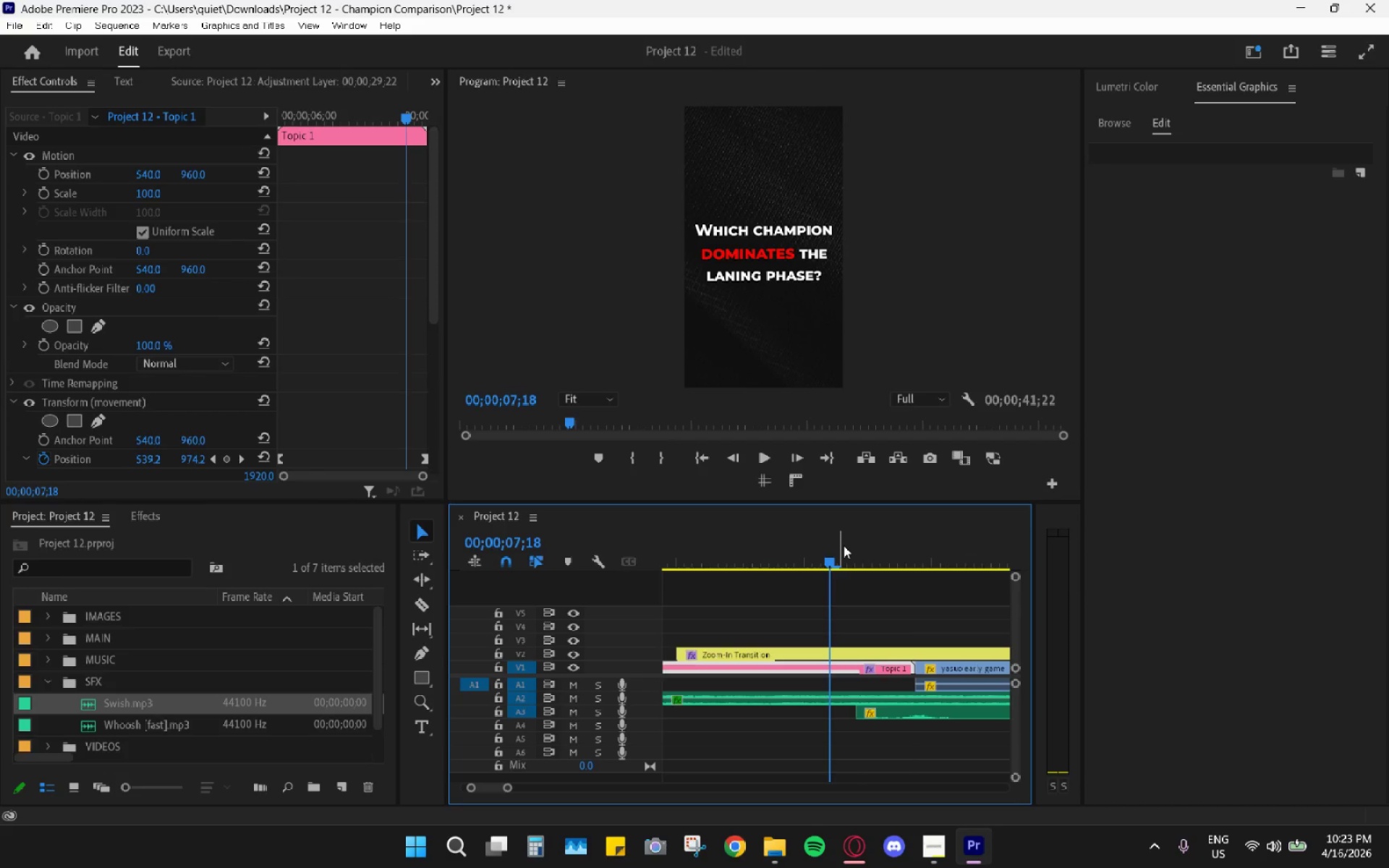 
key(Space)
 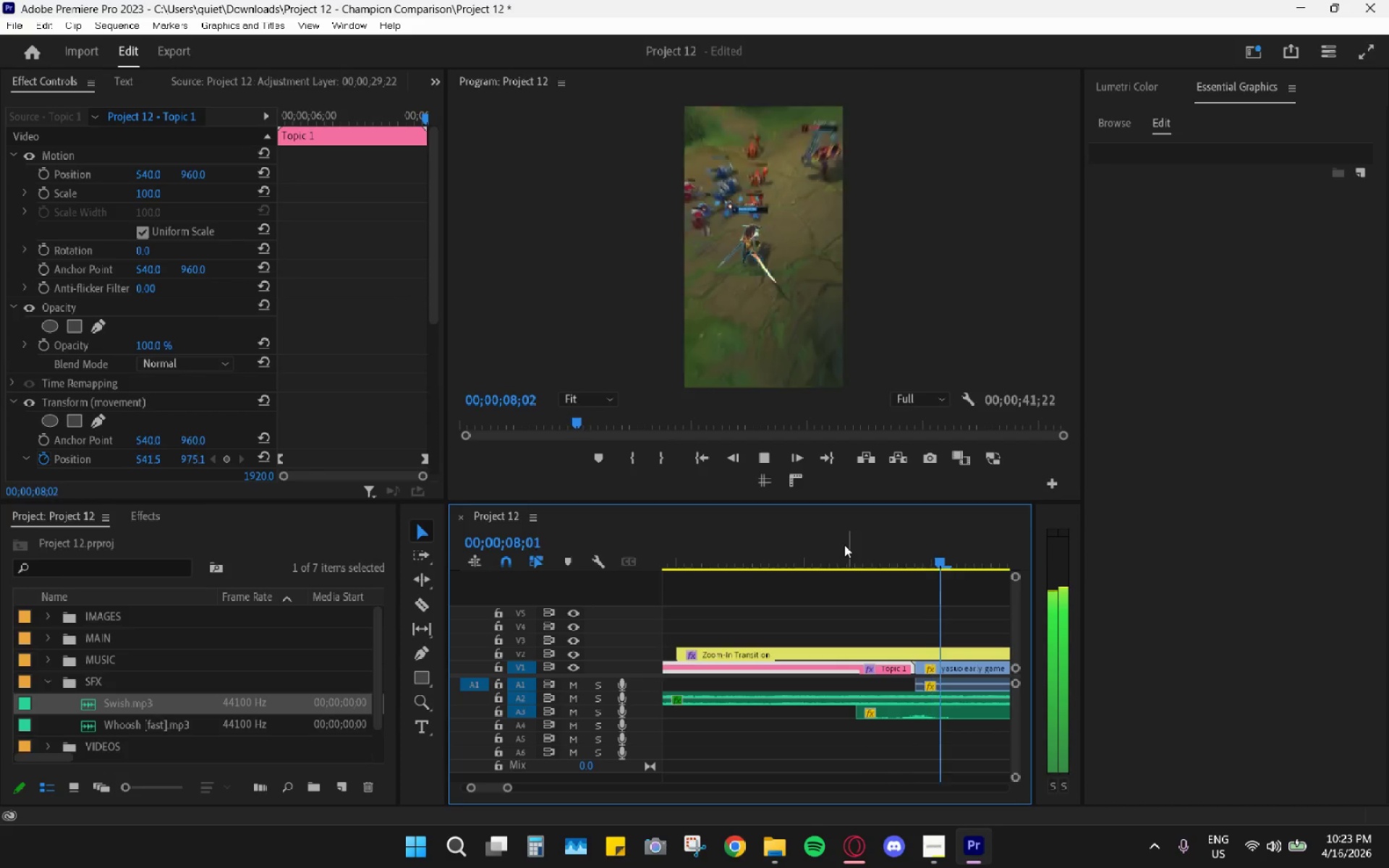 
key(Space)
 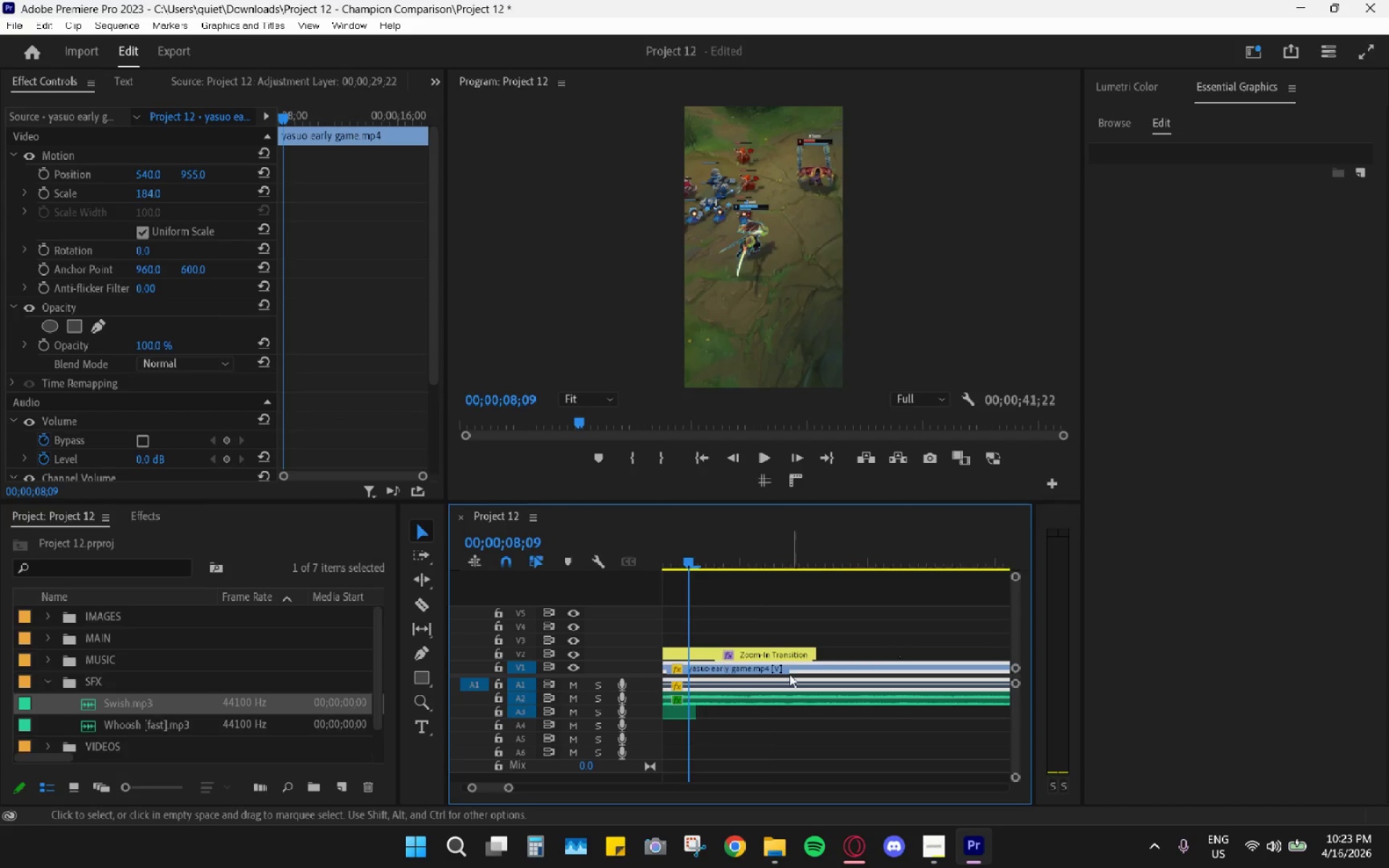 
scroll: coordinate [789, 672], scroll_direction: up, amount: 10.0
 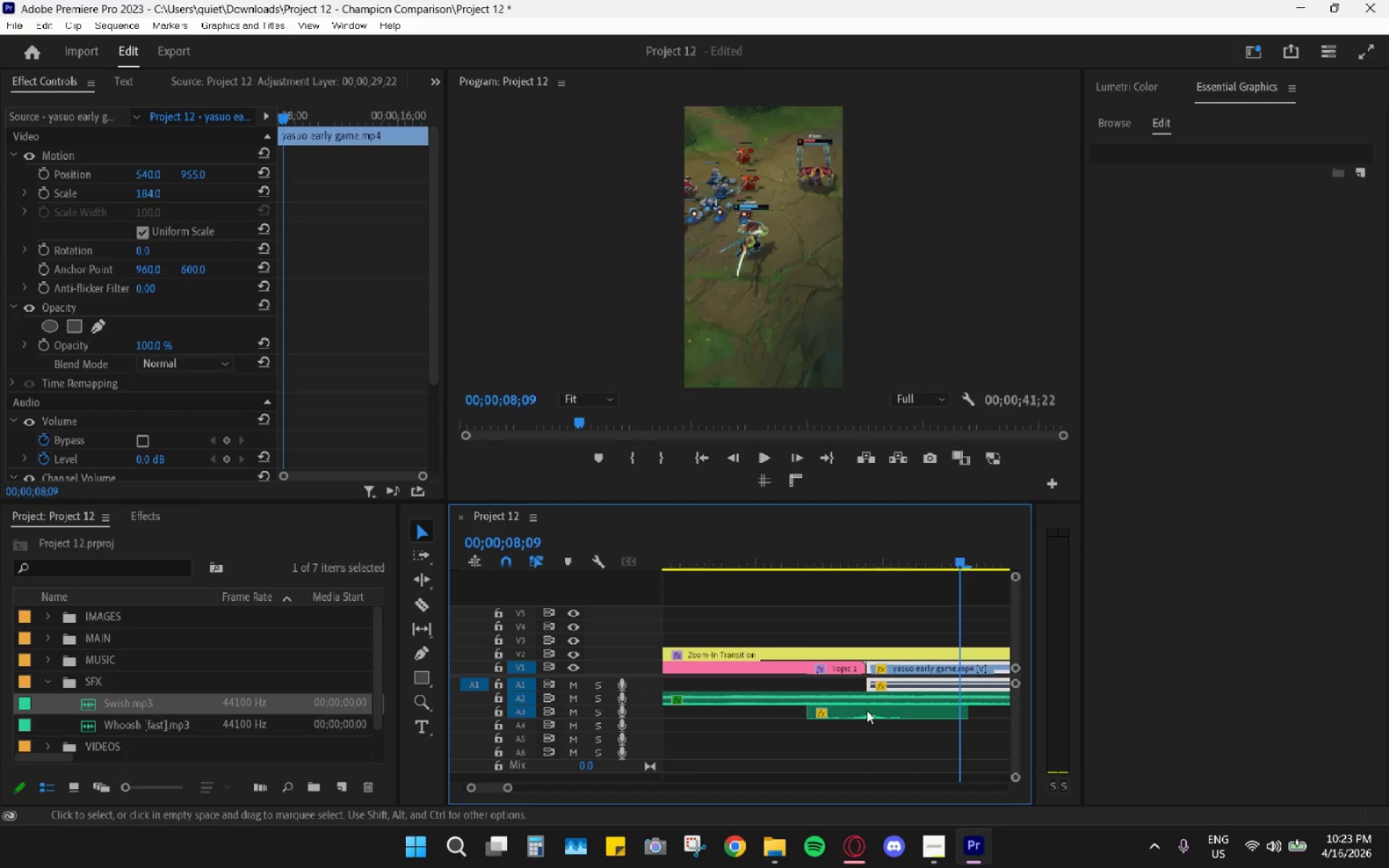 
left_click([869, 710])
 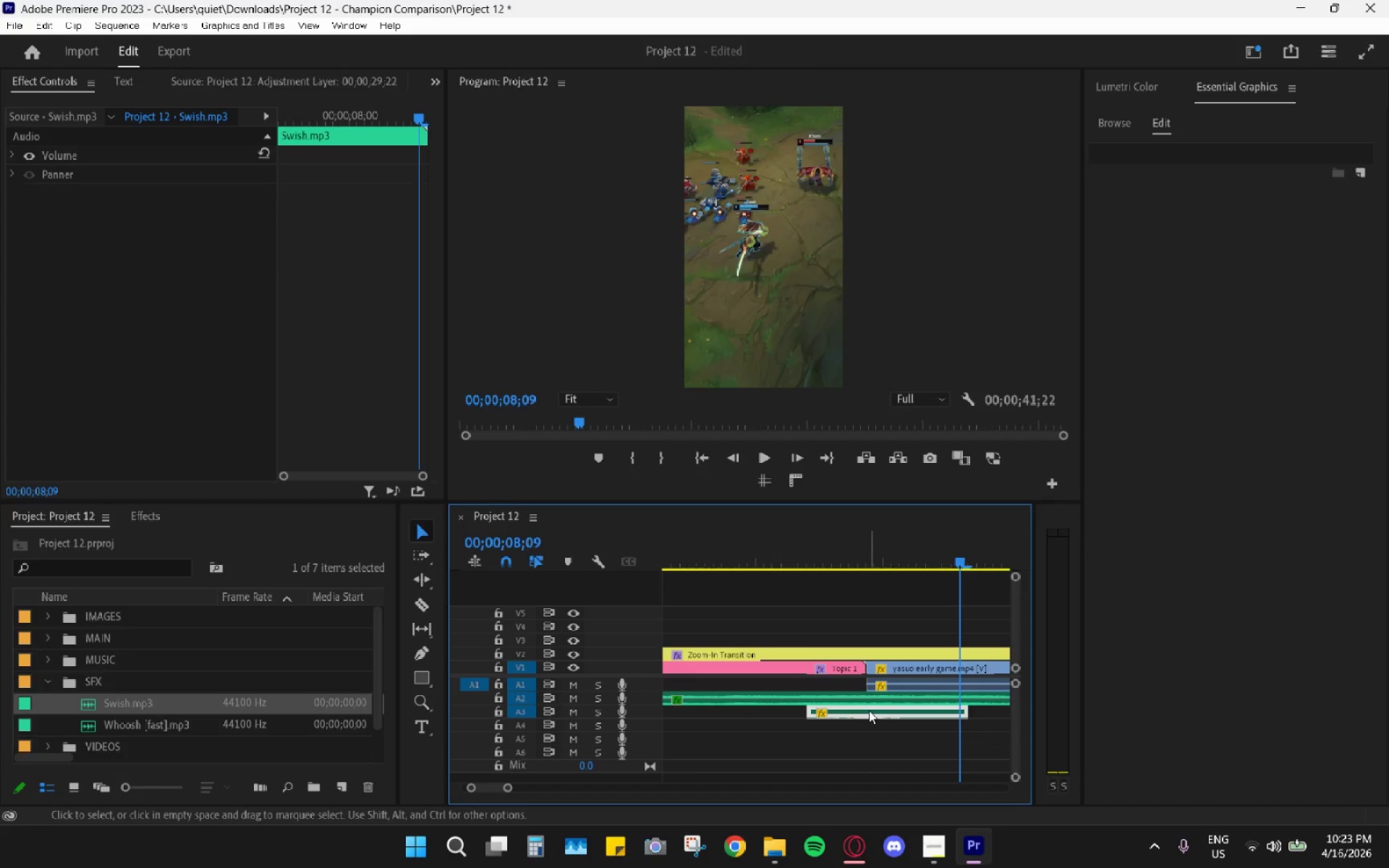 
key(G)
 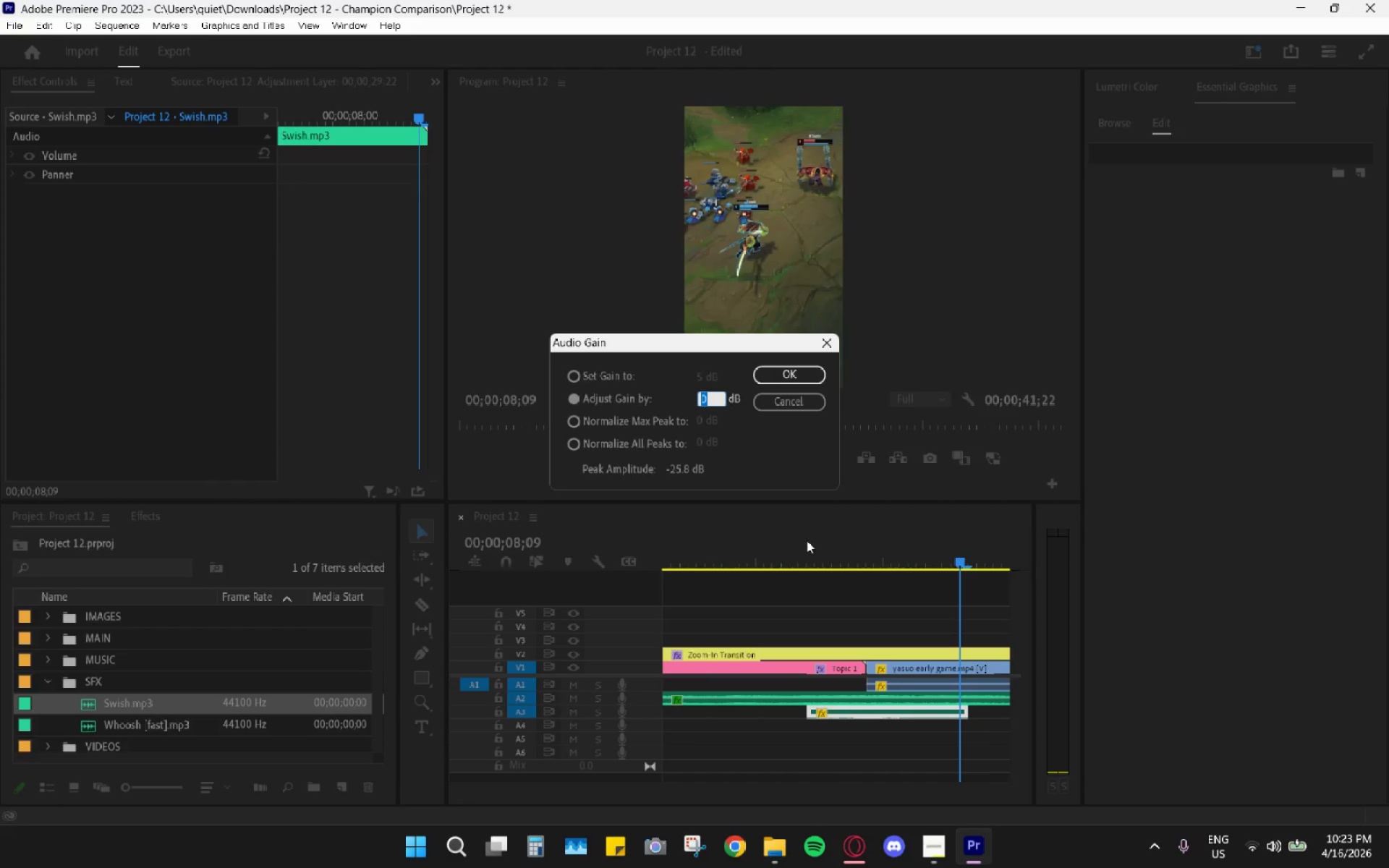 
key(3)
 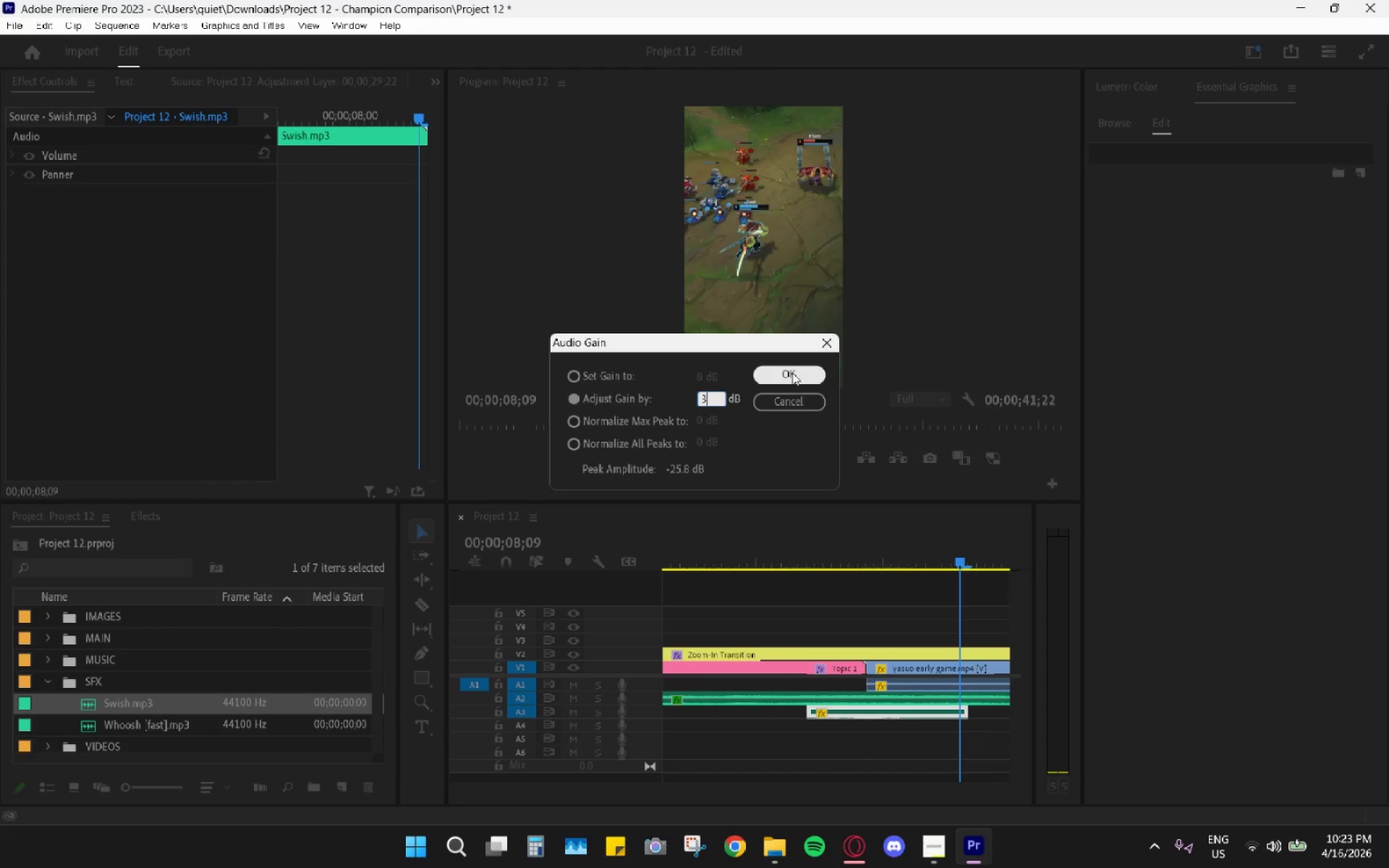 
left_click([792, 373])
 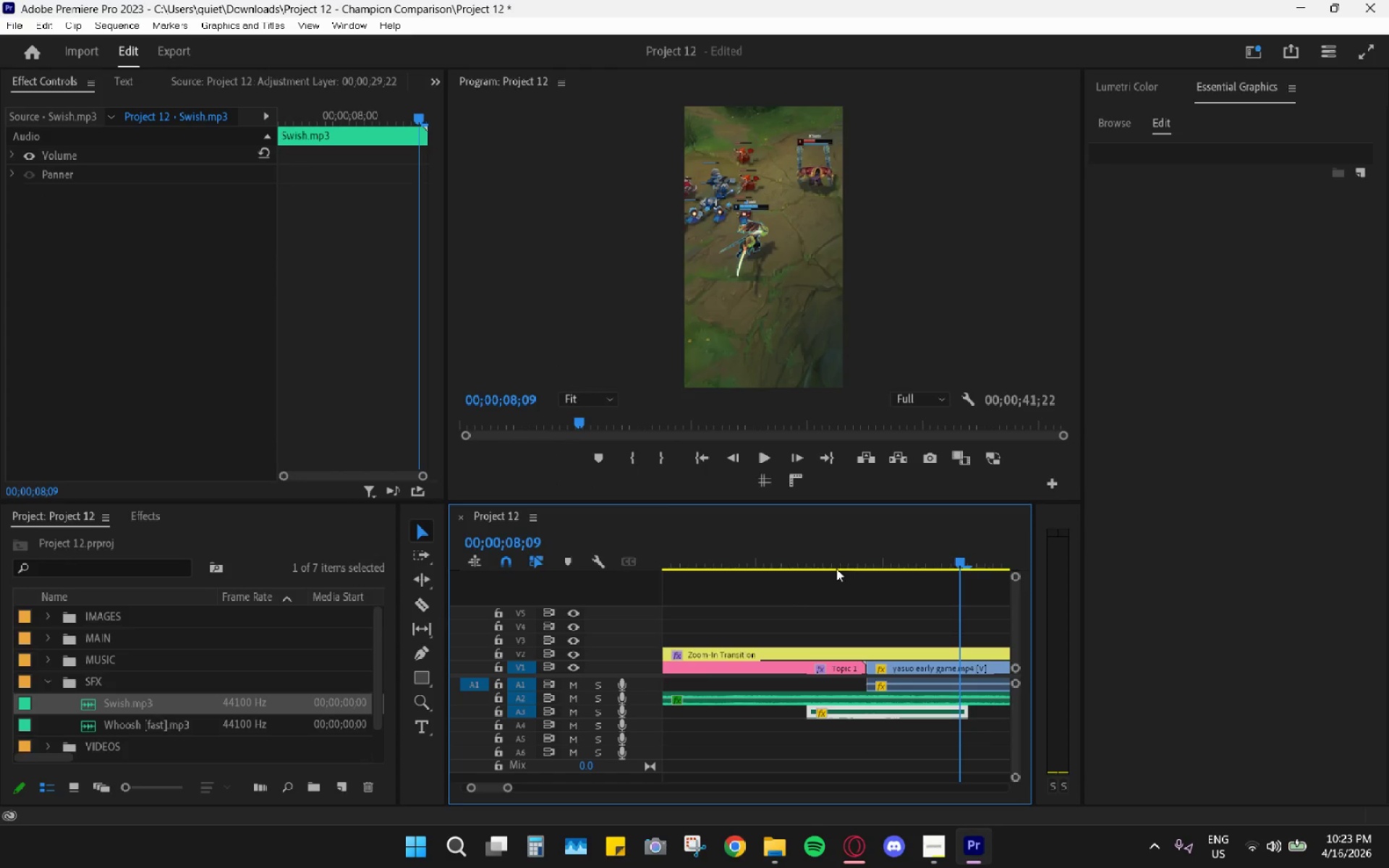 
left_click([800, 536])
 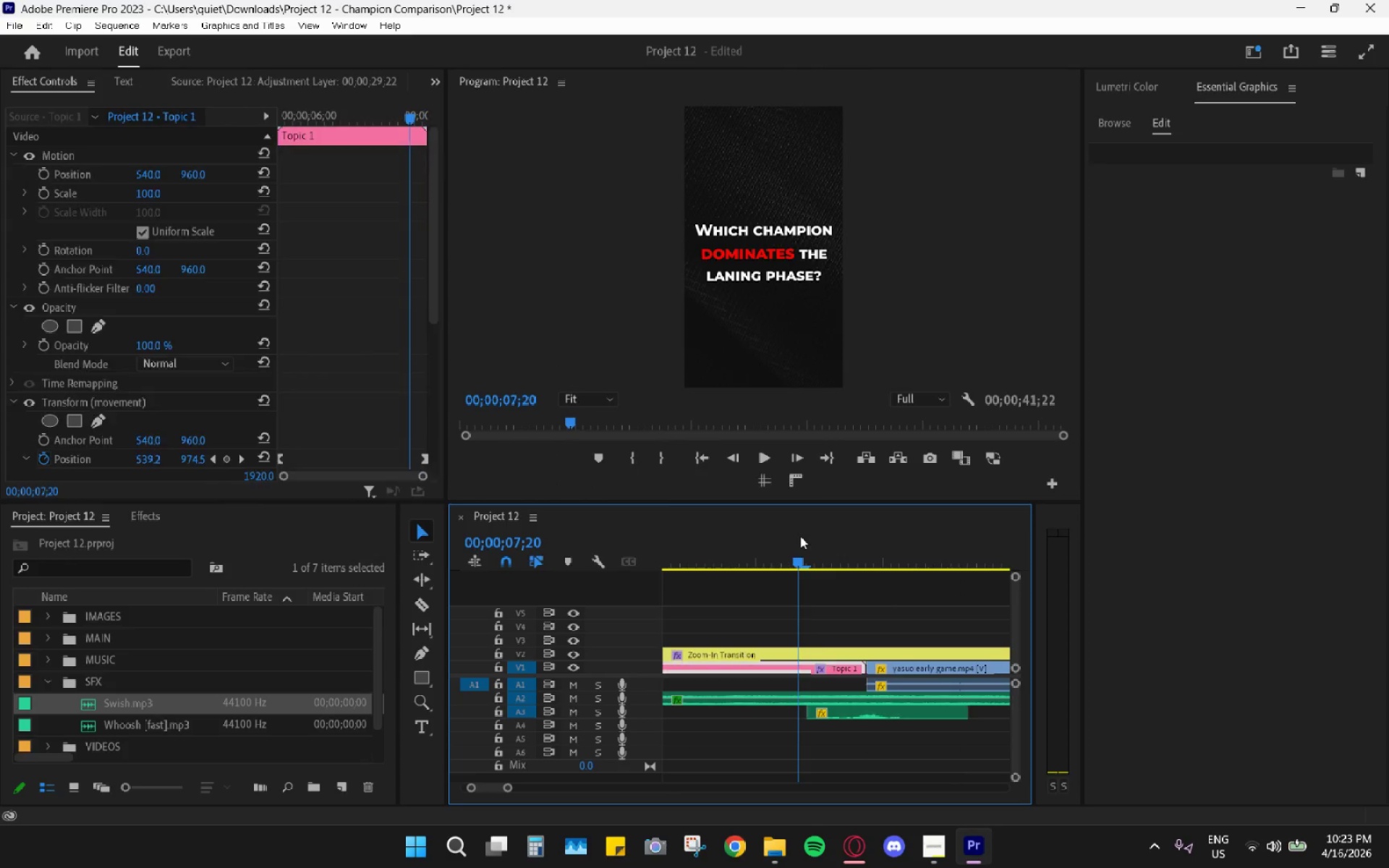 
key(Space)
 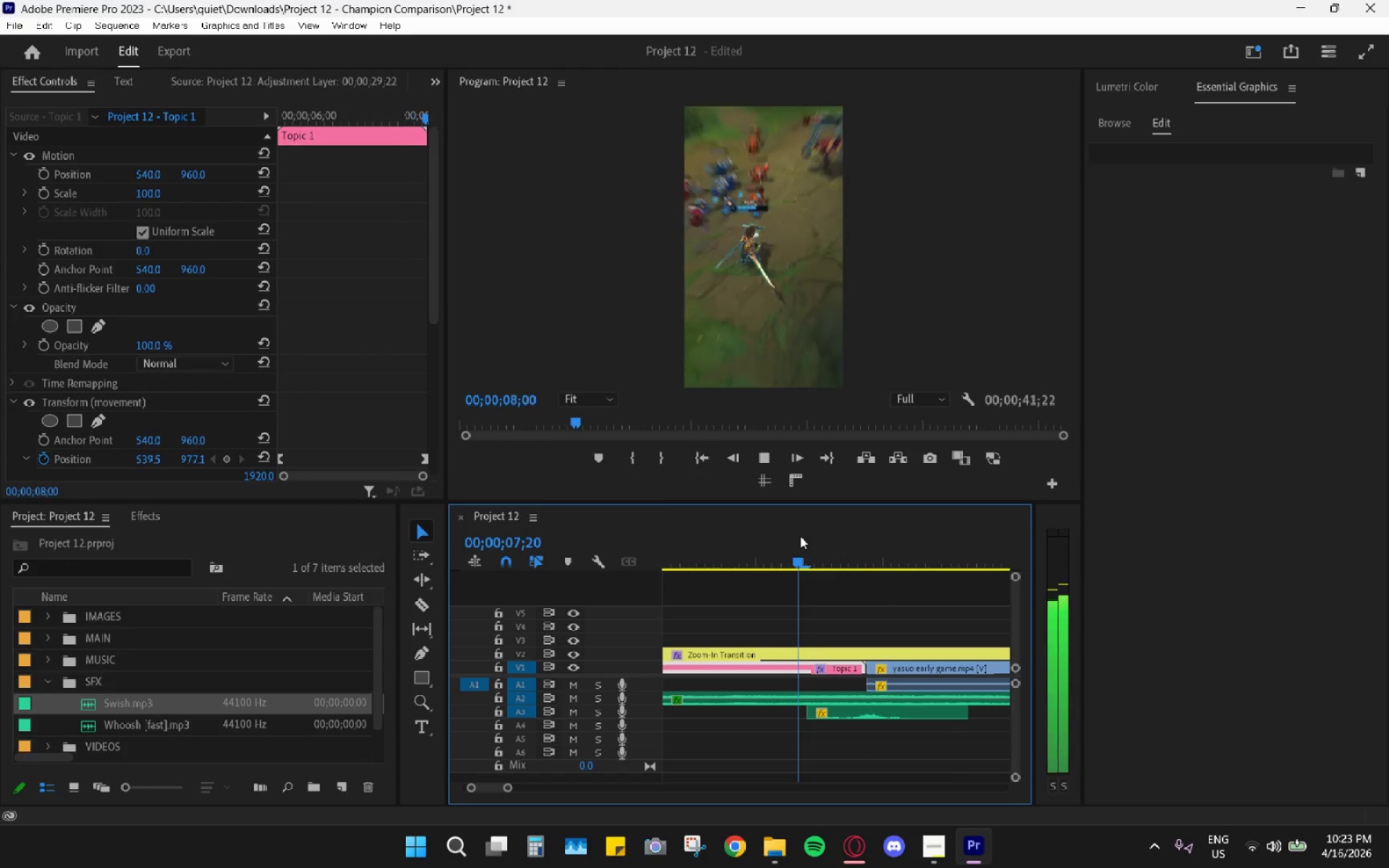 
left_click([800, 536])
 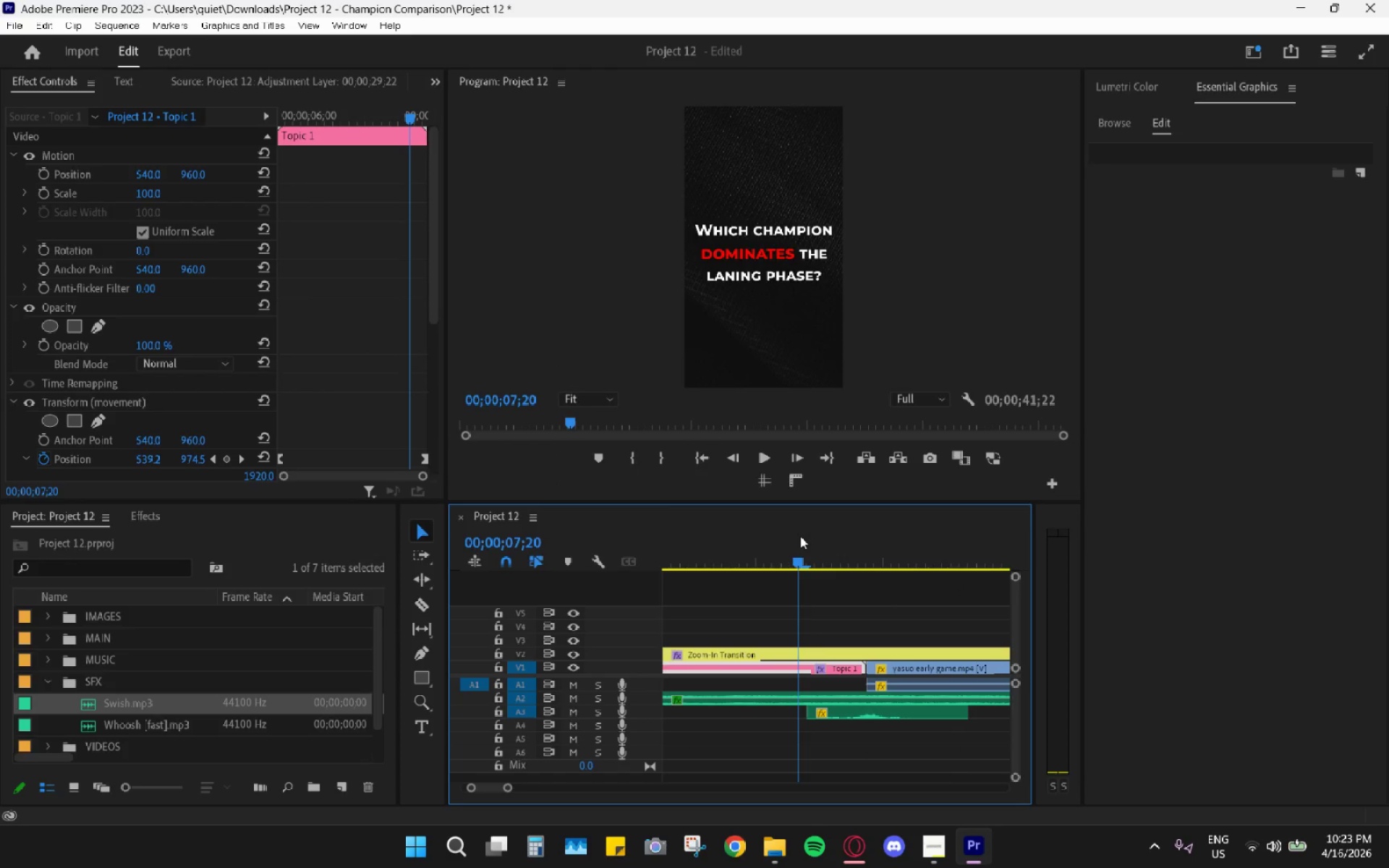 
key(Space)
 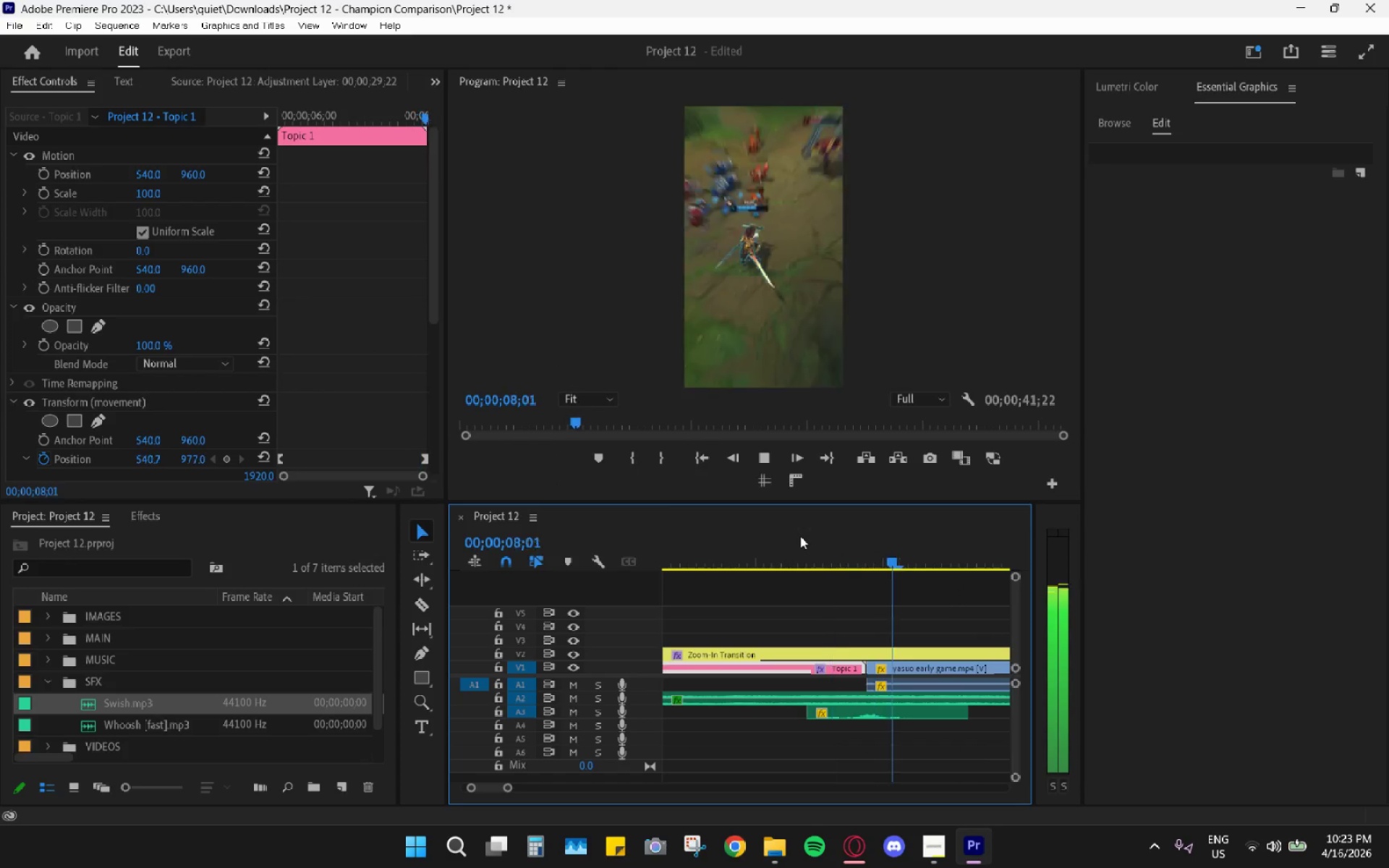 
left_click([800, 536])
 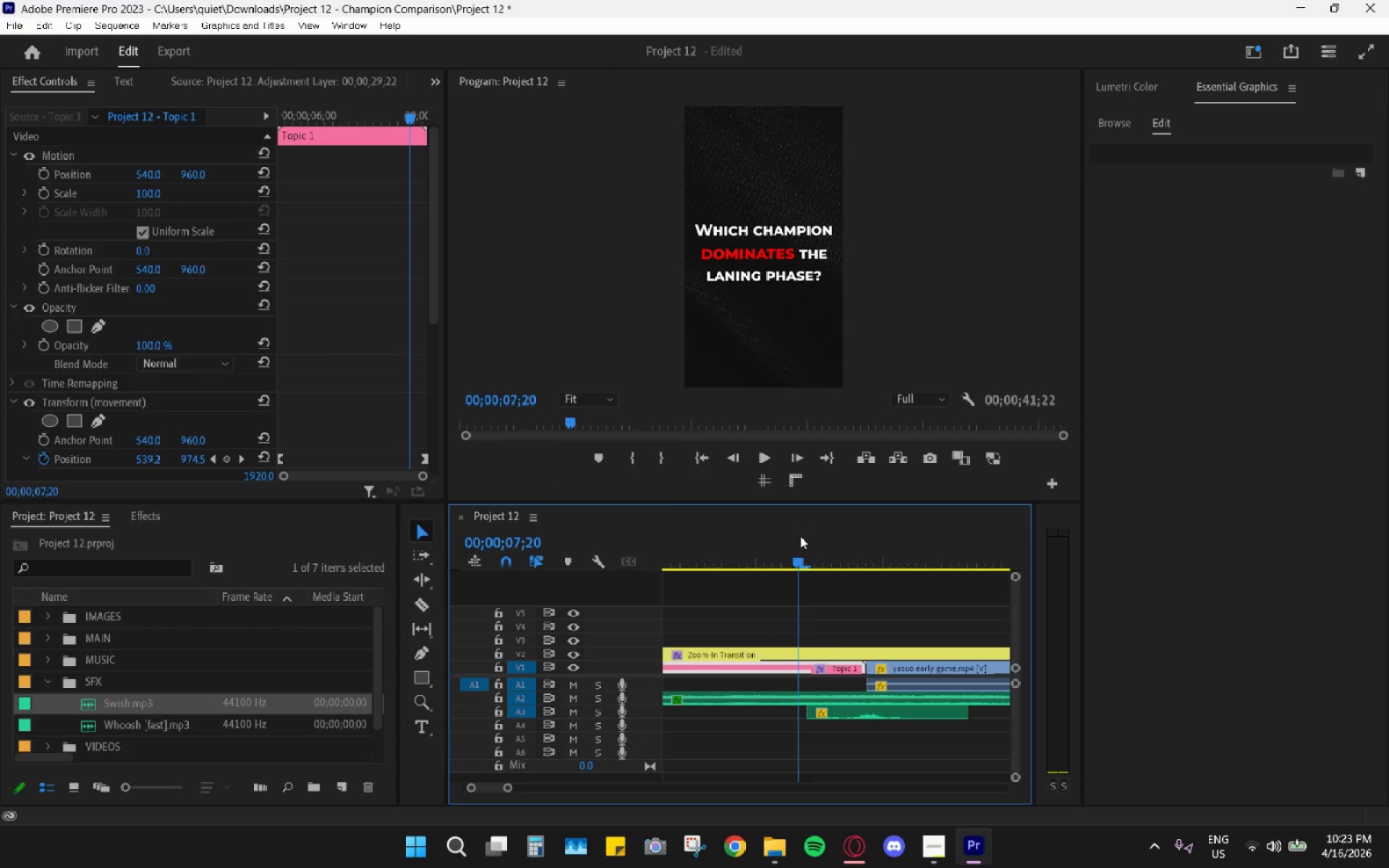 
key(Space)
 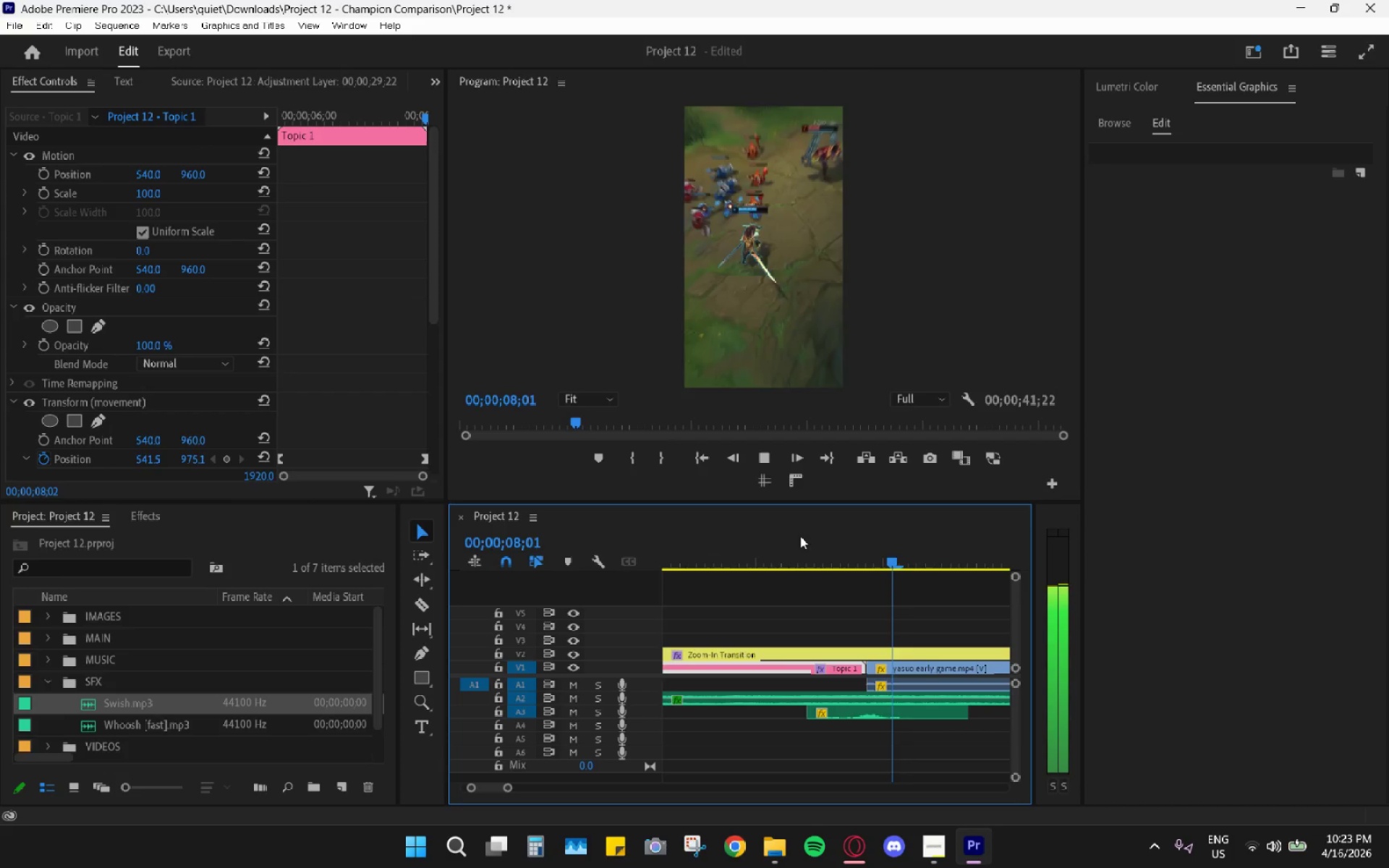 
key(Space)
 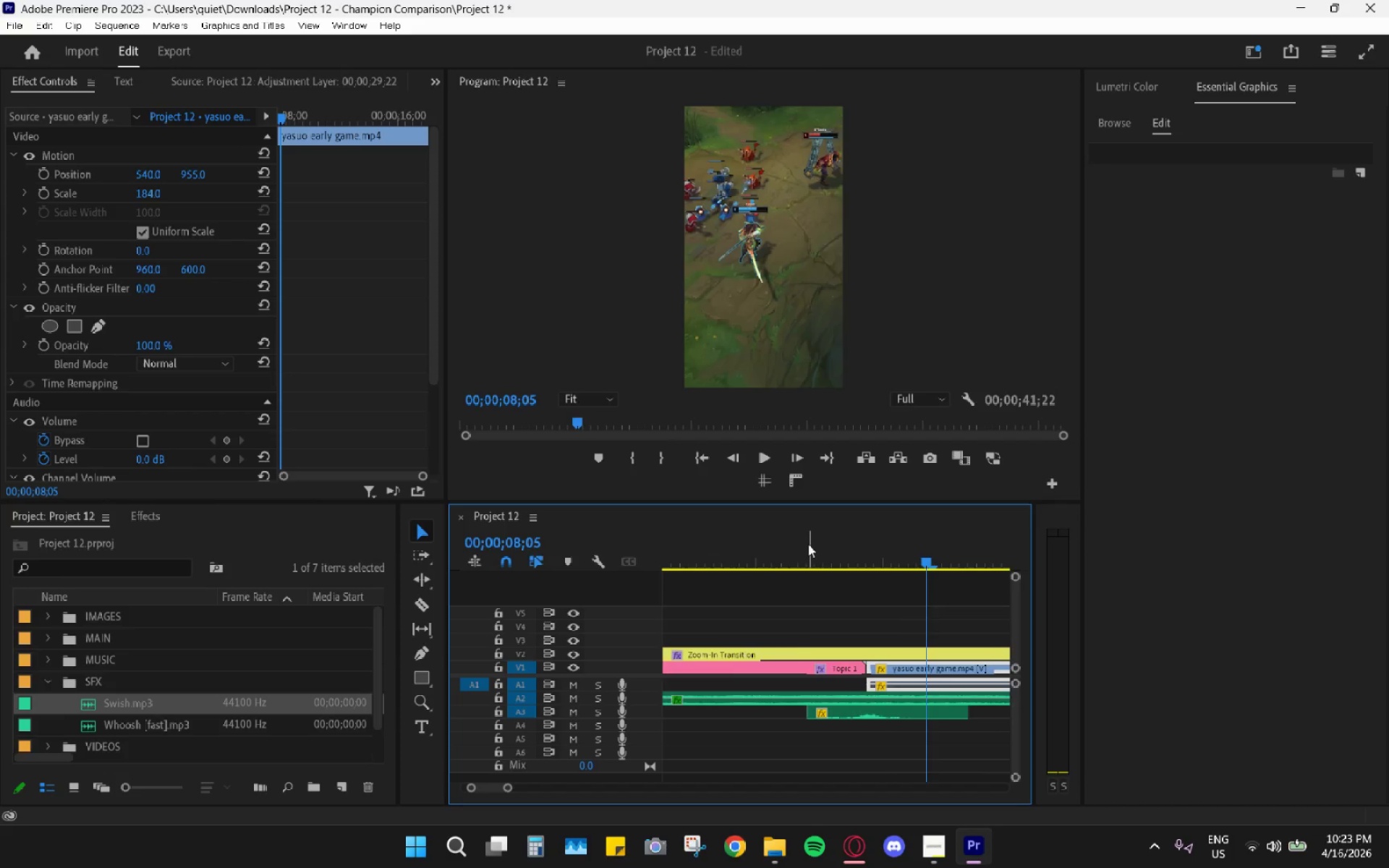 
hold_key(key=AltLeft, duration=0.62)
scroll: coordinate [812, 596], scroll_direction: down, amount: 5.0
 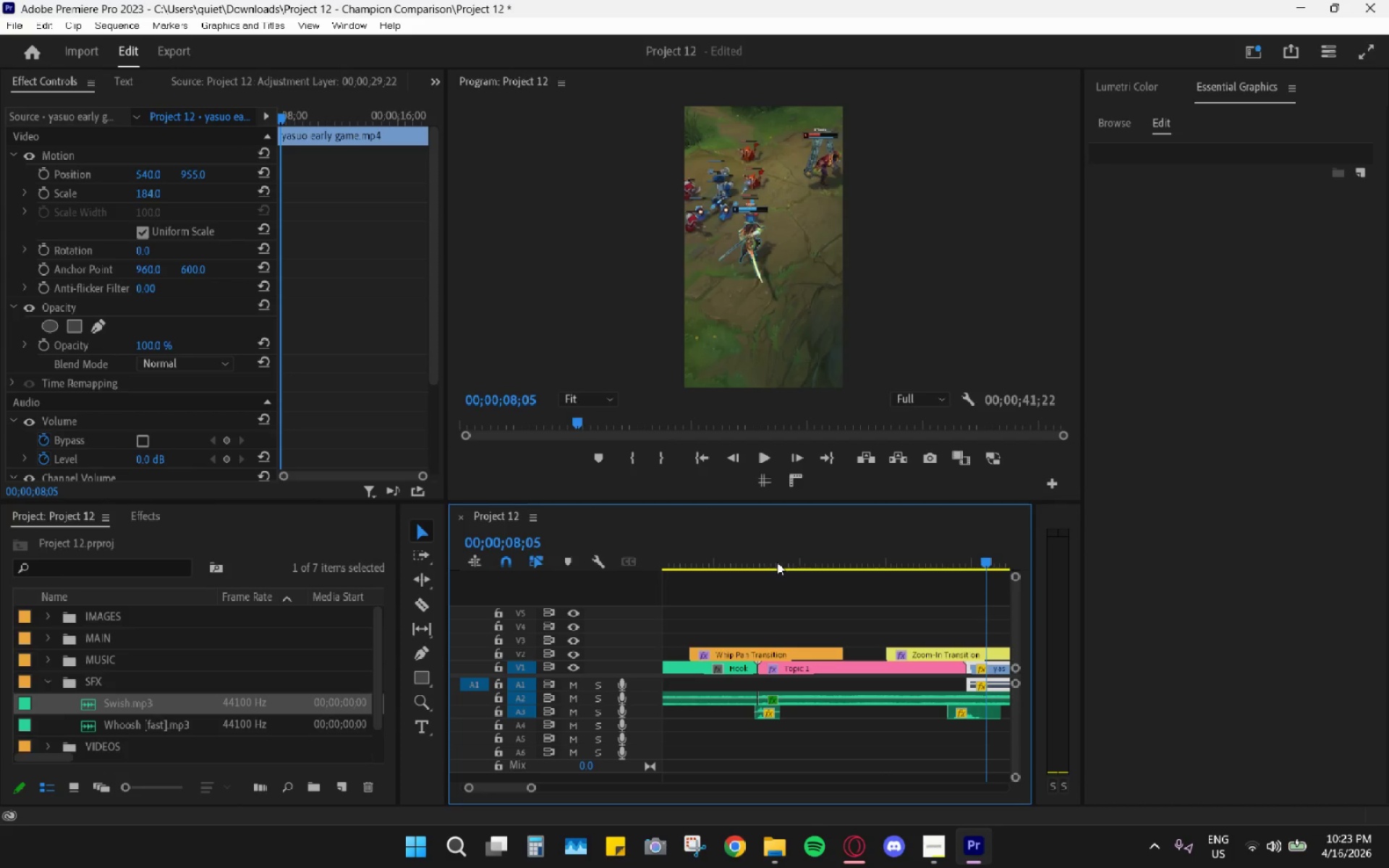 
left_click([765, 552])
 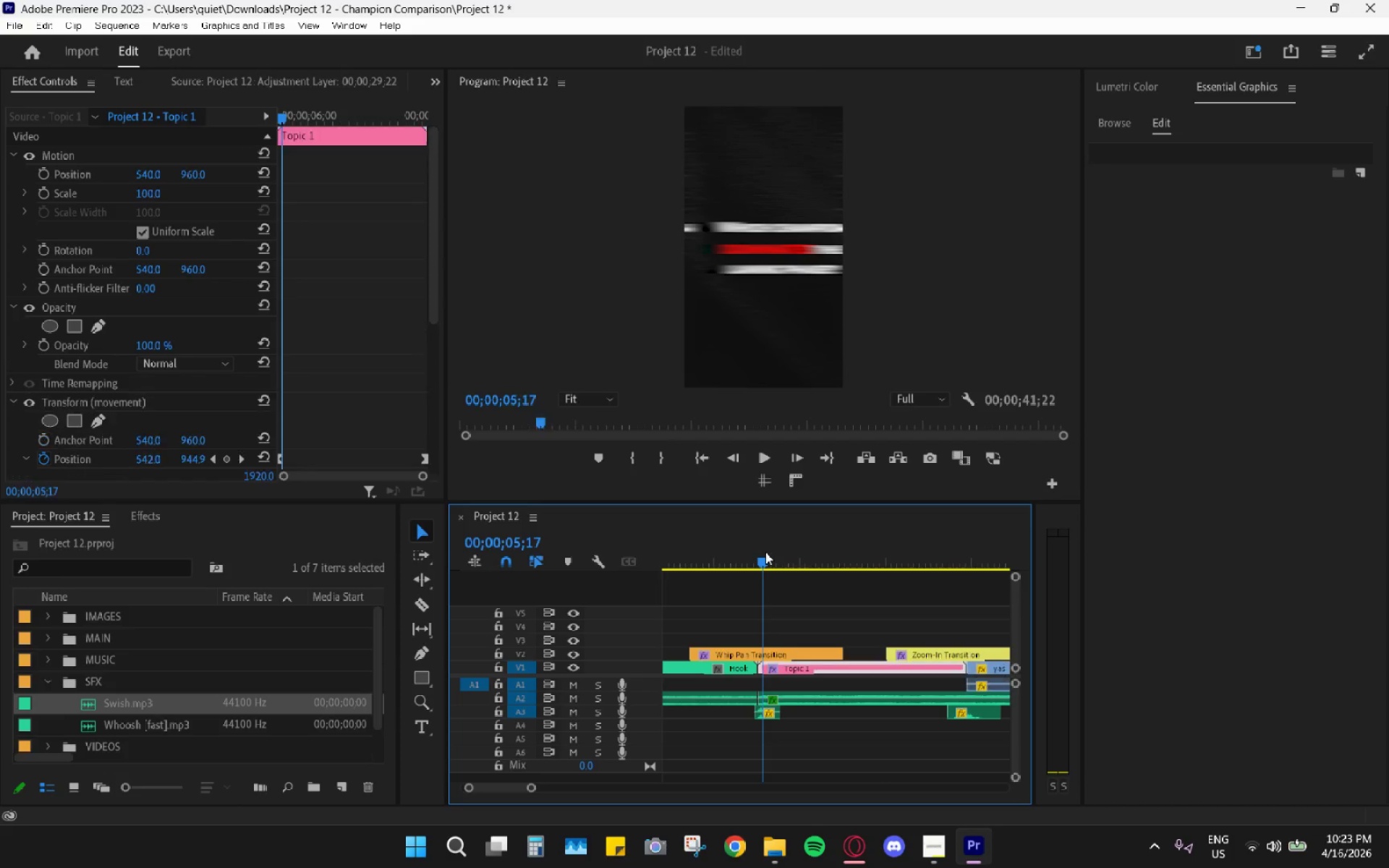 
key(Space)
 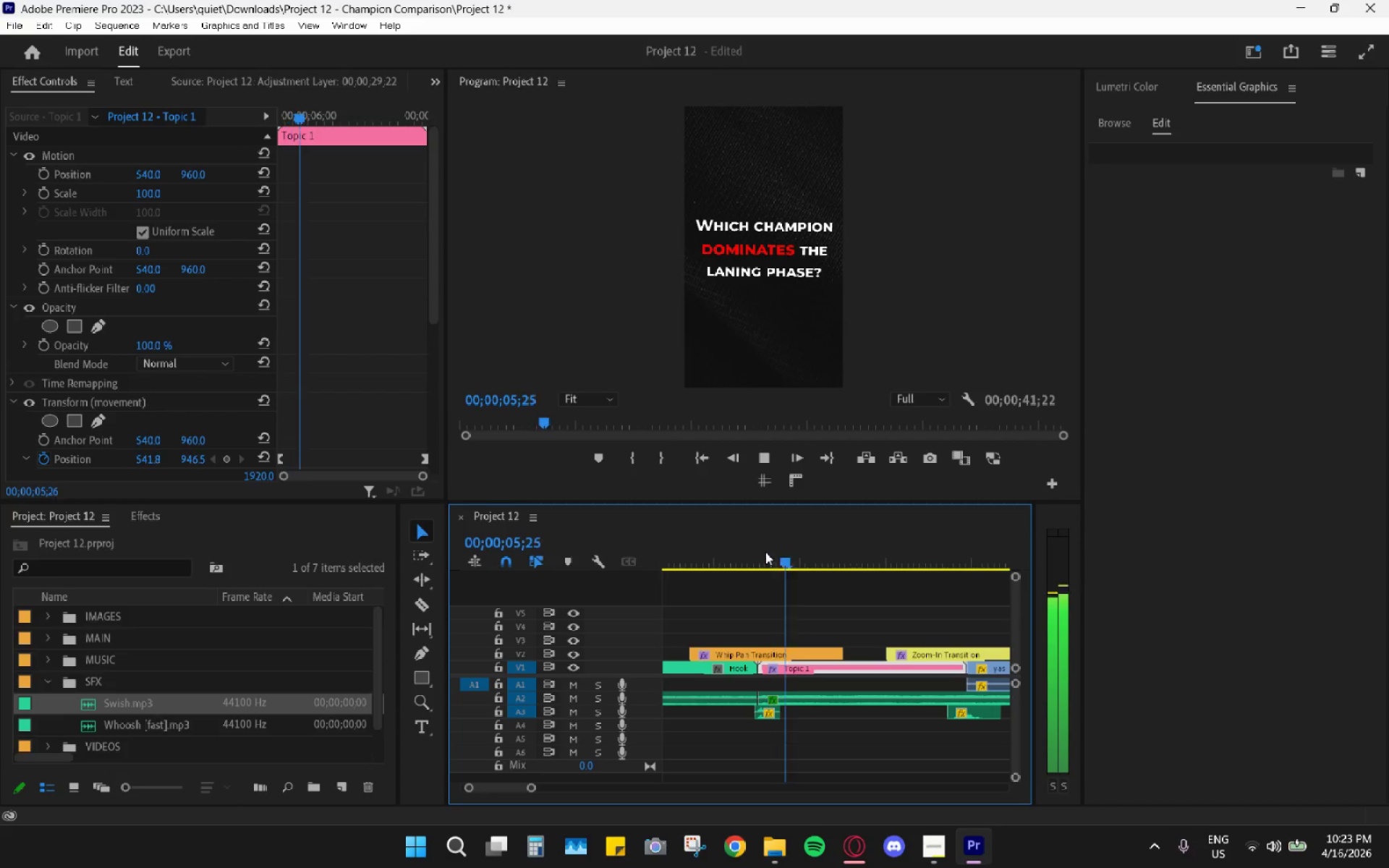 
left_click_drag(start_coordinate=[765, 552], to_coordinate=[753, 548])
 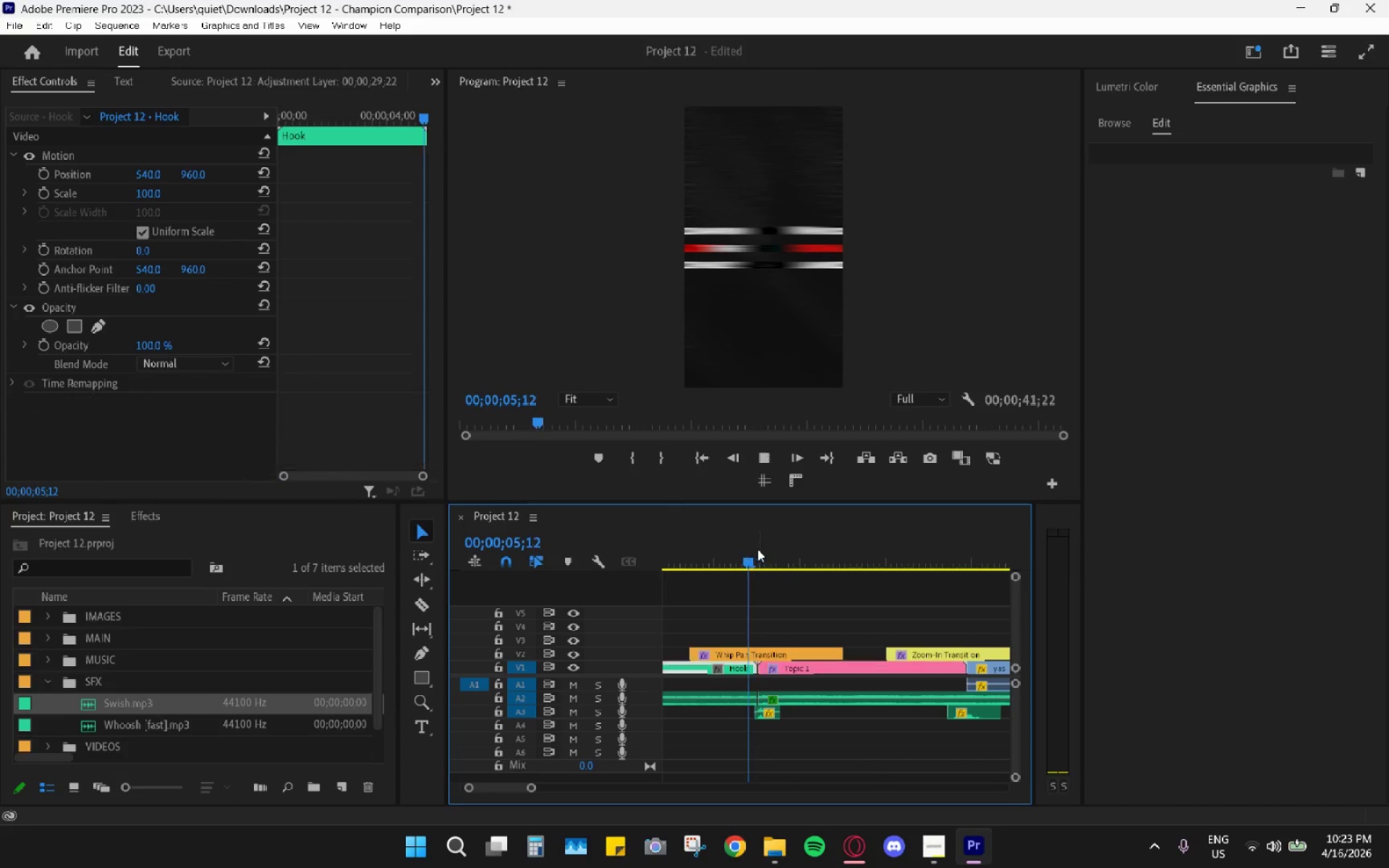 
key(Space)
 